 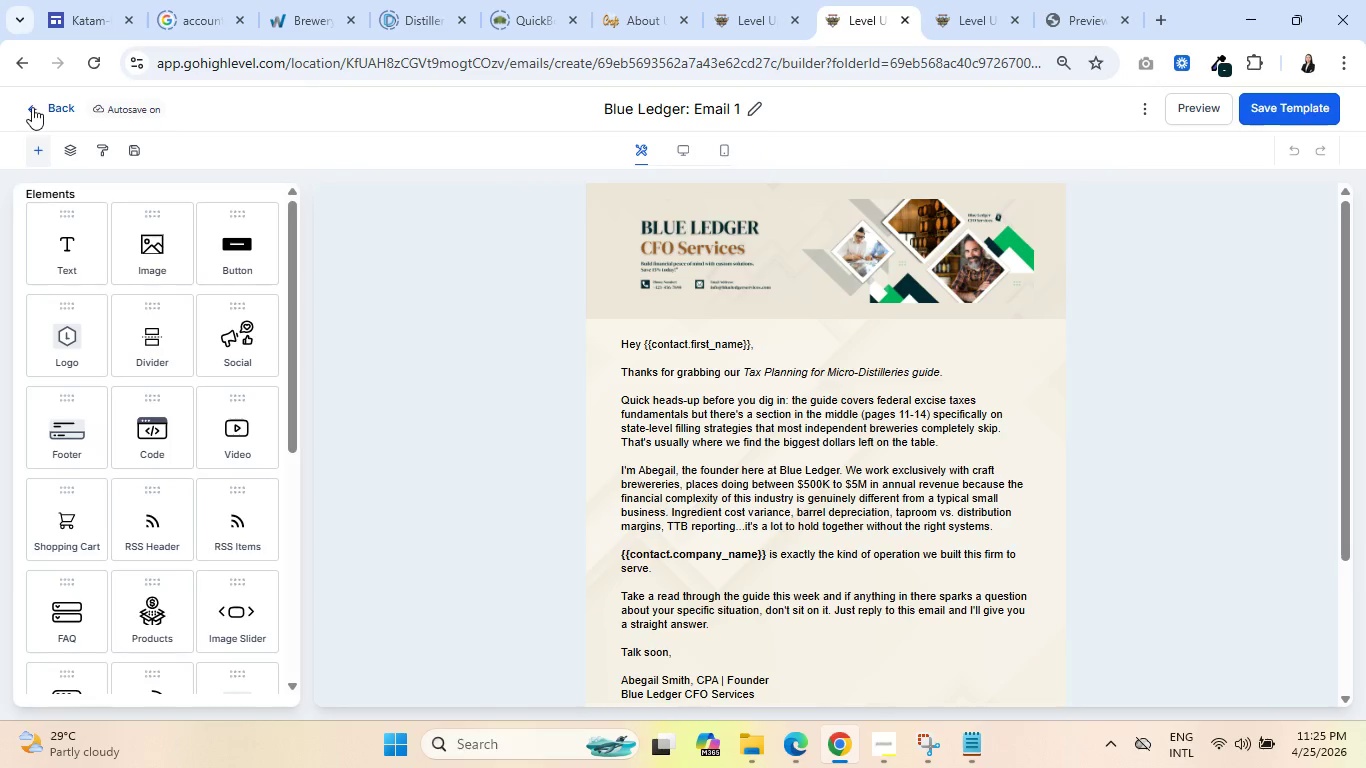 
left_click([35, 104])
 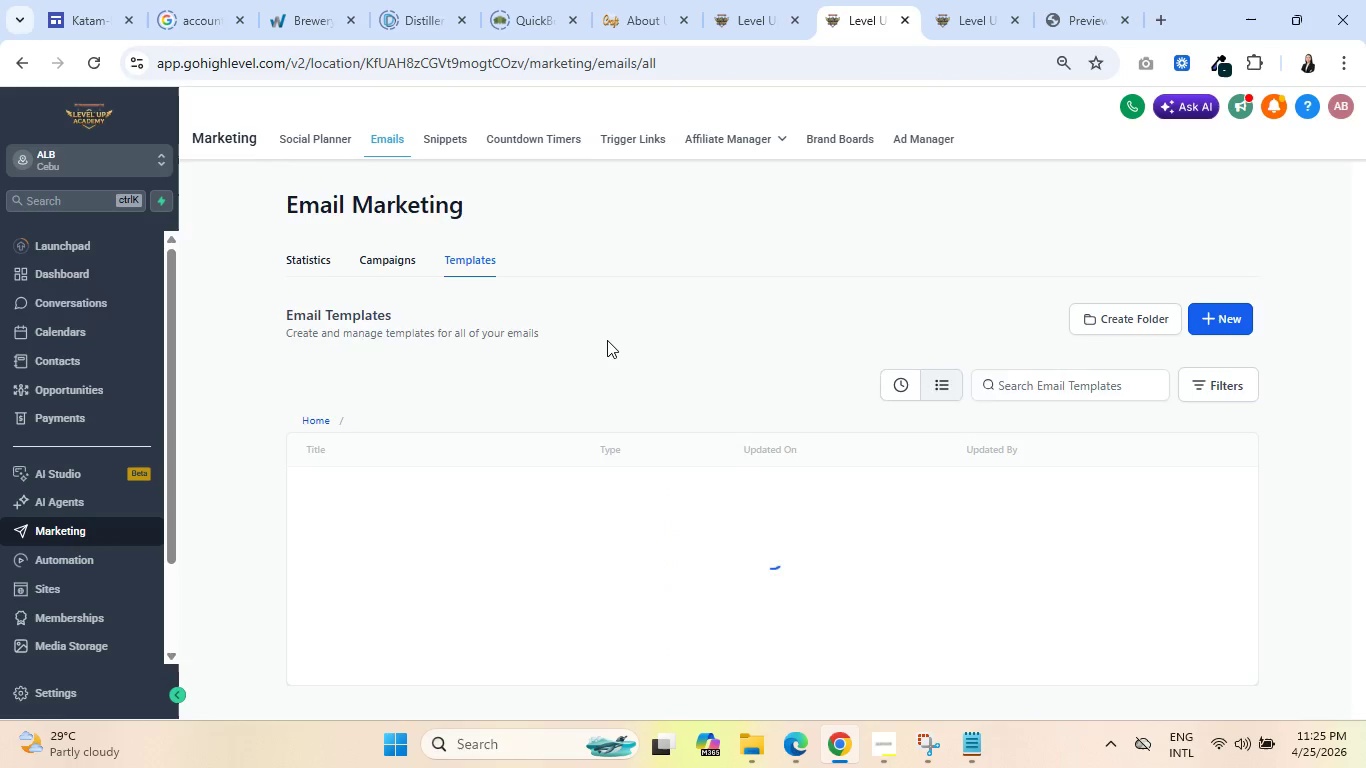 
scroll: coordinate [592, 366], scroll_direction: down, amount: 1.0
 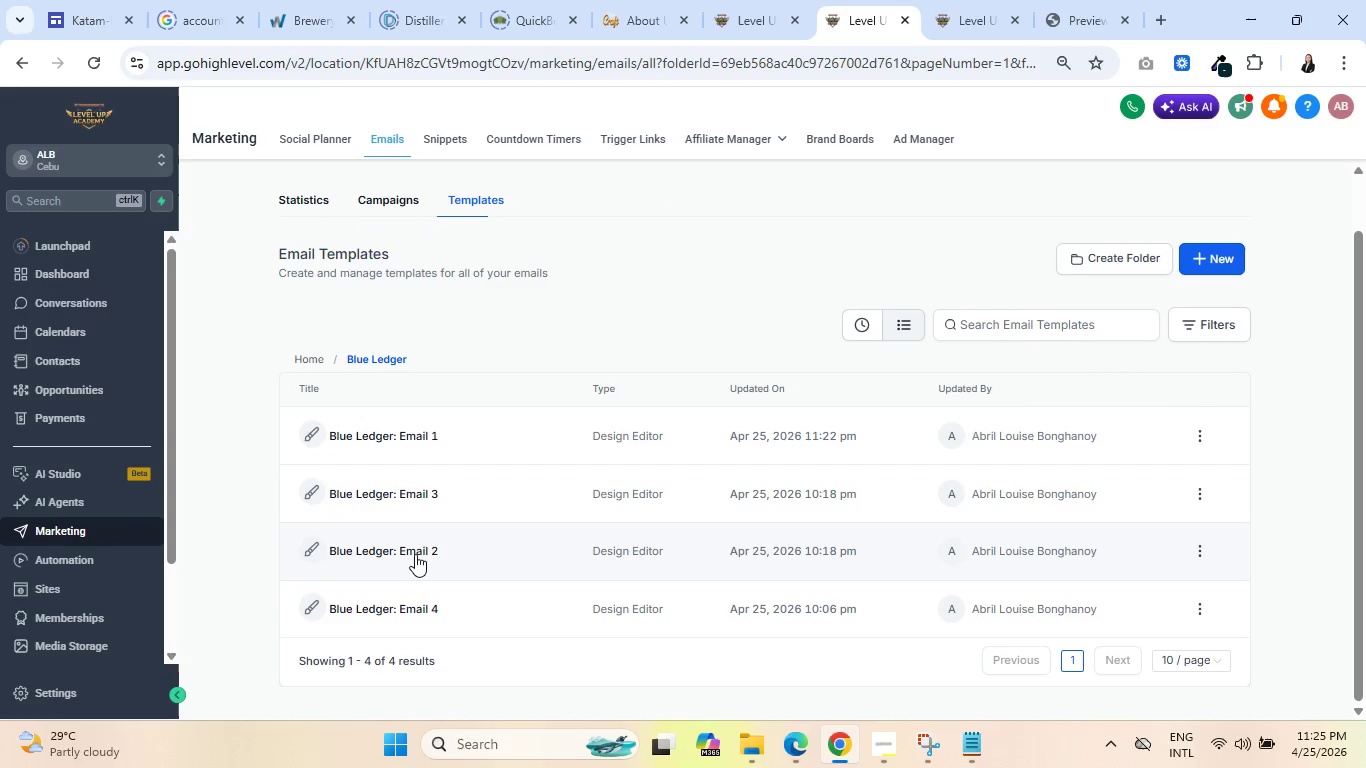 
left_click([415, 555])
 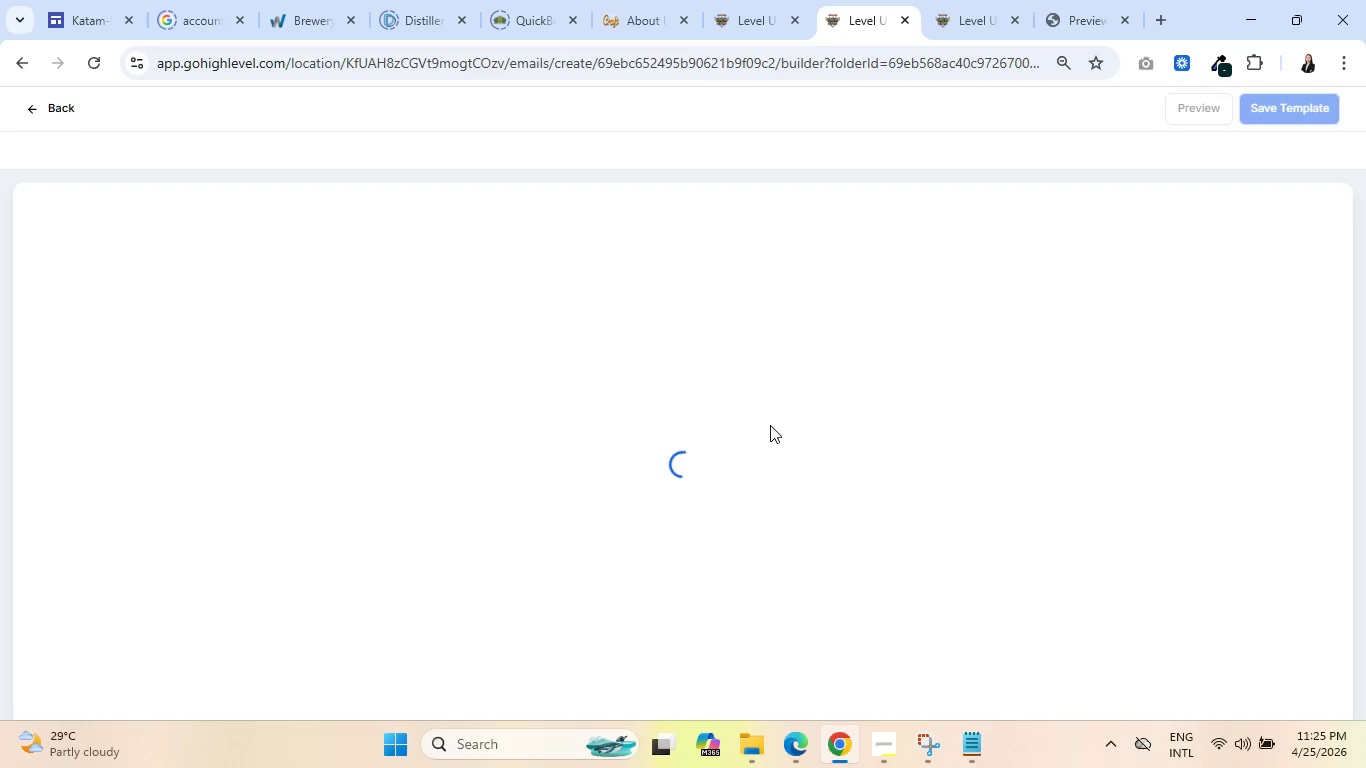 
left_click([492, 441])
 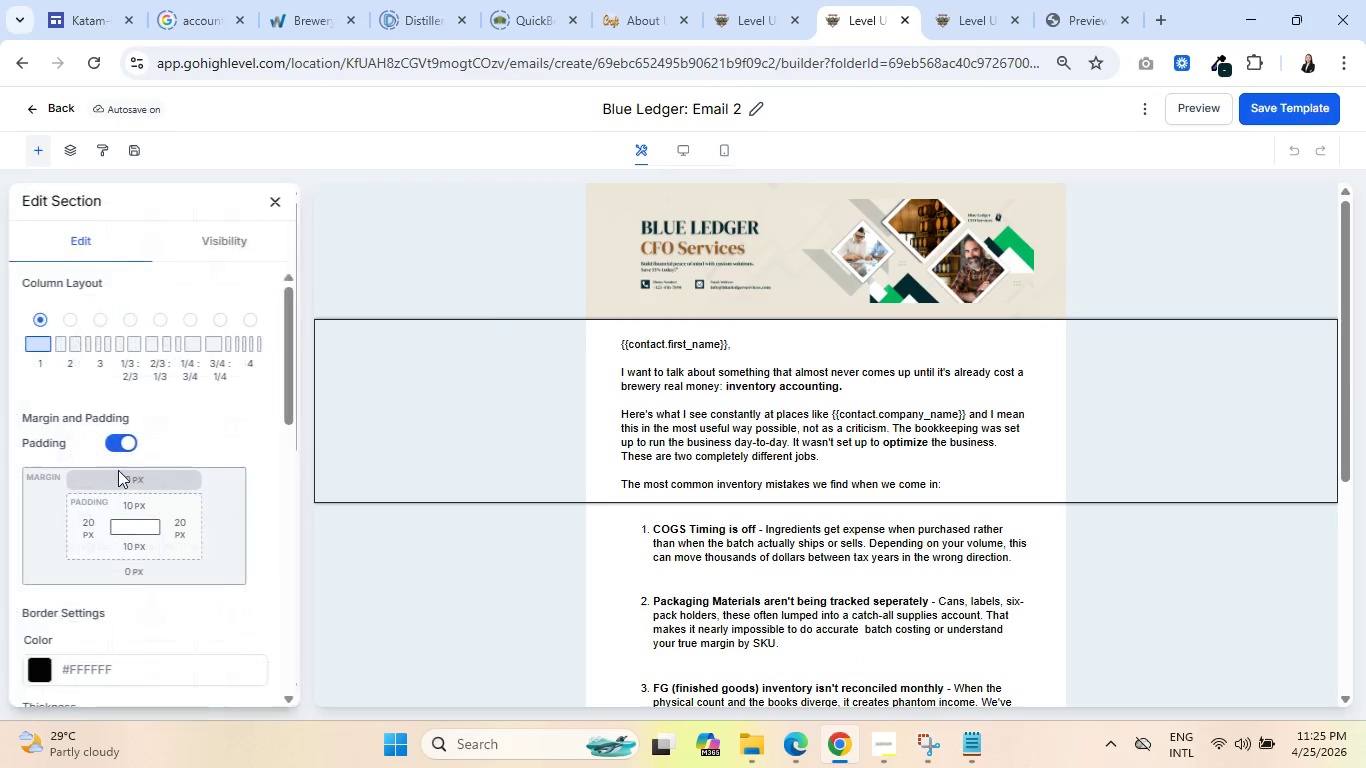 
scroll: coordinate [106, 561], scroll_direction: down, amount: 10.0
 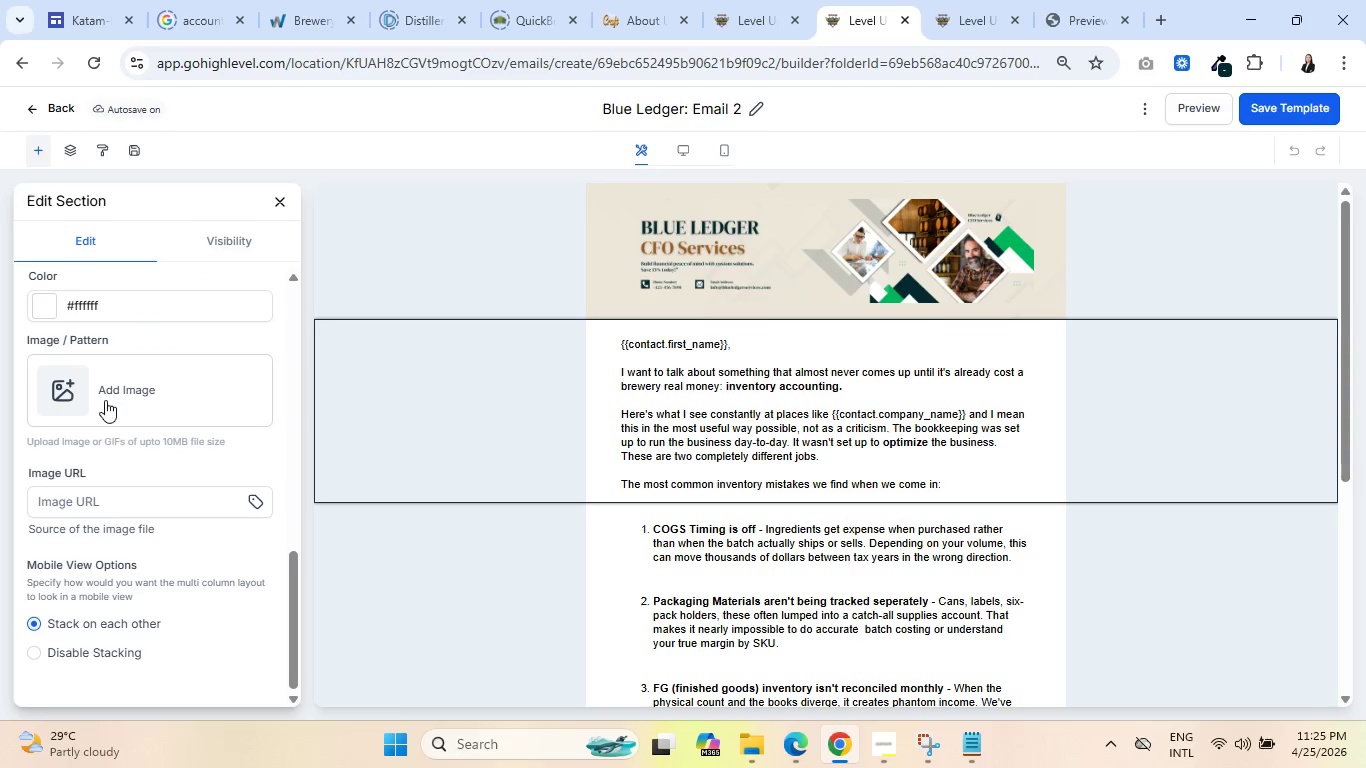 
left_click([106, 389])
 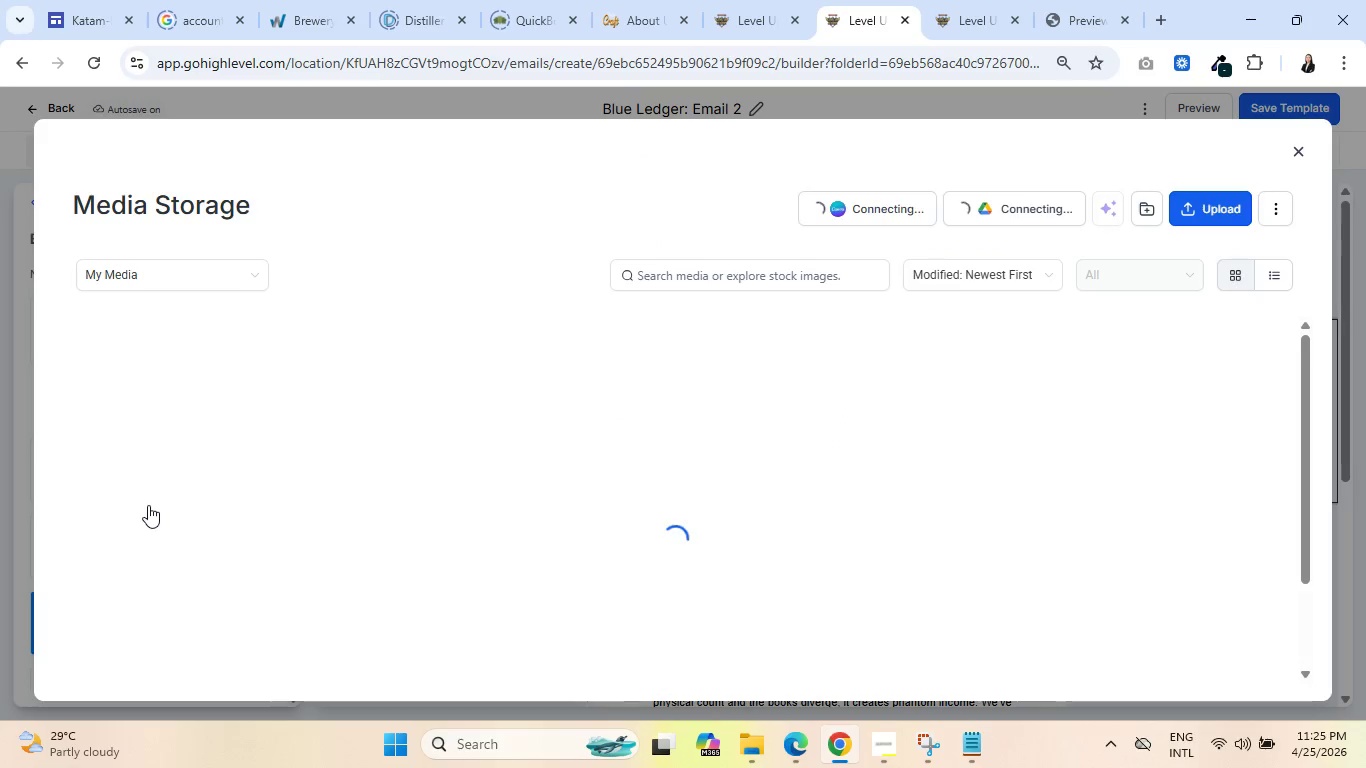 
left_click([139, 513])
 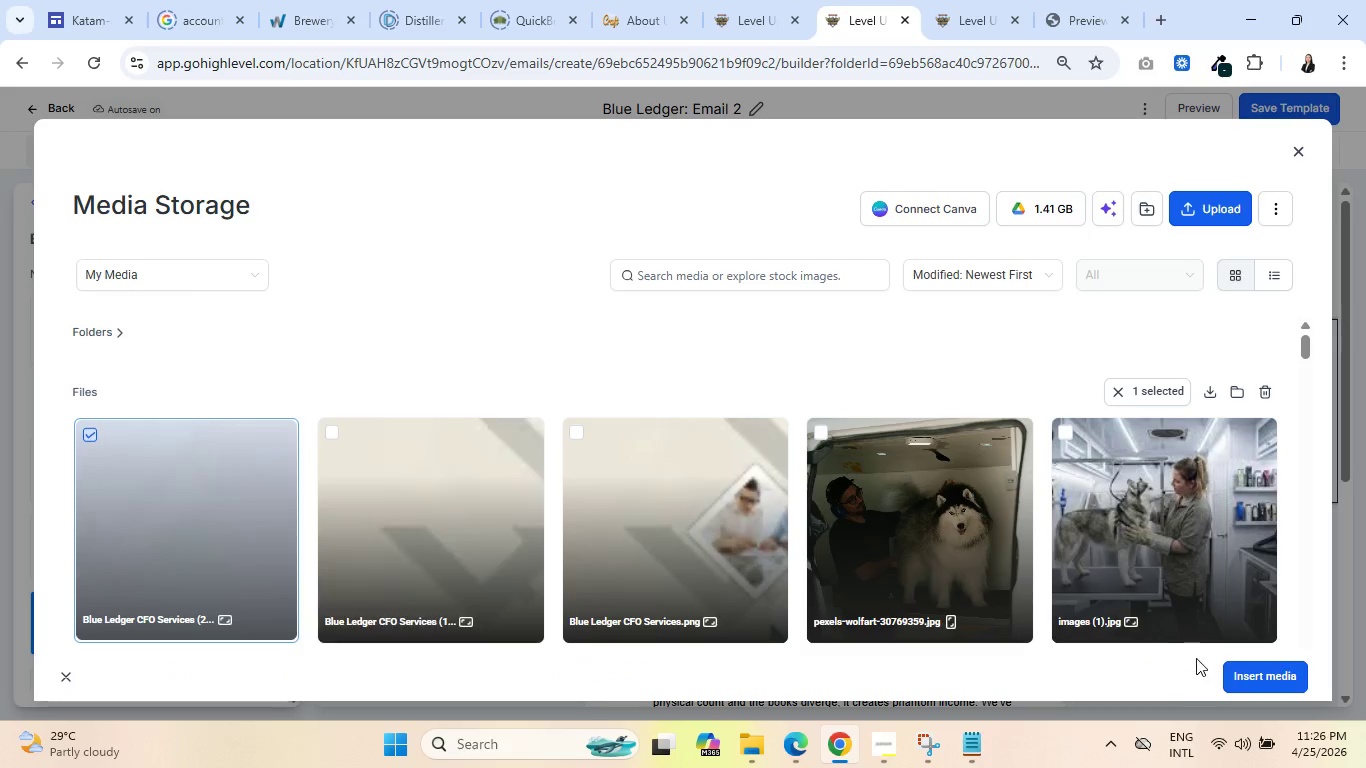 
left_click([1253, 677])
 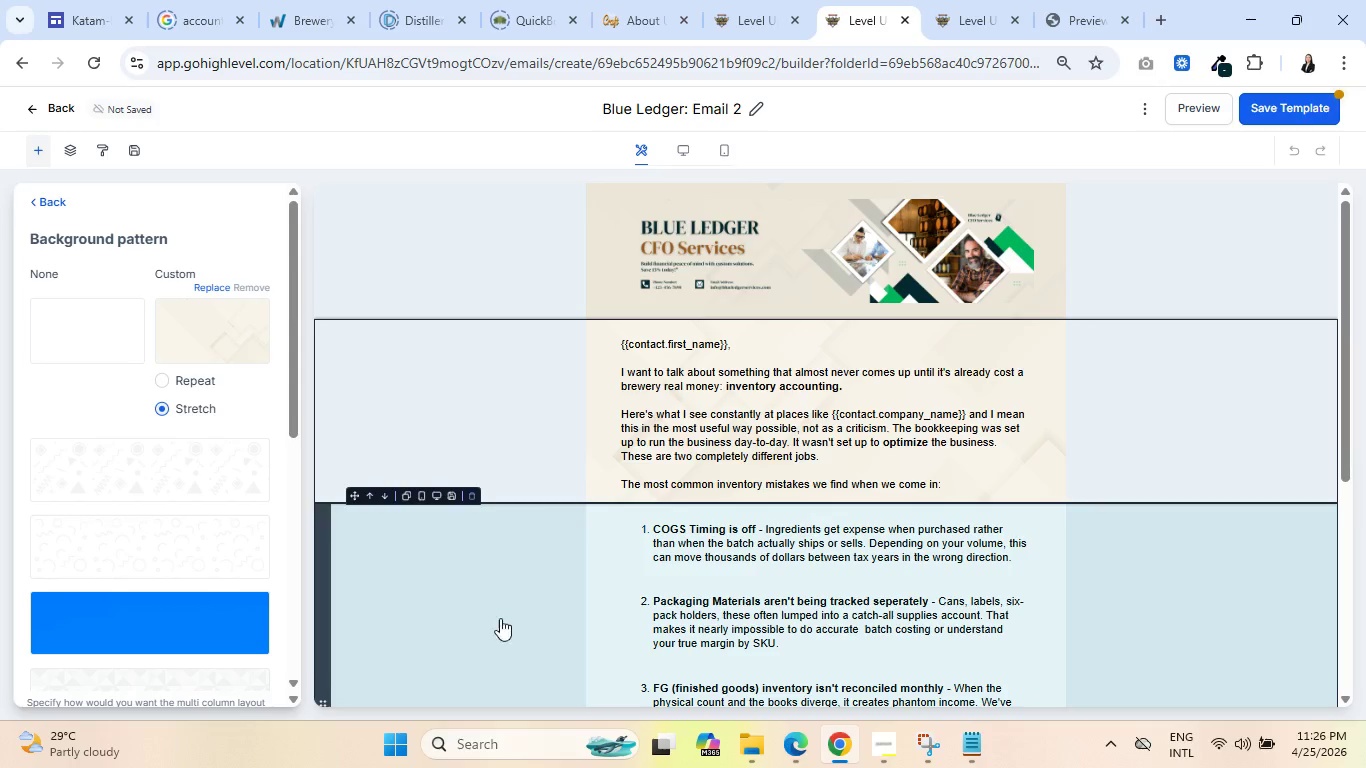 
left_click([457, 622])
 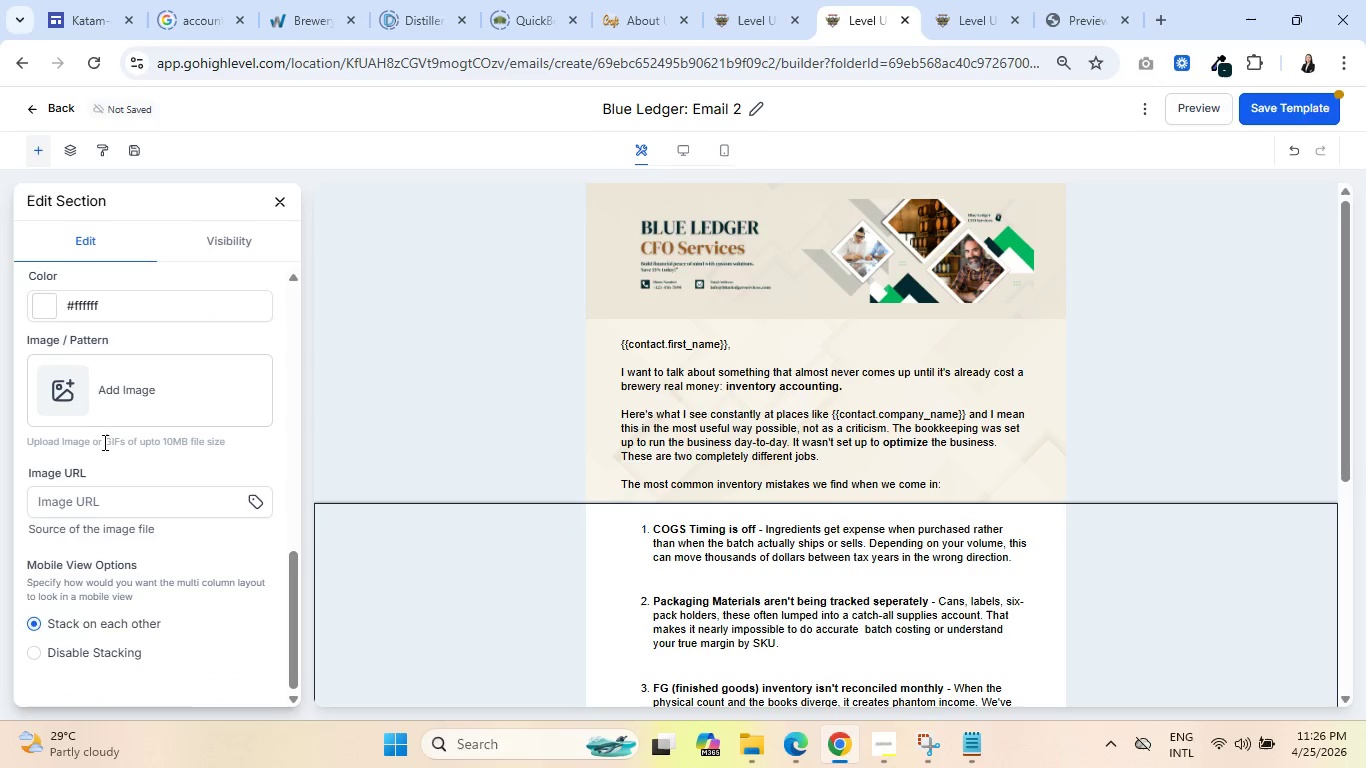 
left_click([78, 384])
 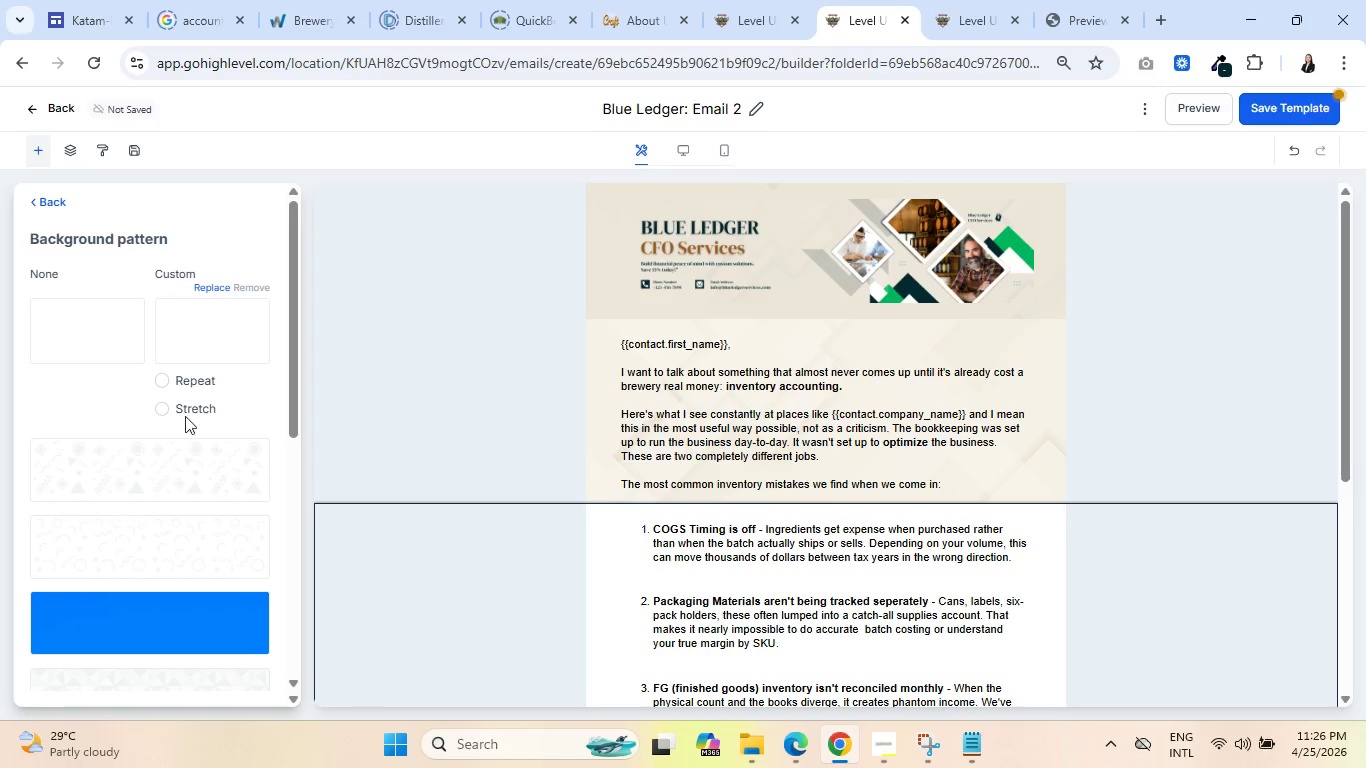 
left_click([186, 319])
 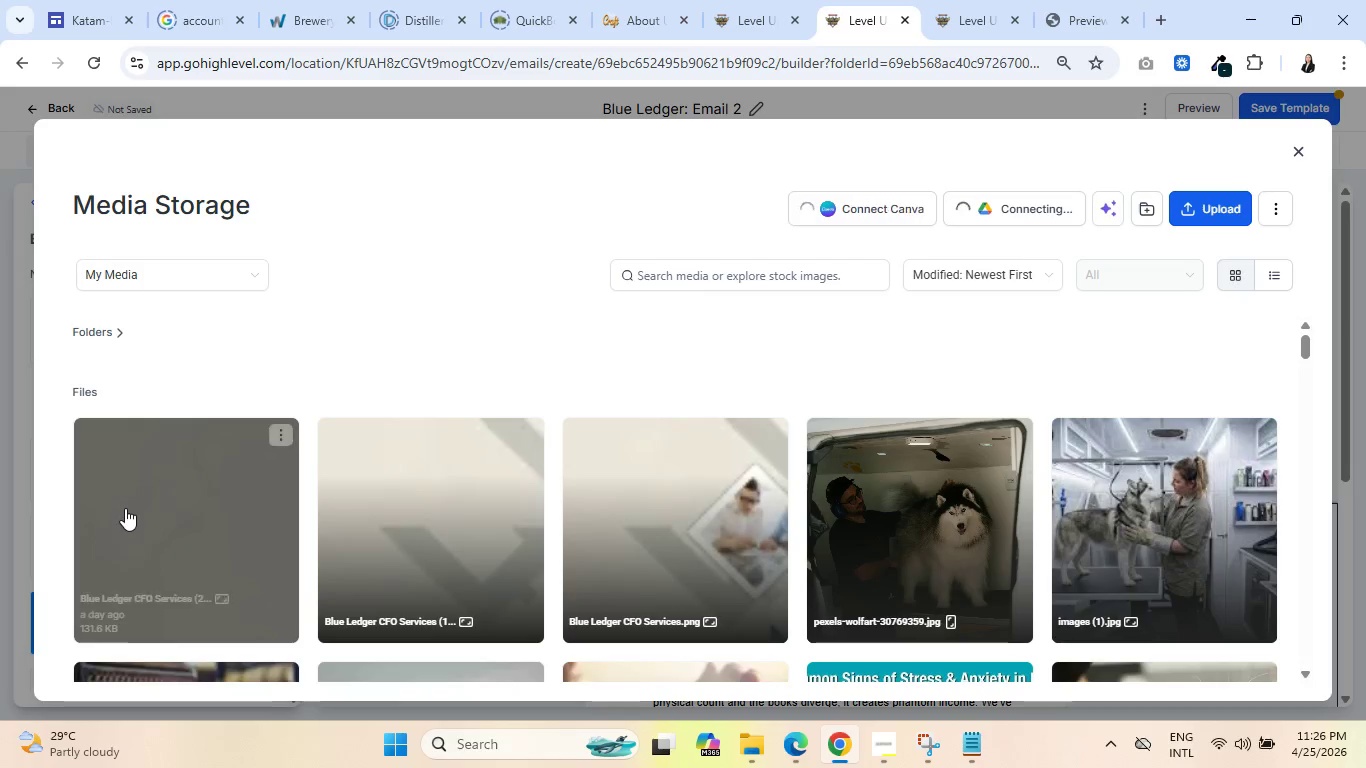 
left_click([127, 510])
 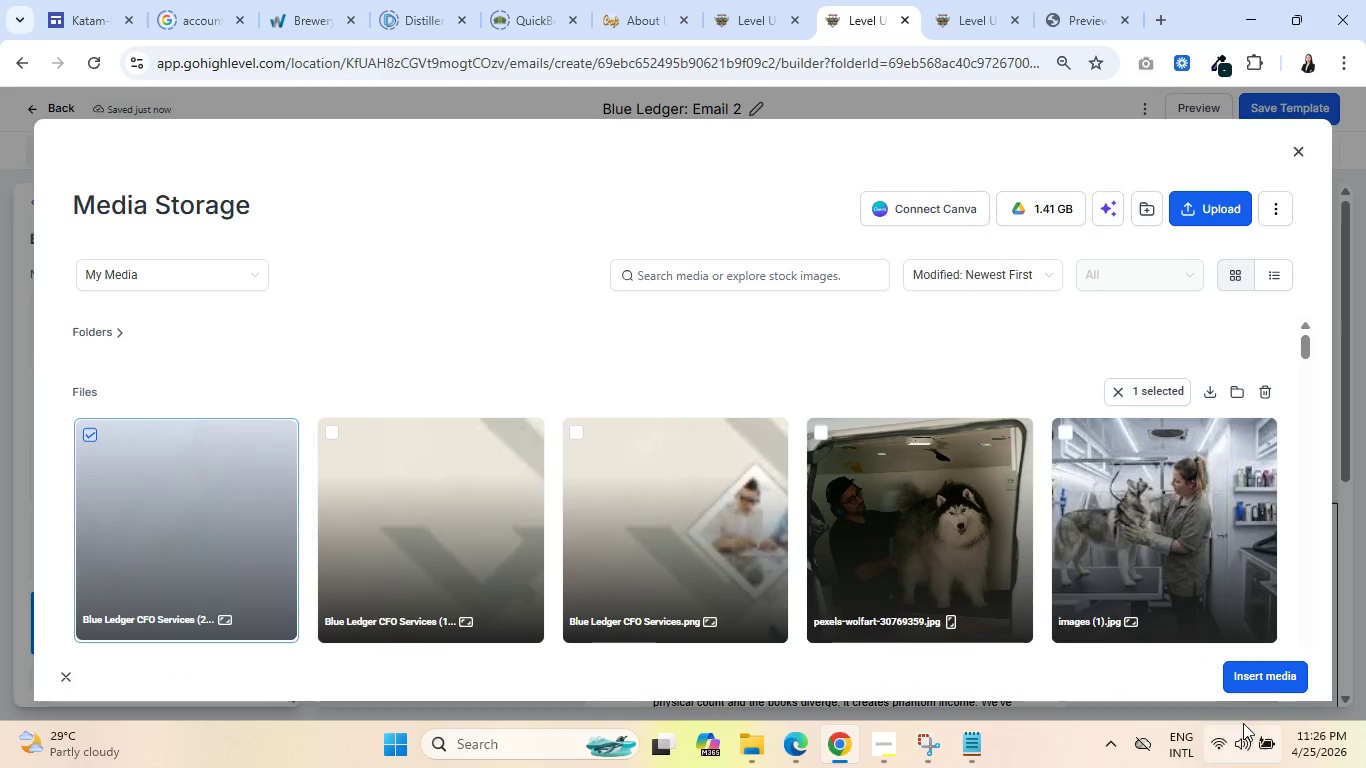 
left_click([1263, 675])
 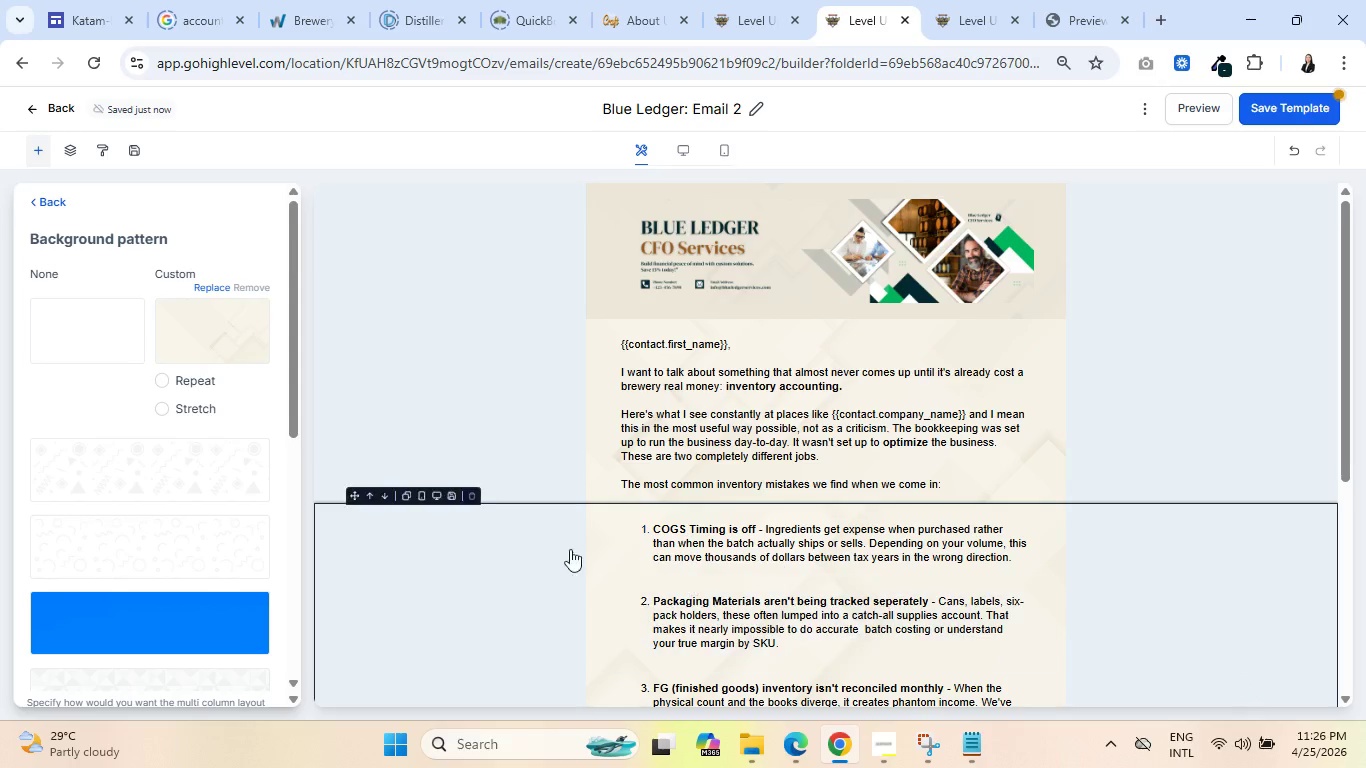 
scroll: coordinate [509, 534], scroll_direction: down, amount: 5.0
 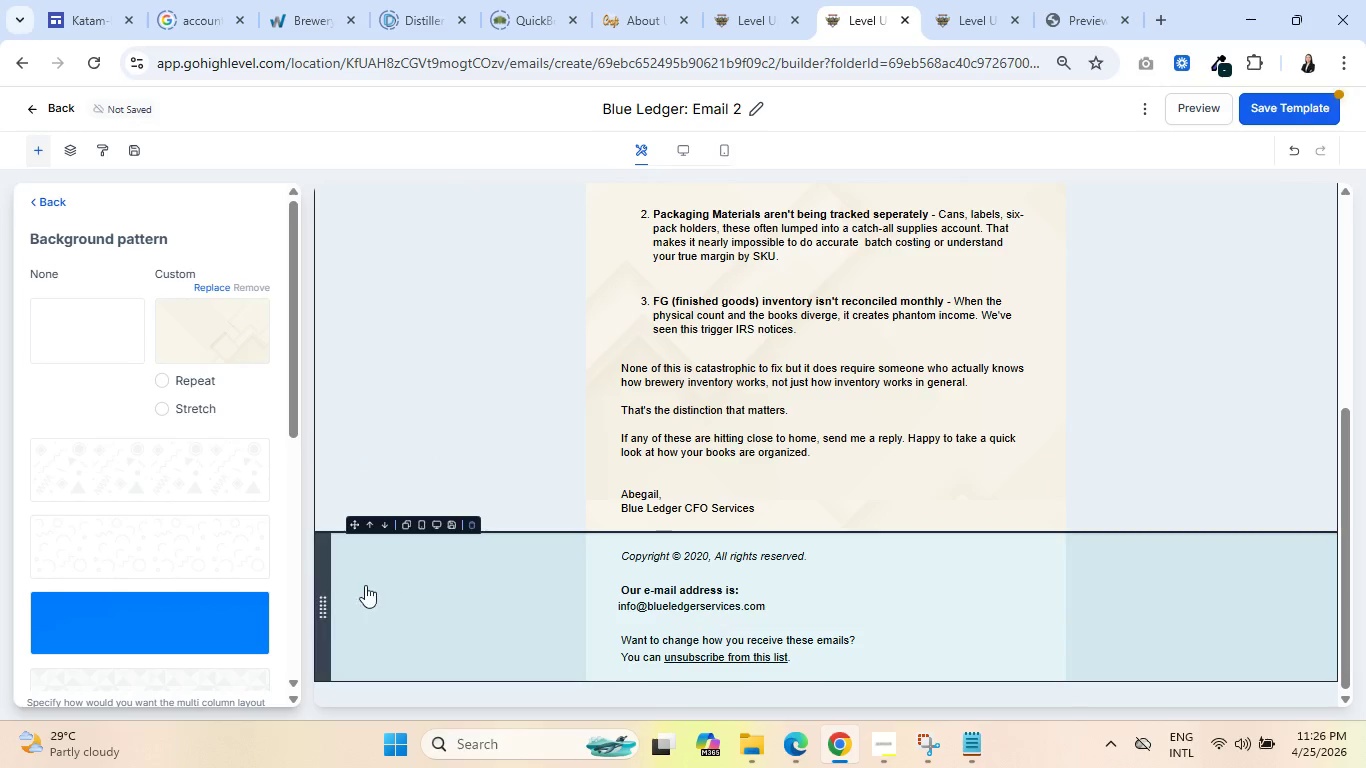 
left_click([365, 585])
 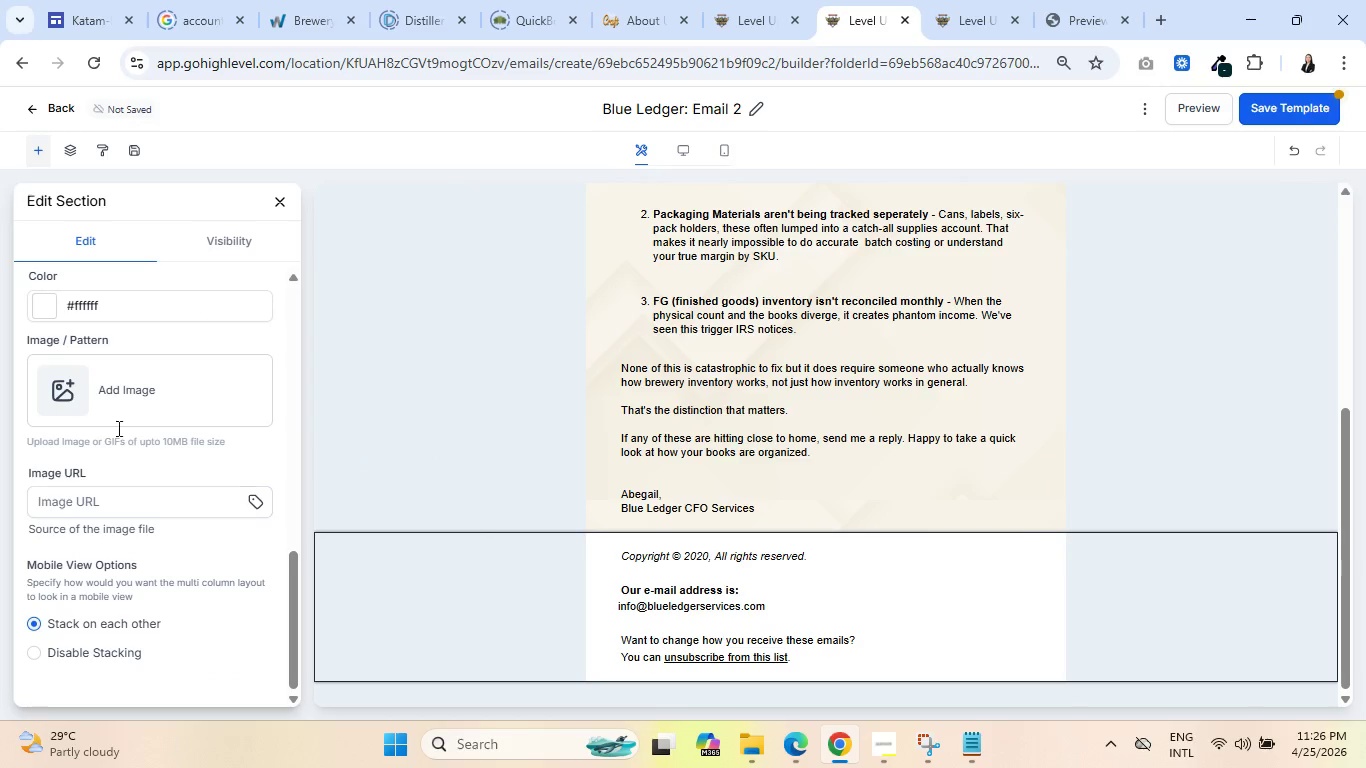 
left_click([63, 383])
 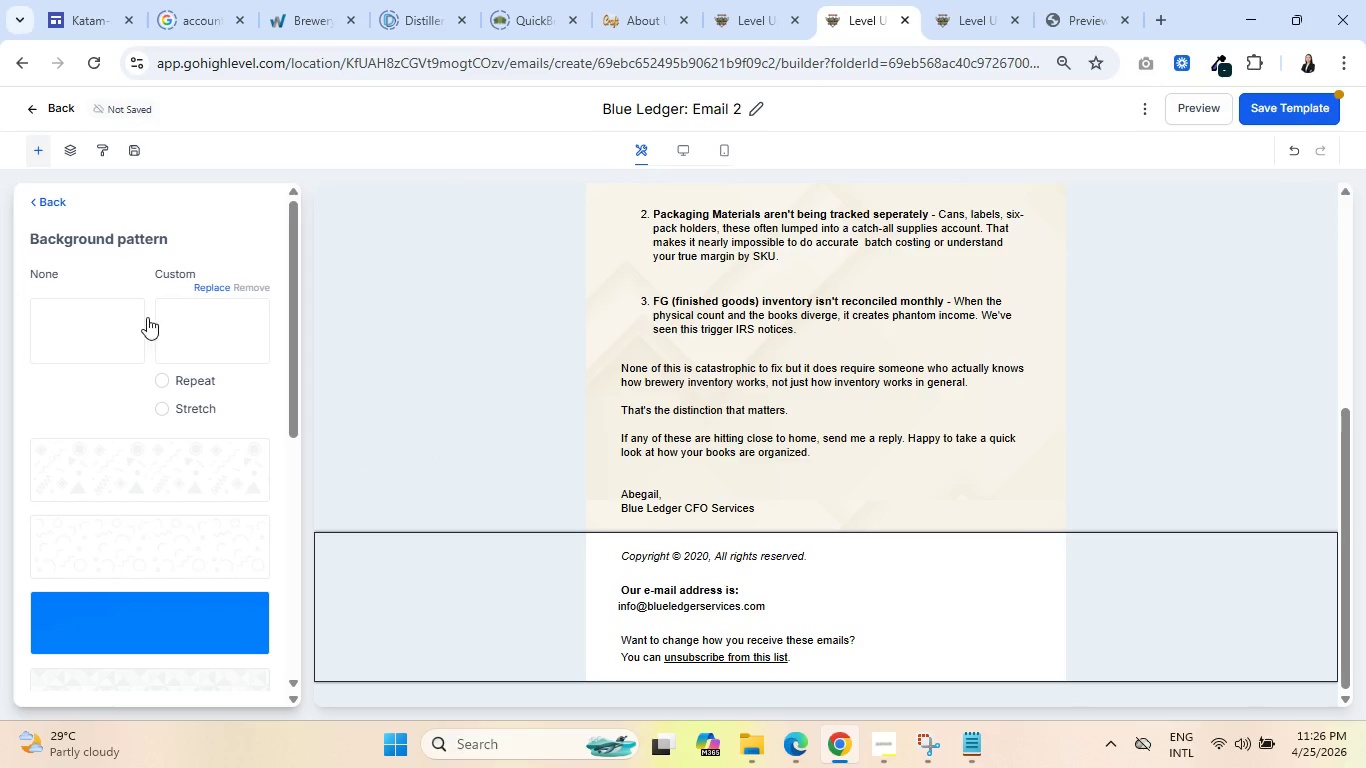 
left_click([194, 323])
 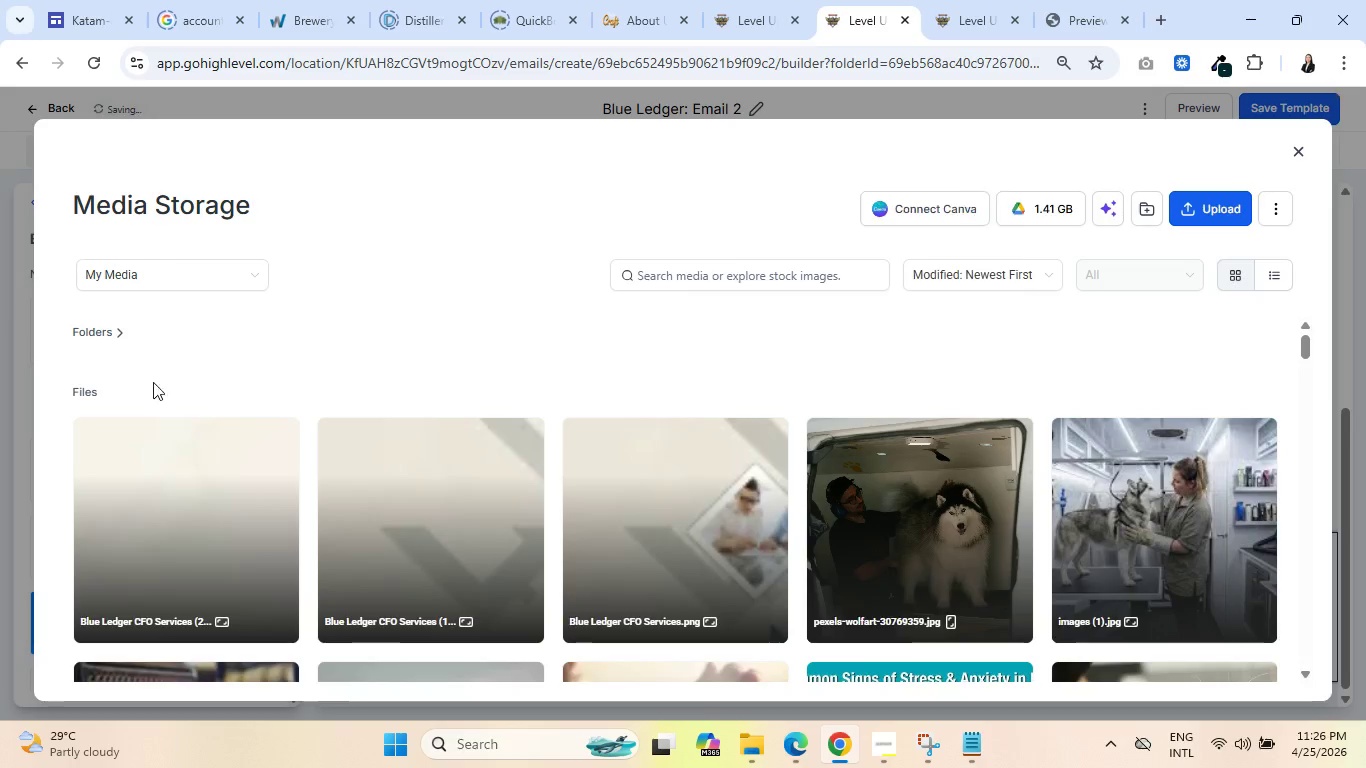 
left_click([145, 522])
 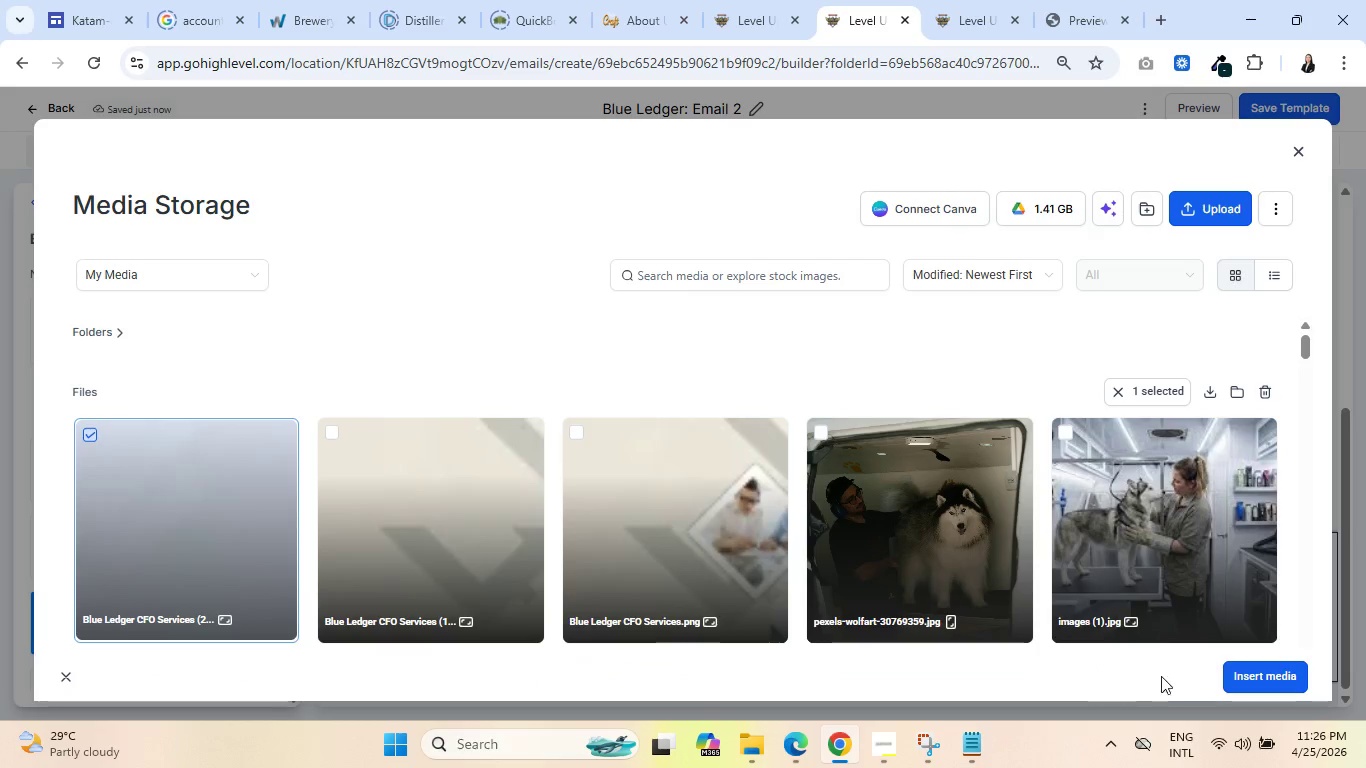 
left_click([1244, 673])
 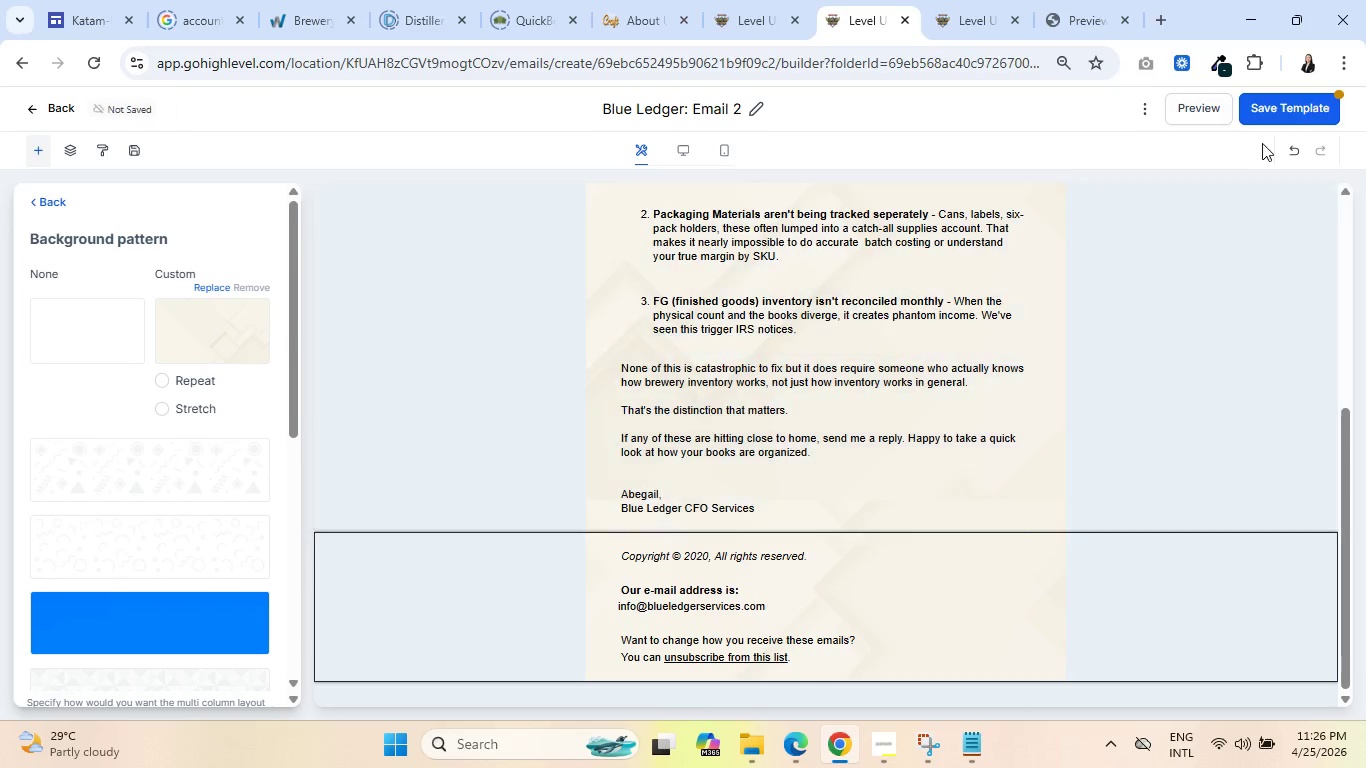 
left_click([1276, 110])
 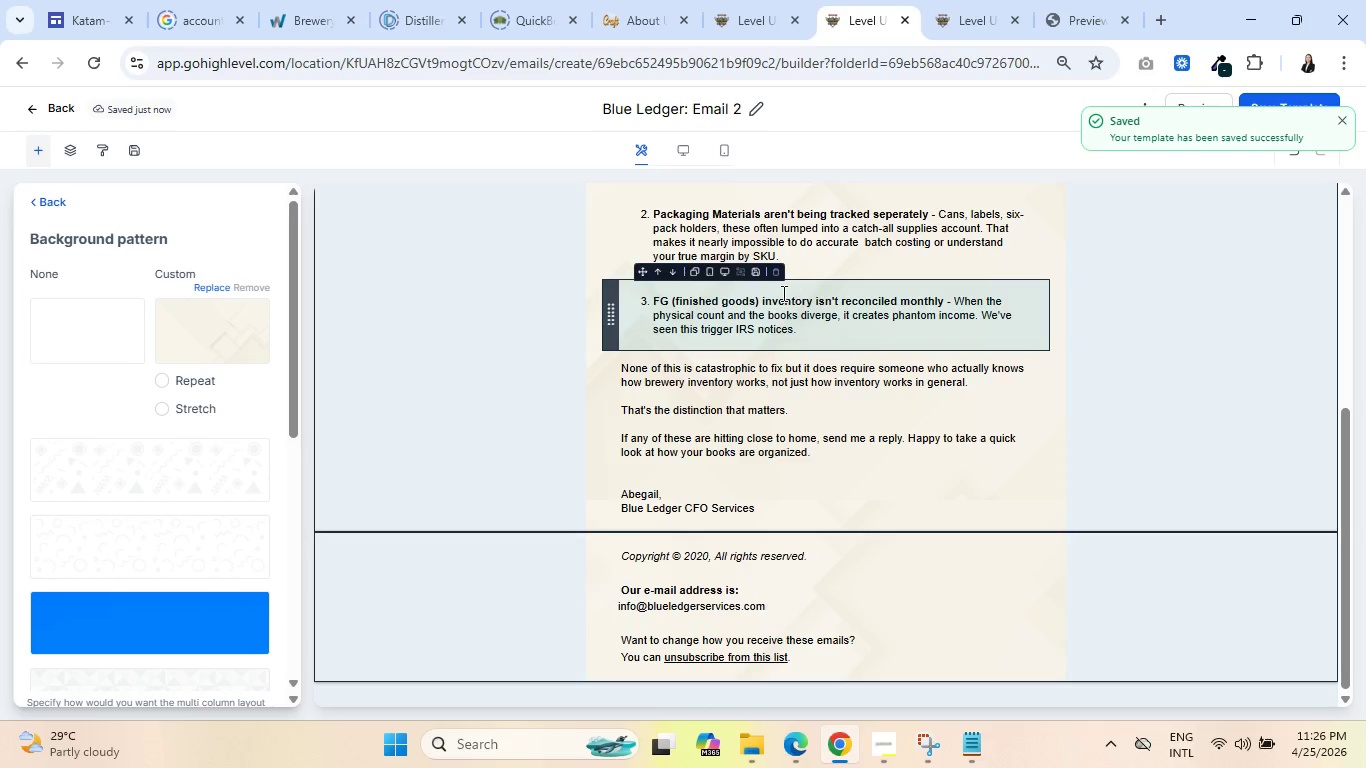 
scroll: coordinate [450, 305], scroll_direction: up, amount: 5.0
 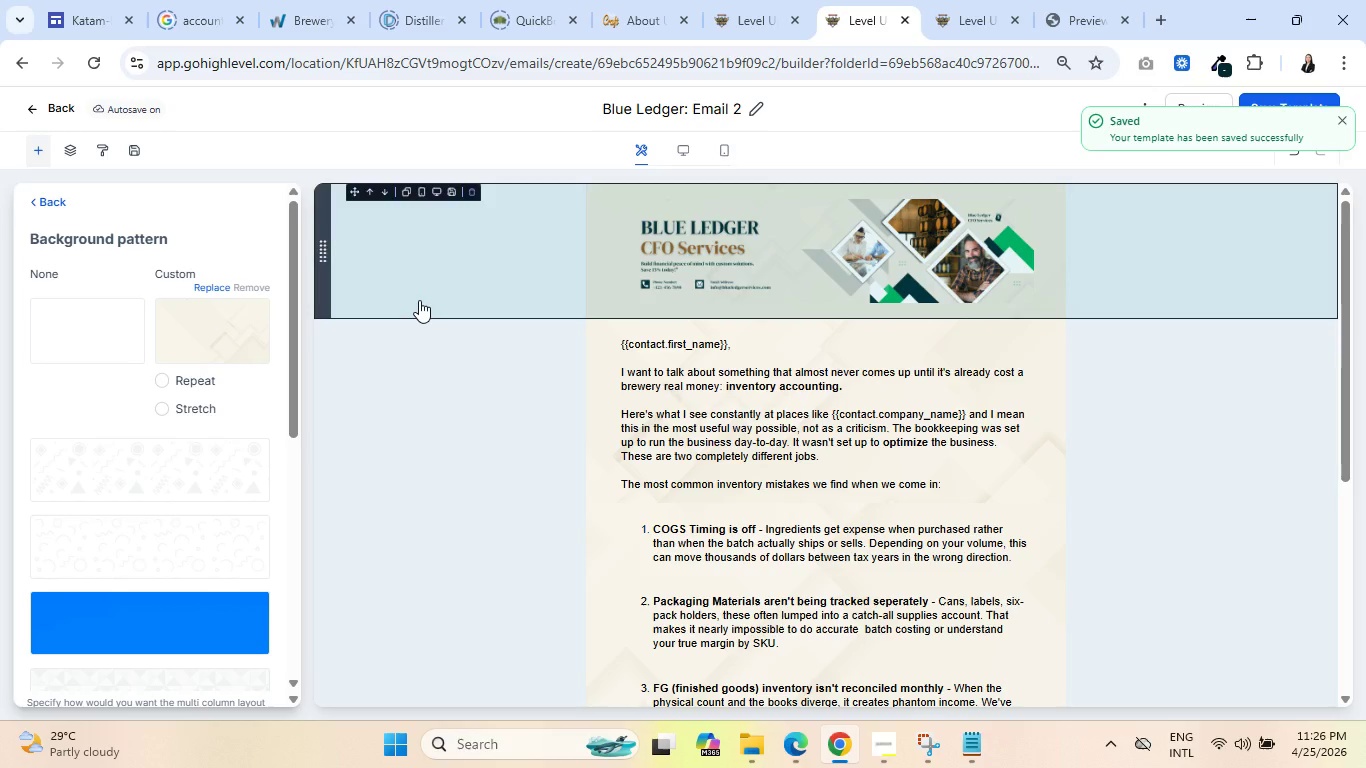 
scroll: coordinate [419, 300], scroll_direction: down, amount: 1.0
 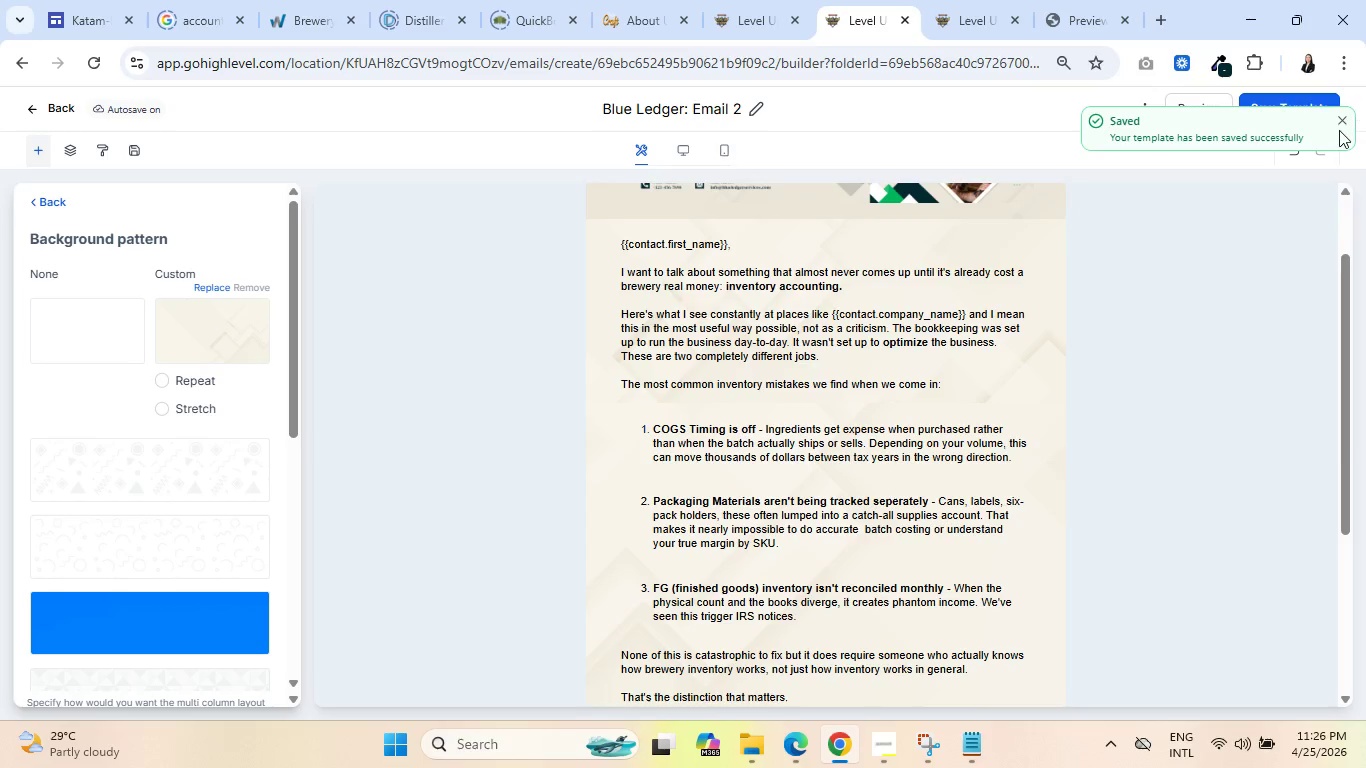 
left_click([1340, 127])
 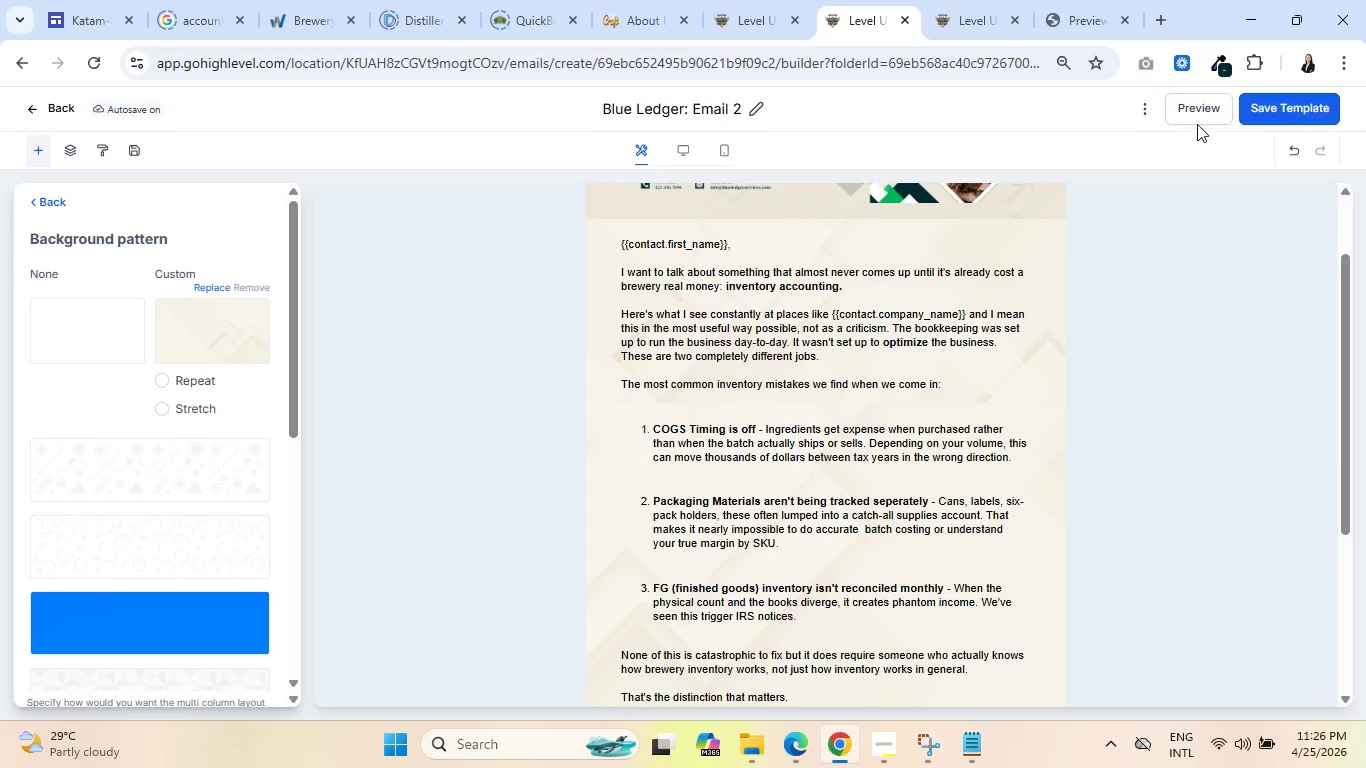 
left_click([1190, 117])
 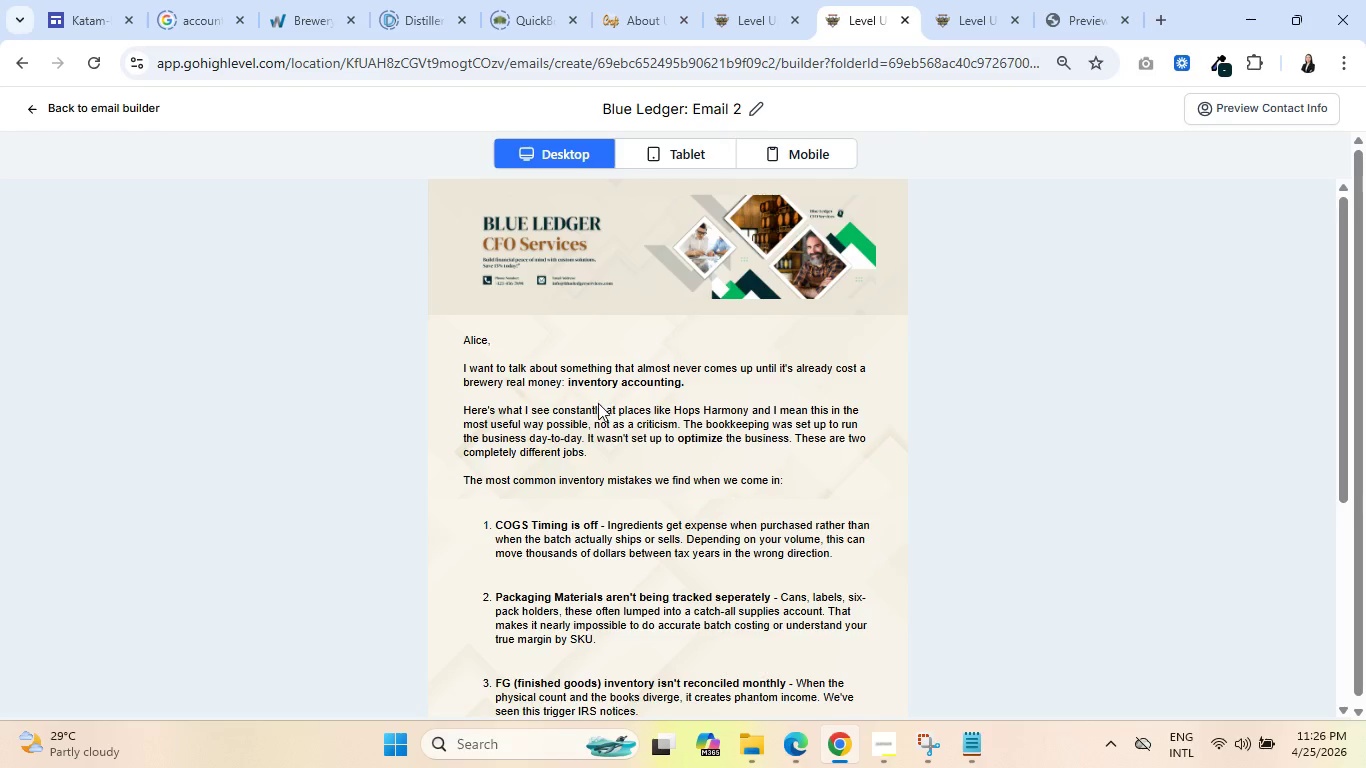 
scroll: coordinate [655, 467], scroll_direction: down, amount: 2.0
 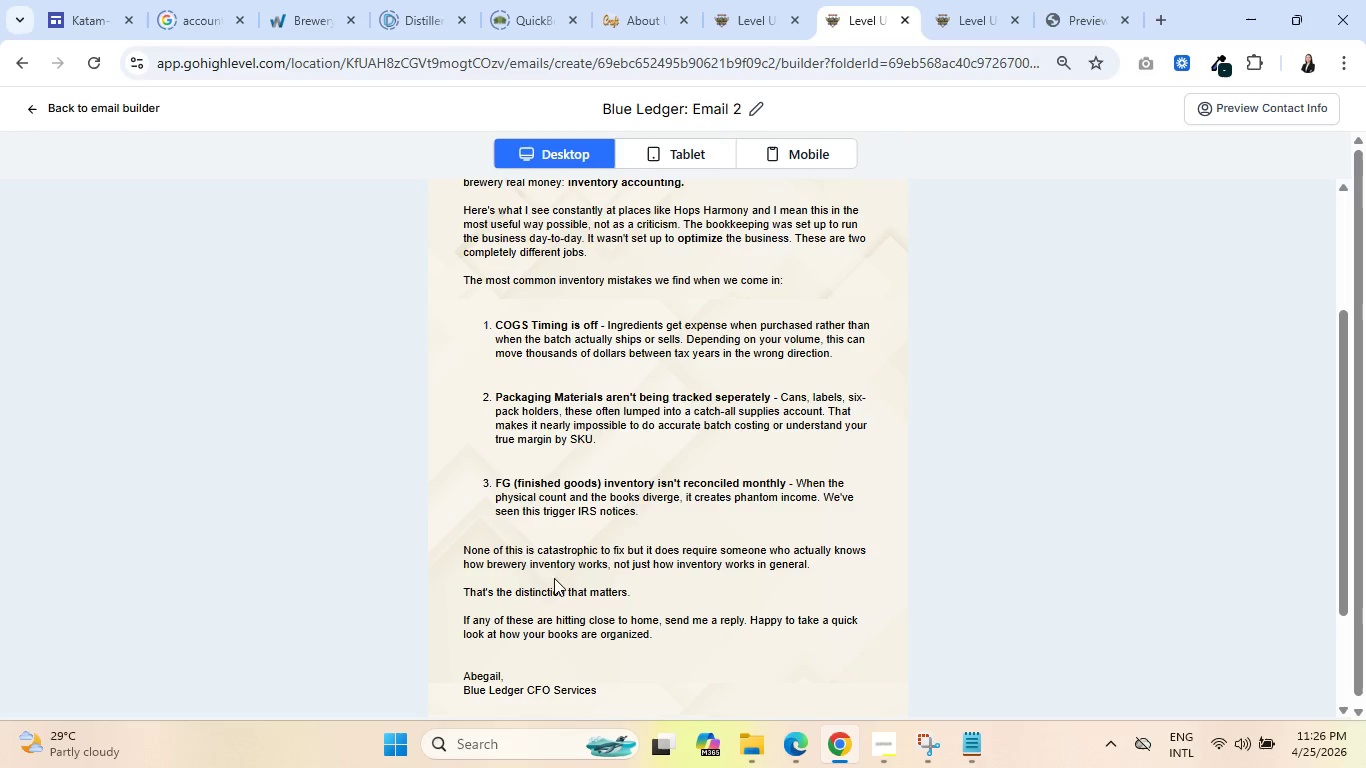 
wait(5.97)
 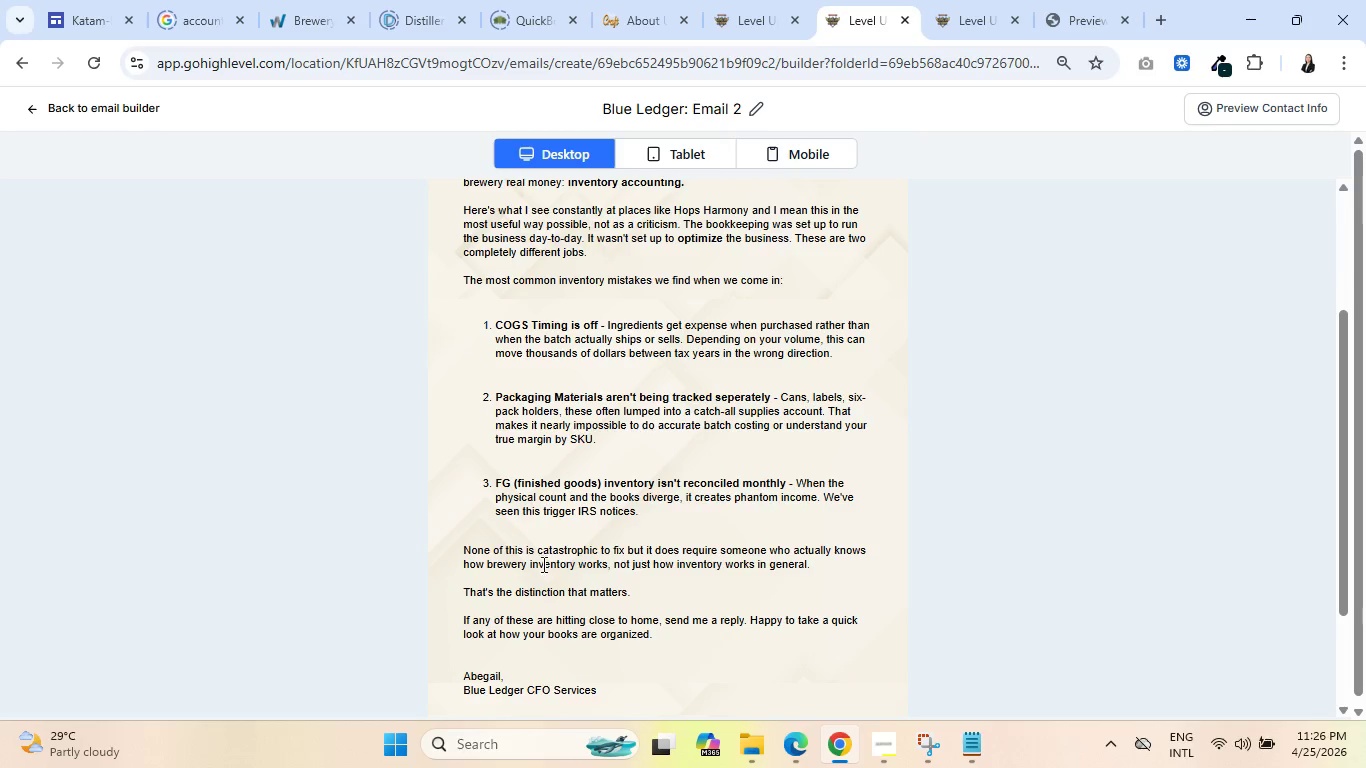 
scroll: coordinate [748, 495], scroll_direction: down, amount: 3.0
 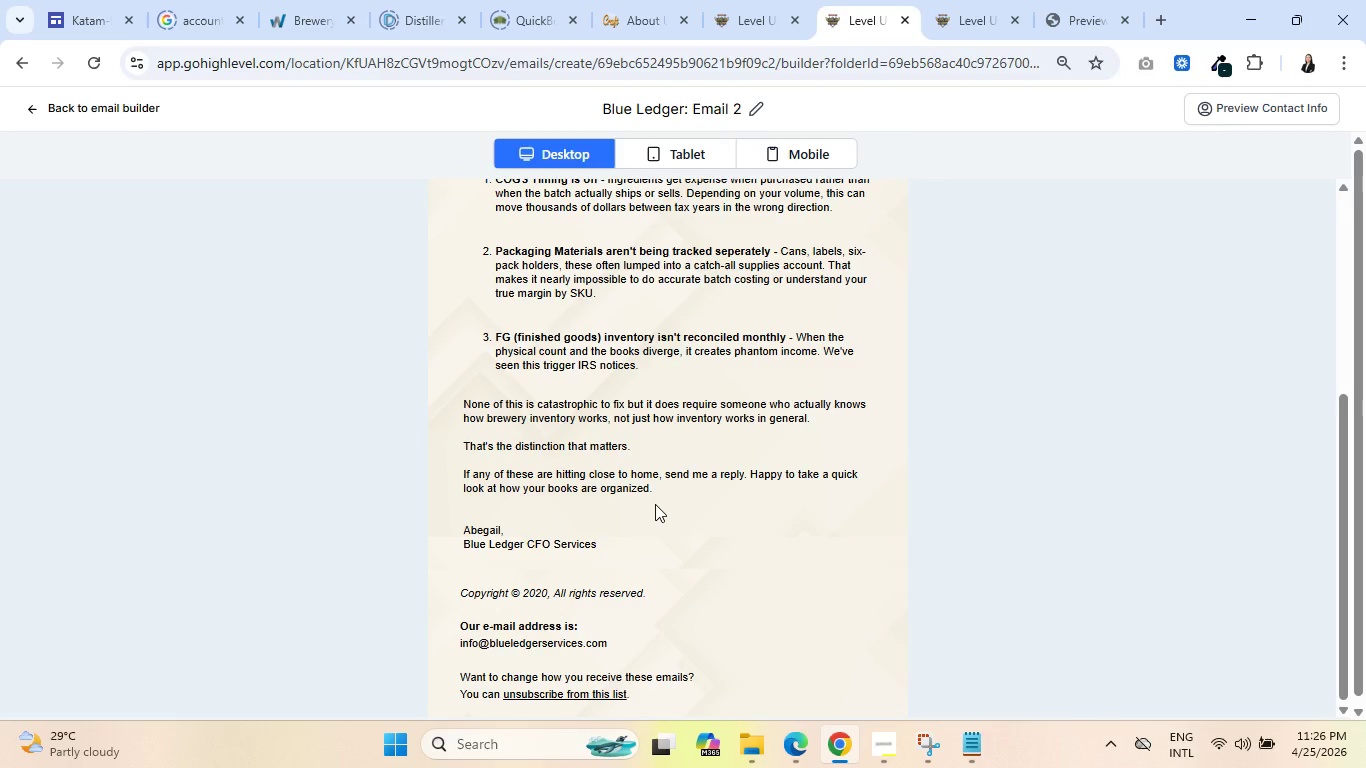 
scroll: coordinate [655, 504], scroll_direction: up, amount: 1.0
 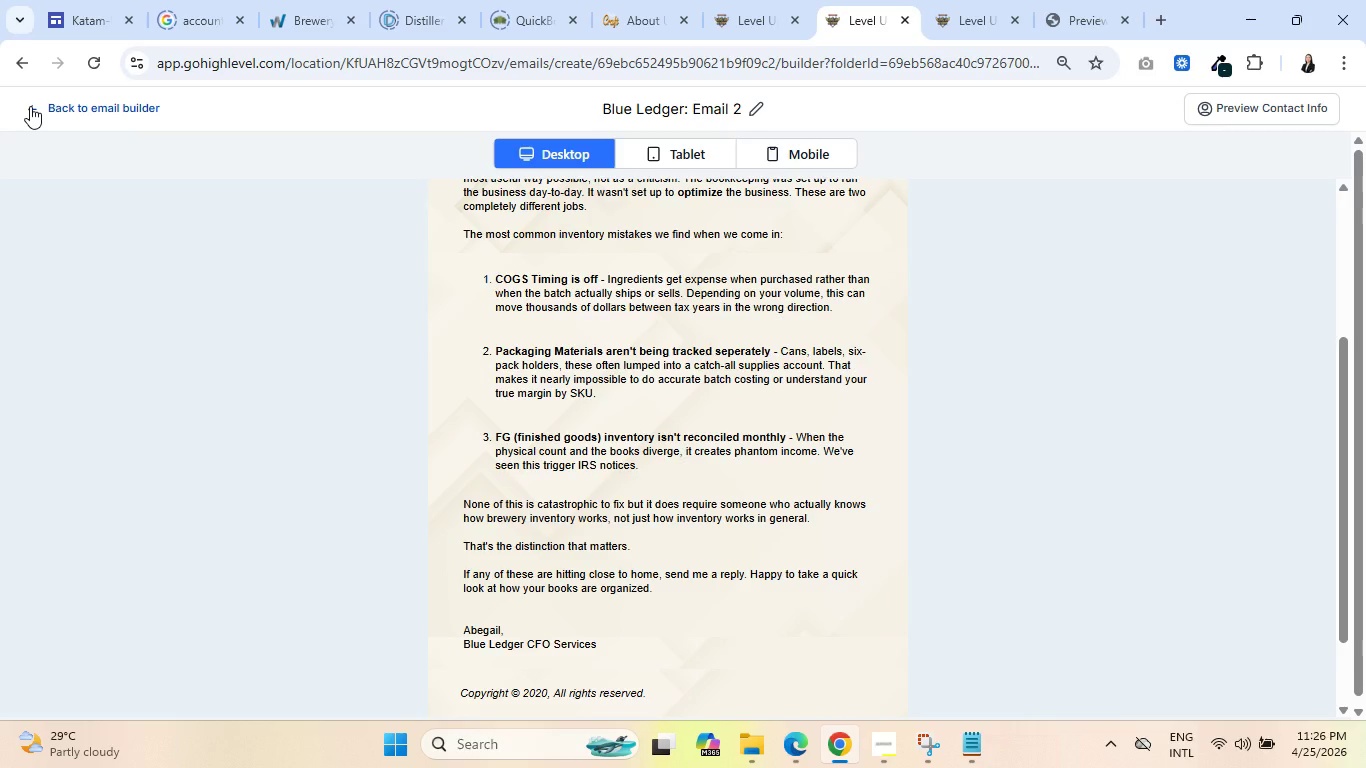 
left_click([30, 106])
 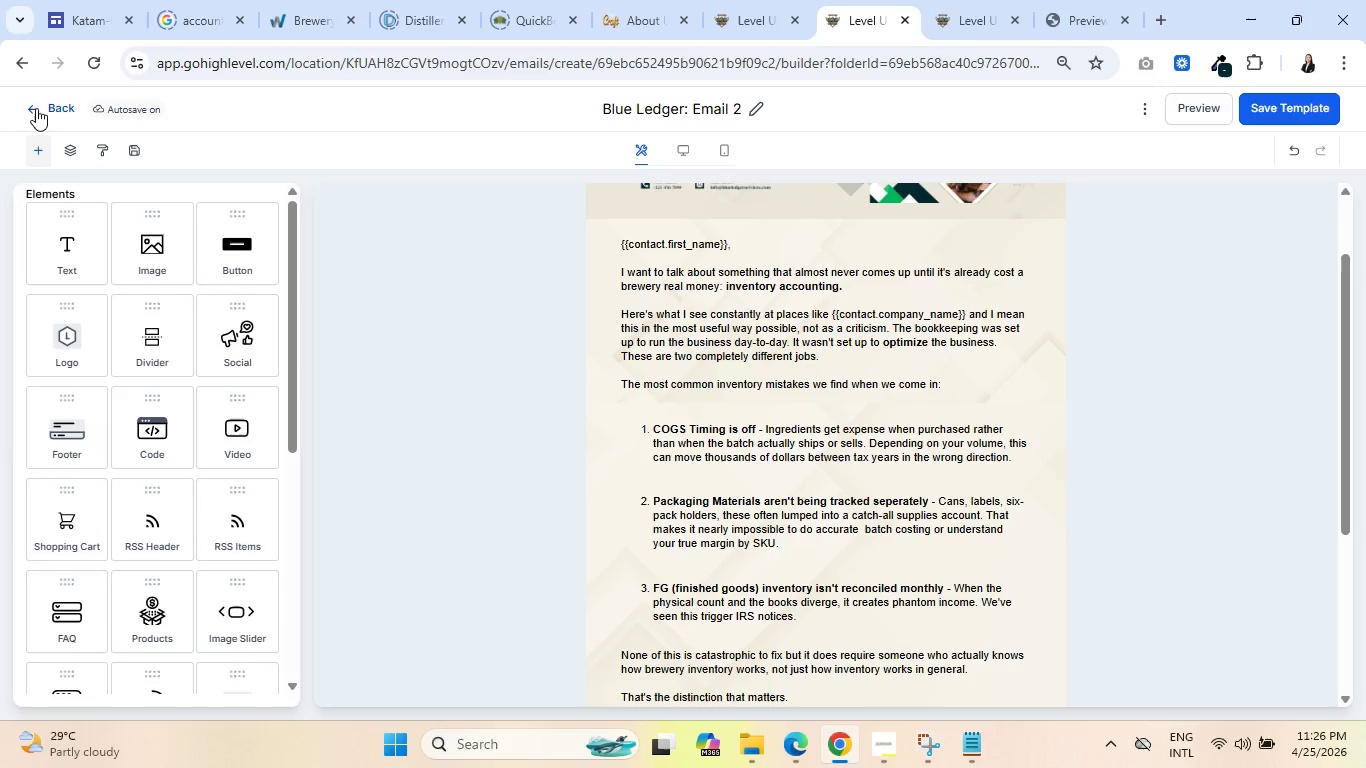 
left_click([38, 105])
 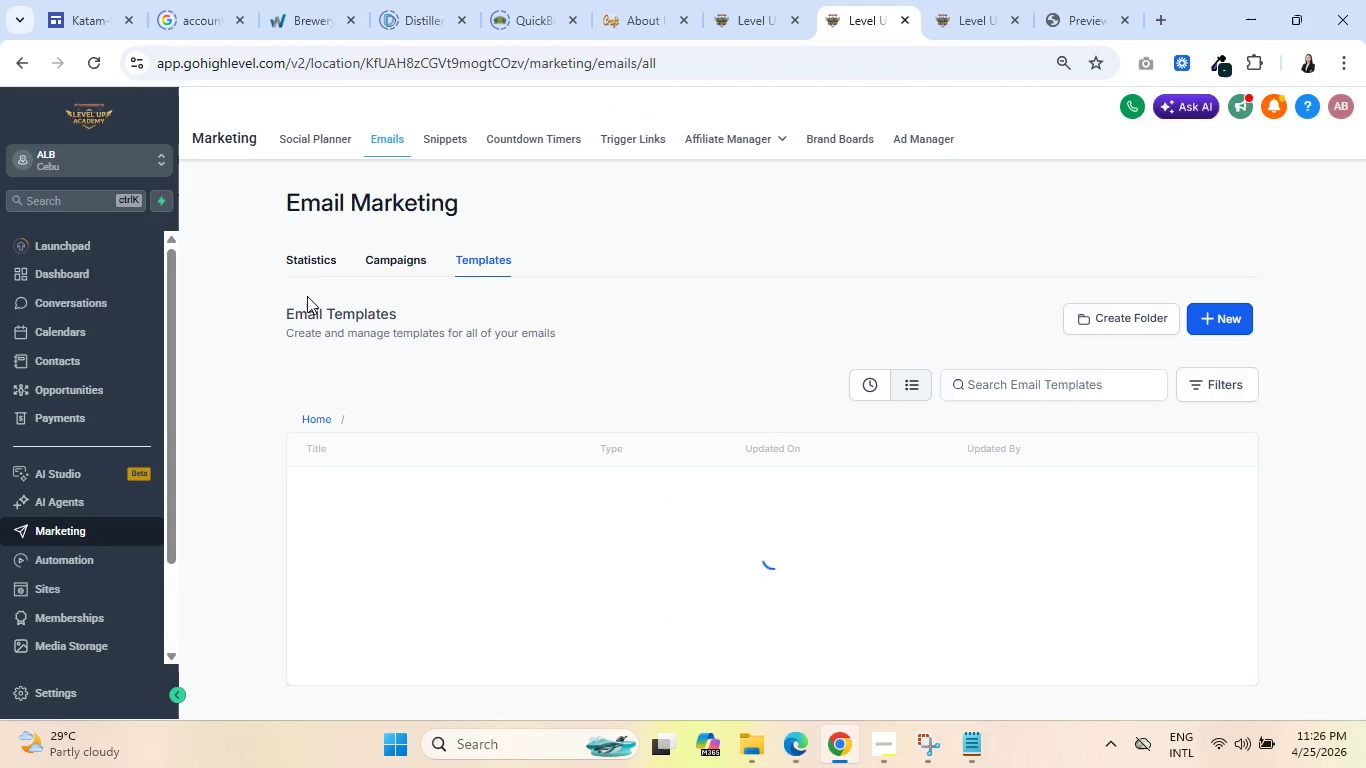 
scroll: coordinate [372, 332], scroll_direction: down, amount: 2.0
 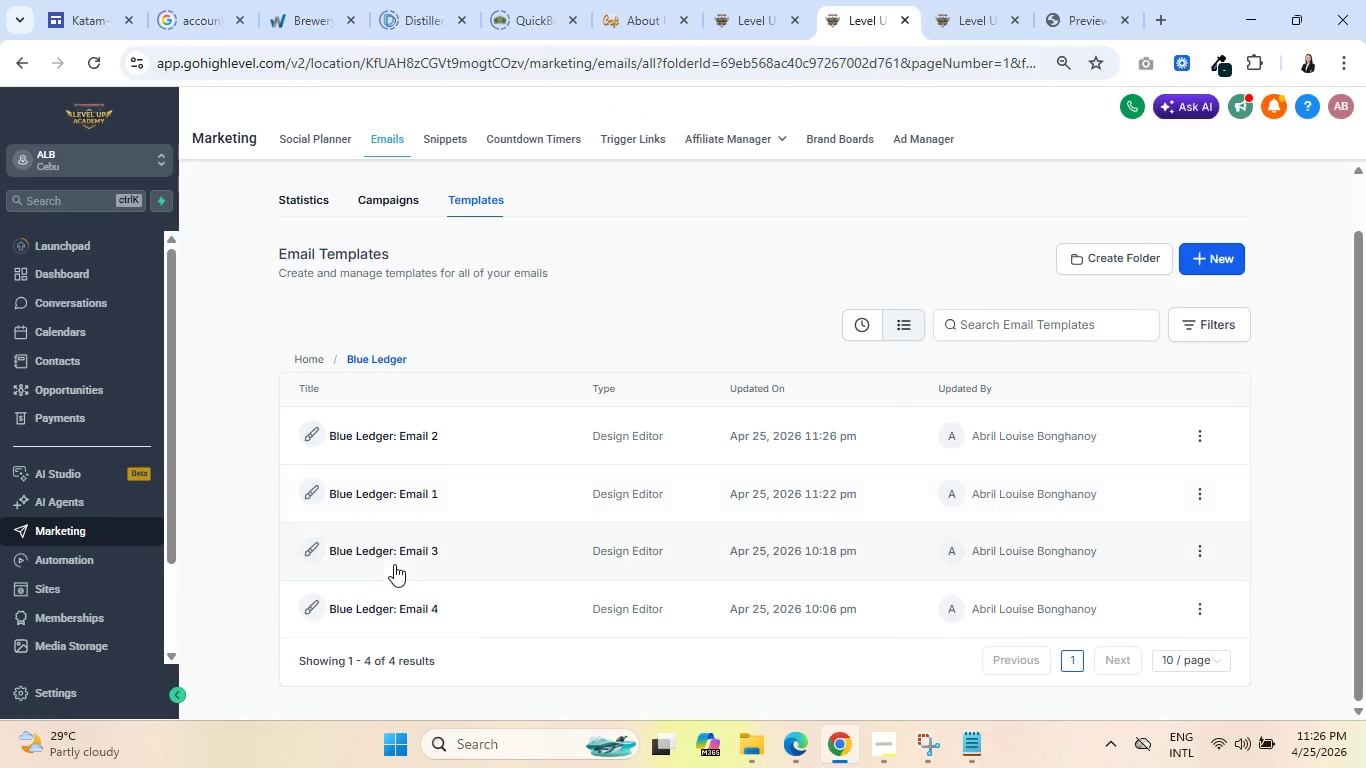 
left_click([392, 551])
 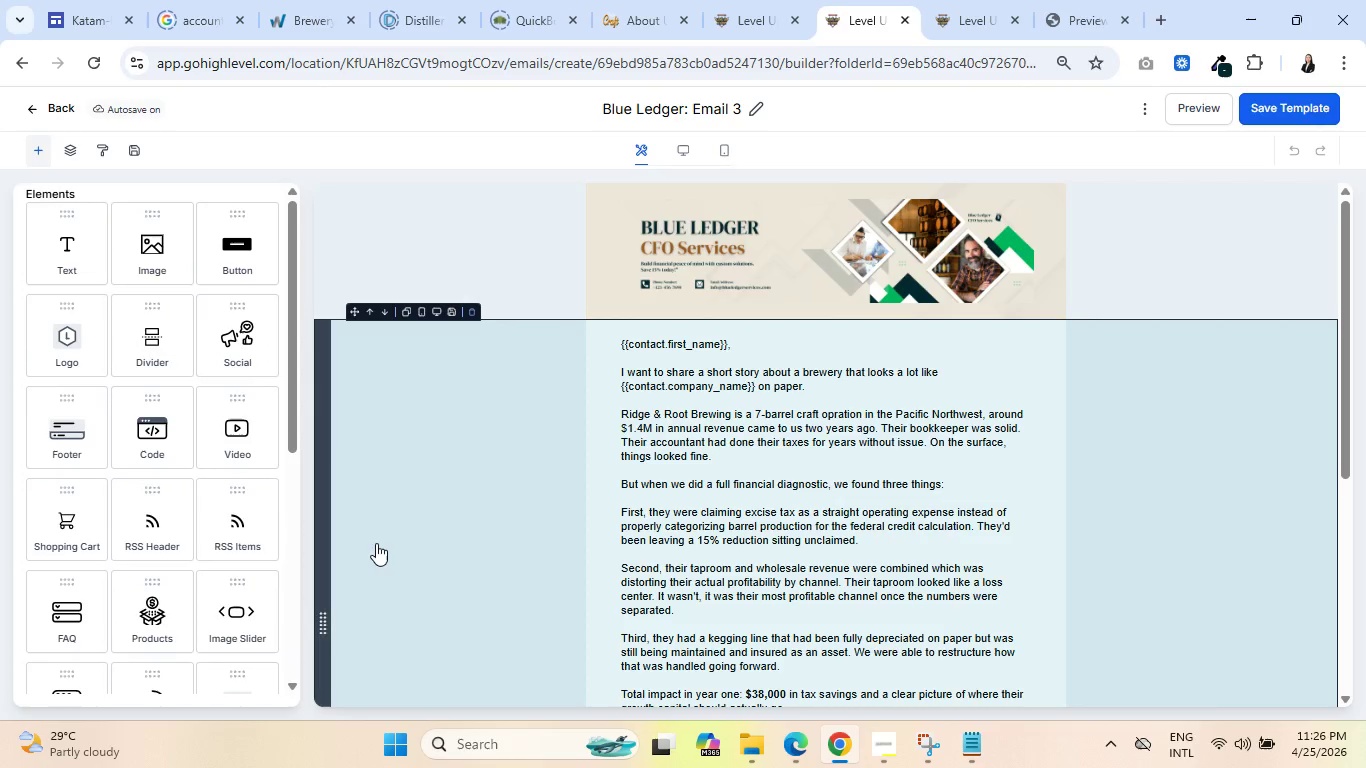 
left_click([480, 479])
 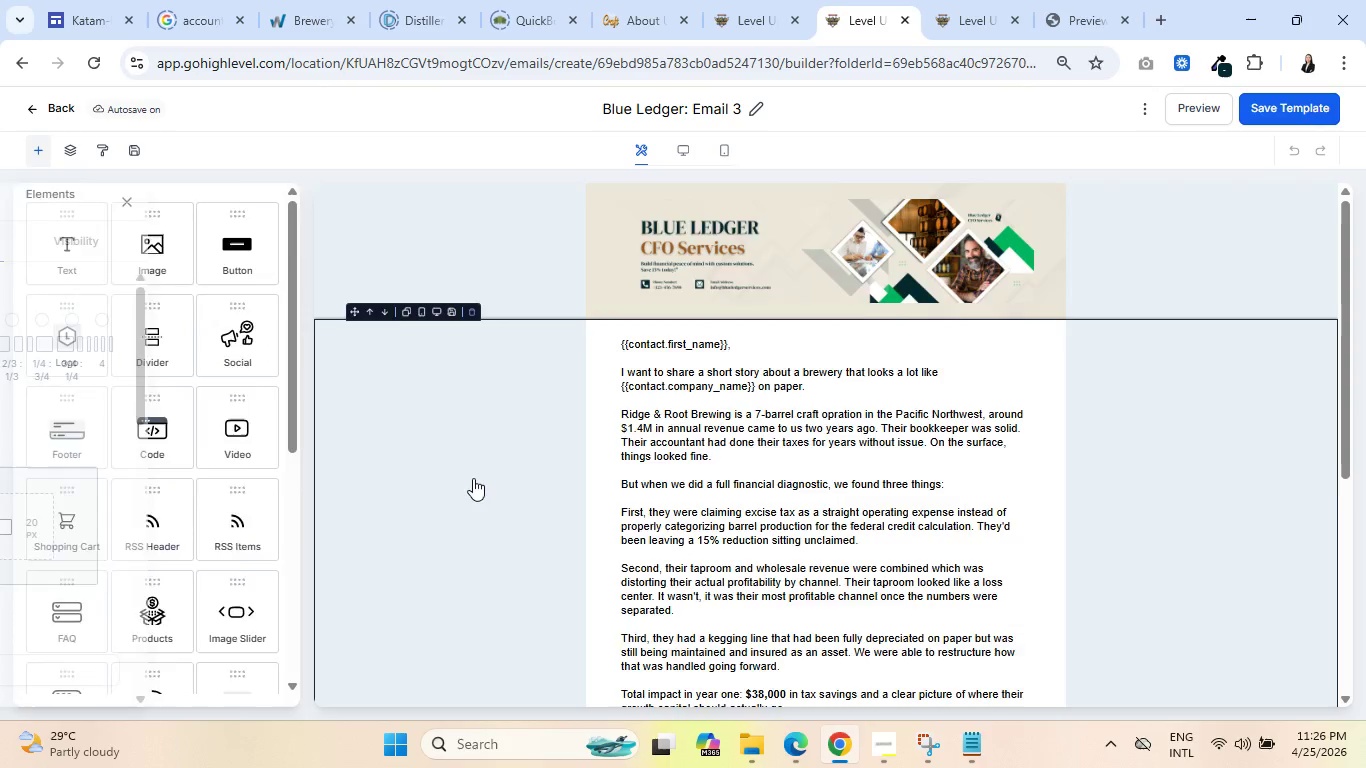 
scroll: coordinate [135, 496], scroll_direction: down, amount: 12.0
 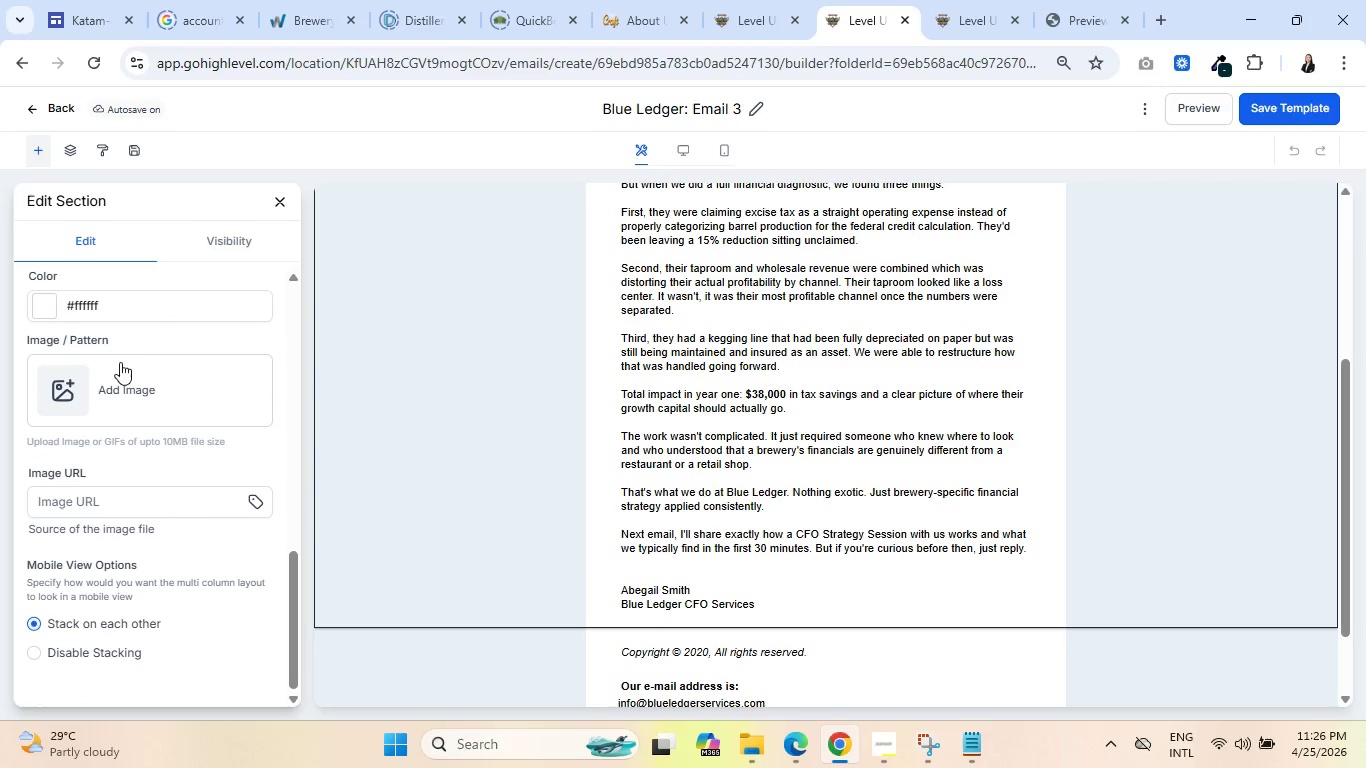 
left_click([120, 391])
 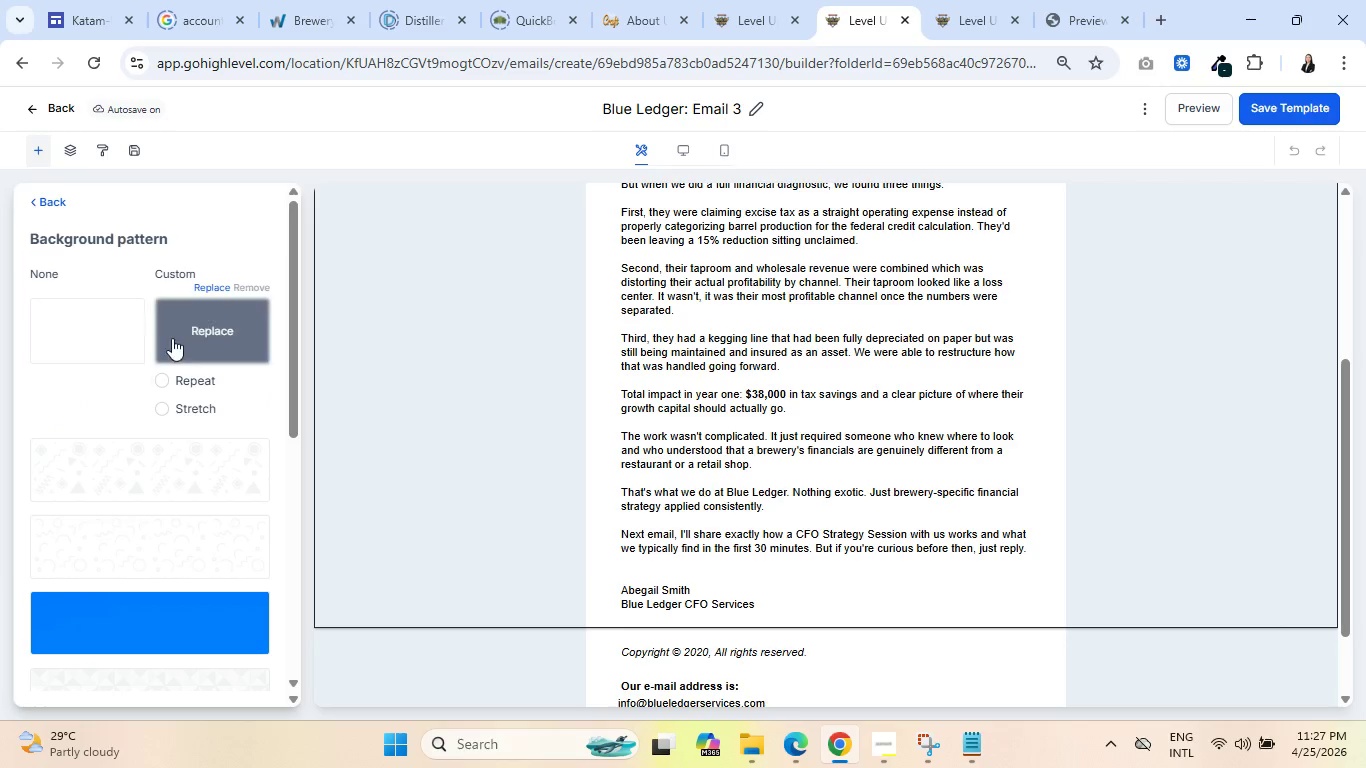 
left_click([200, 328])
 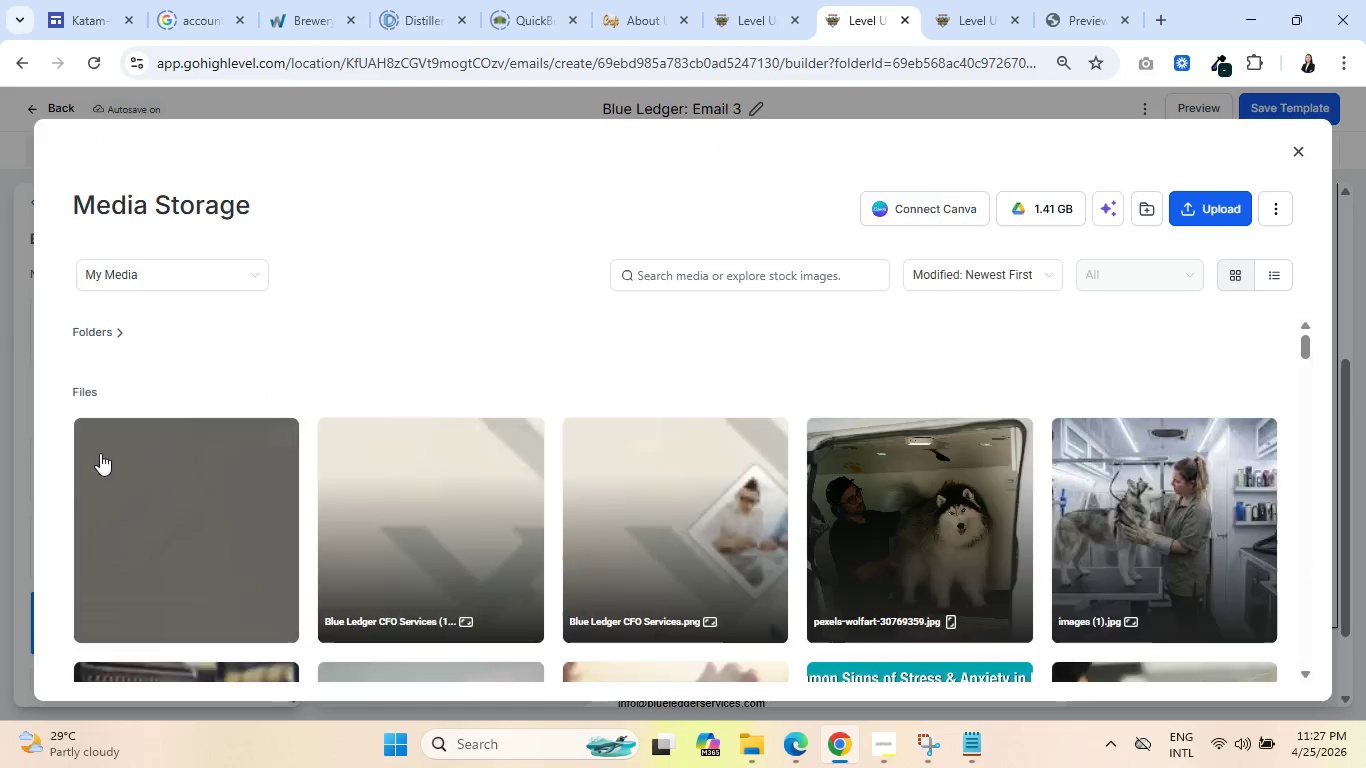 
left_click([170, 484])
 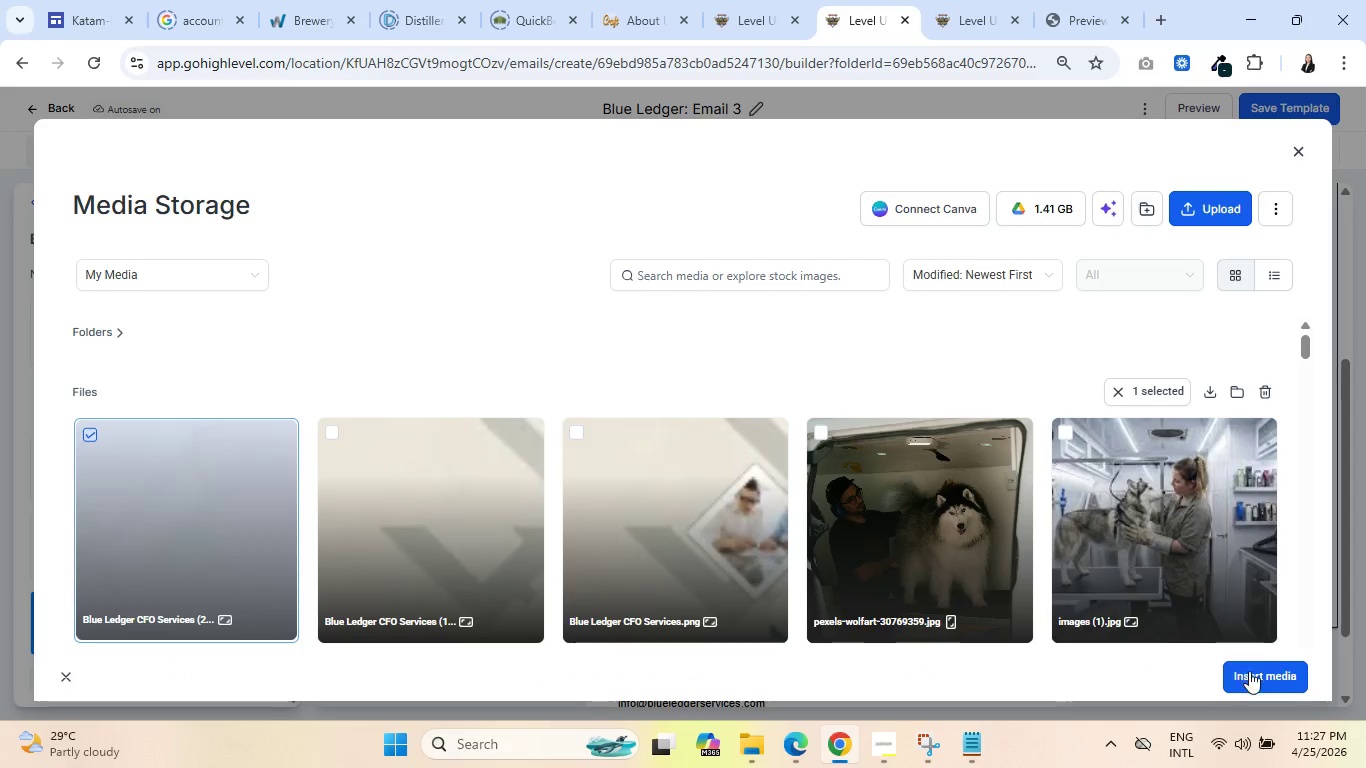 
left_click([1255, 674])
 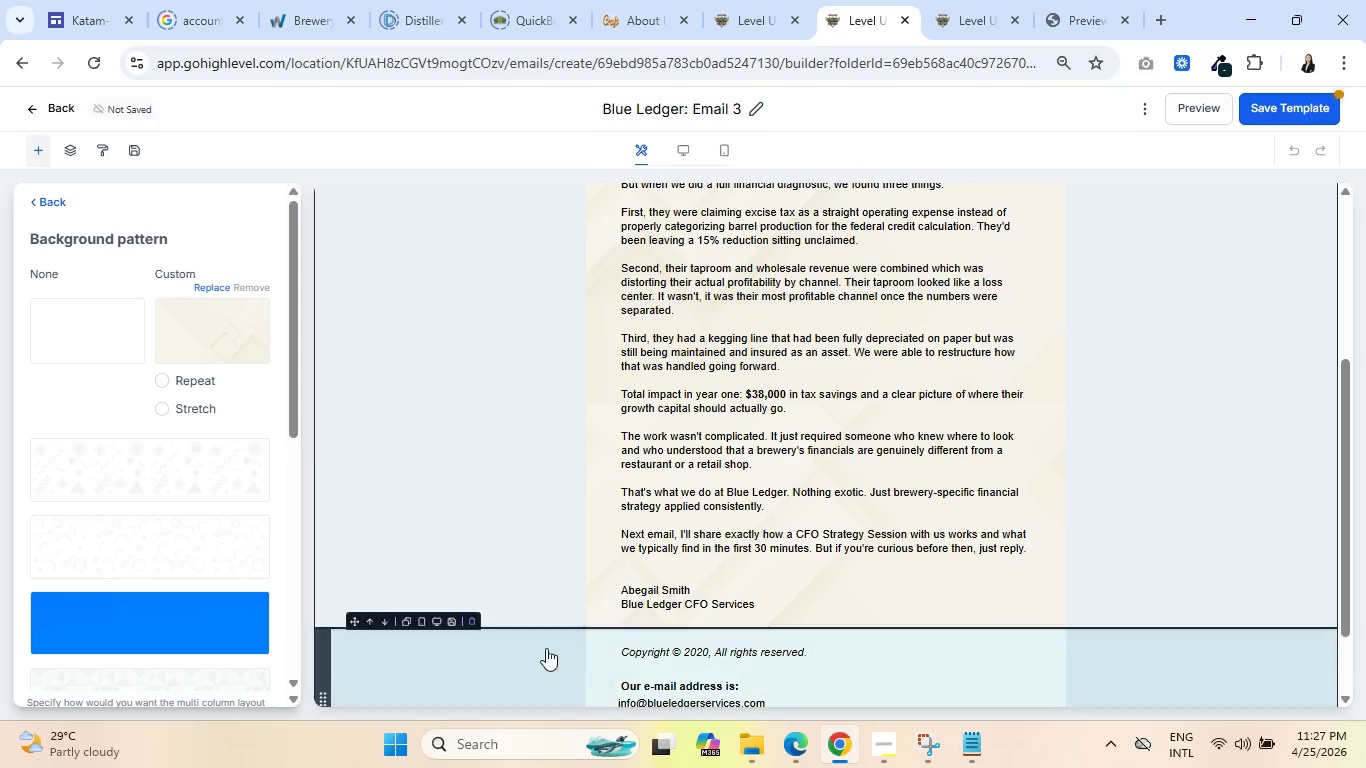 
left_click([510, 658])
 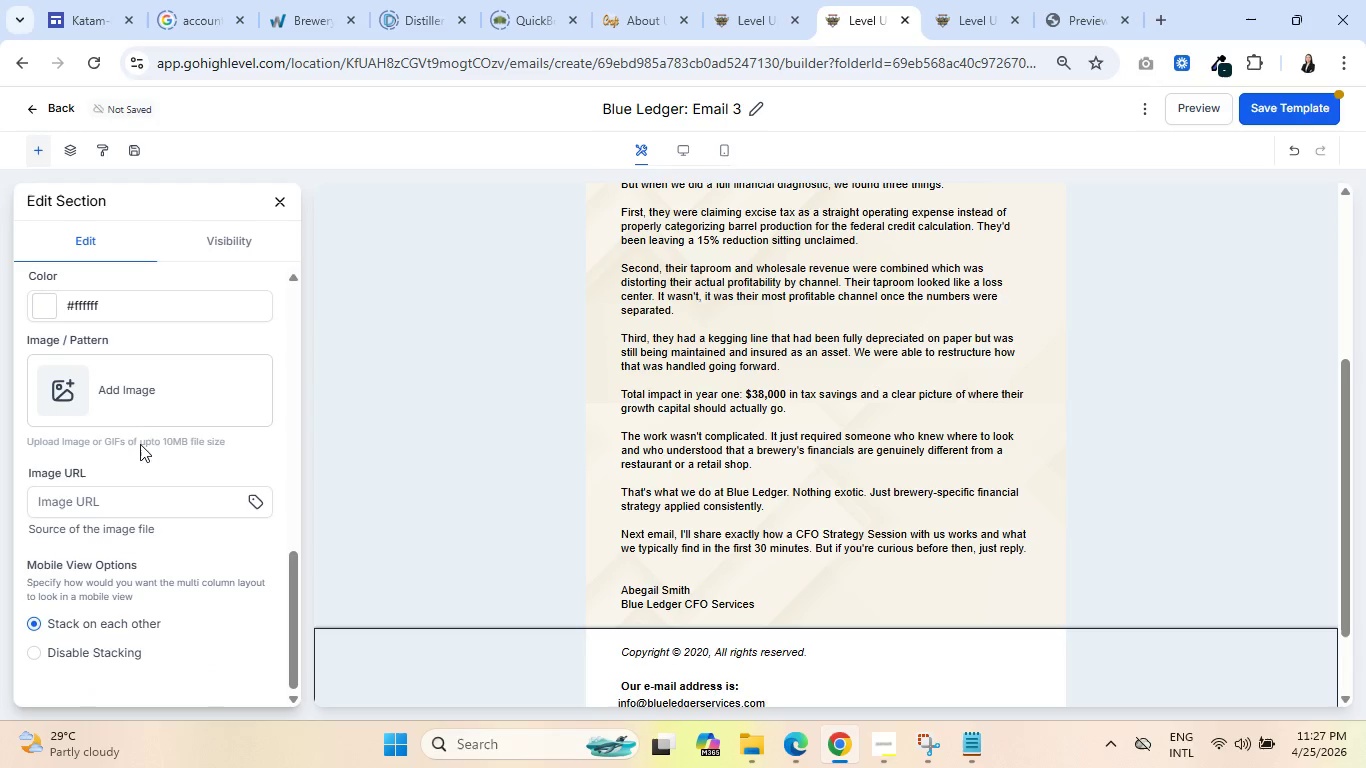 
left_click([77, 392])
 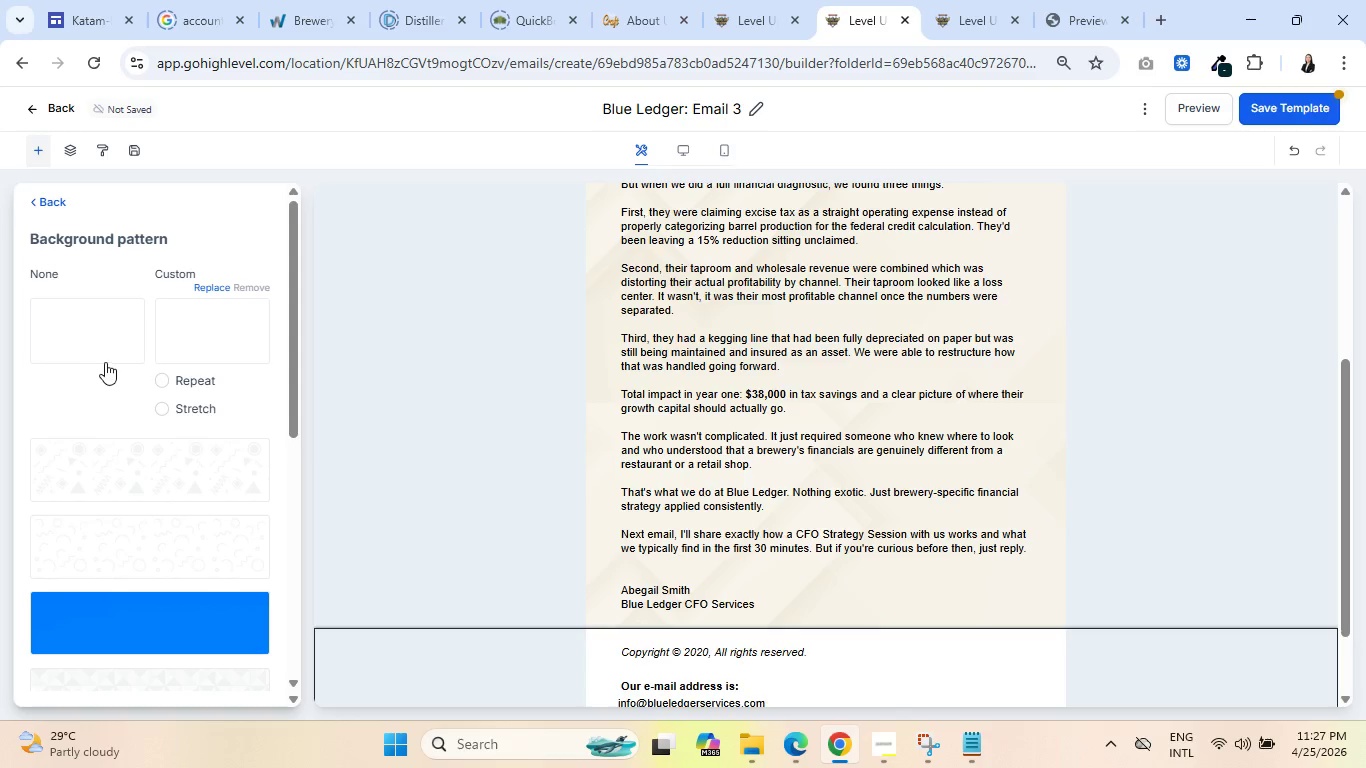 
scroll: coordinate [713, 469], scroll_direction: up, amount: 6.0
 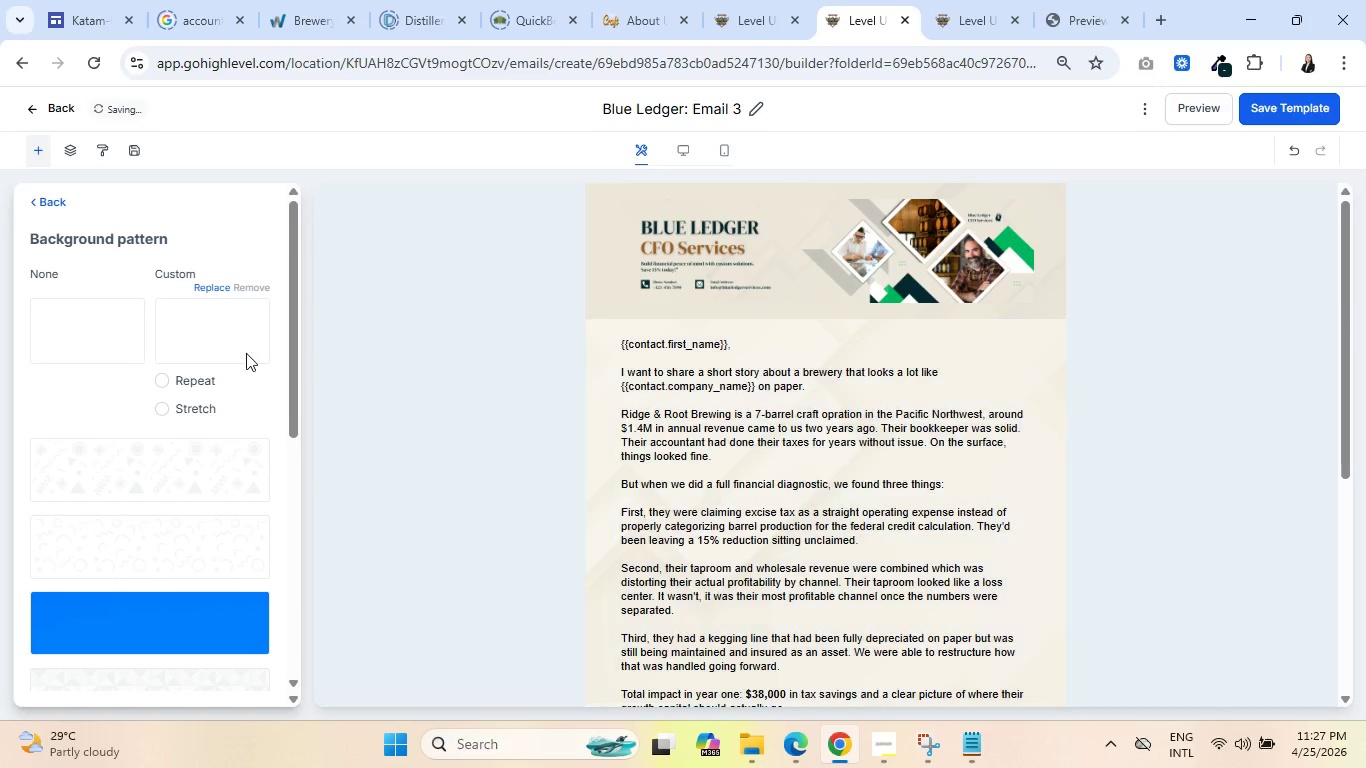 
left_click([203, 330])
 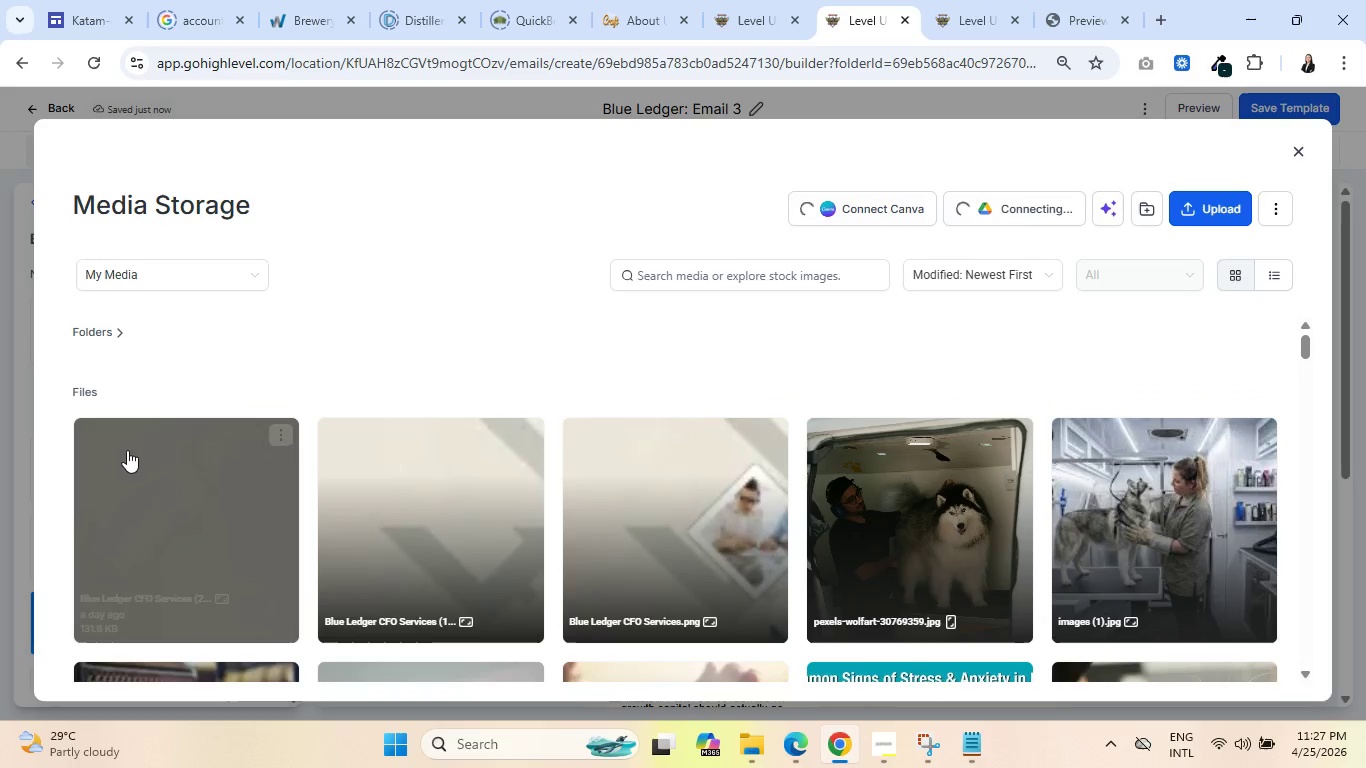 
left_click([132, 456])
 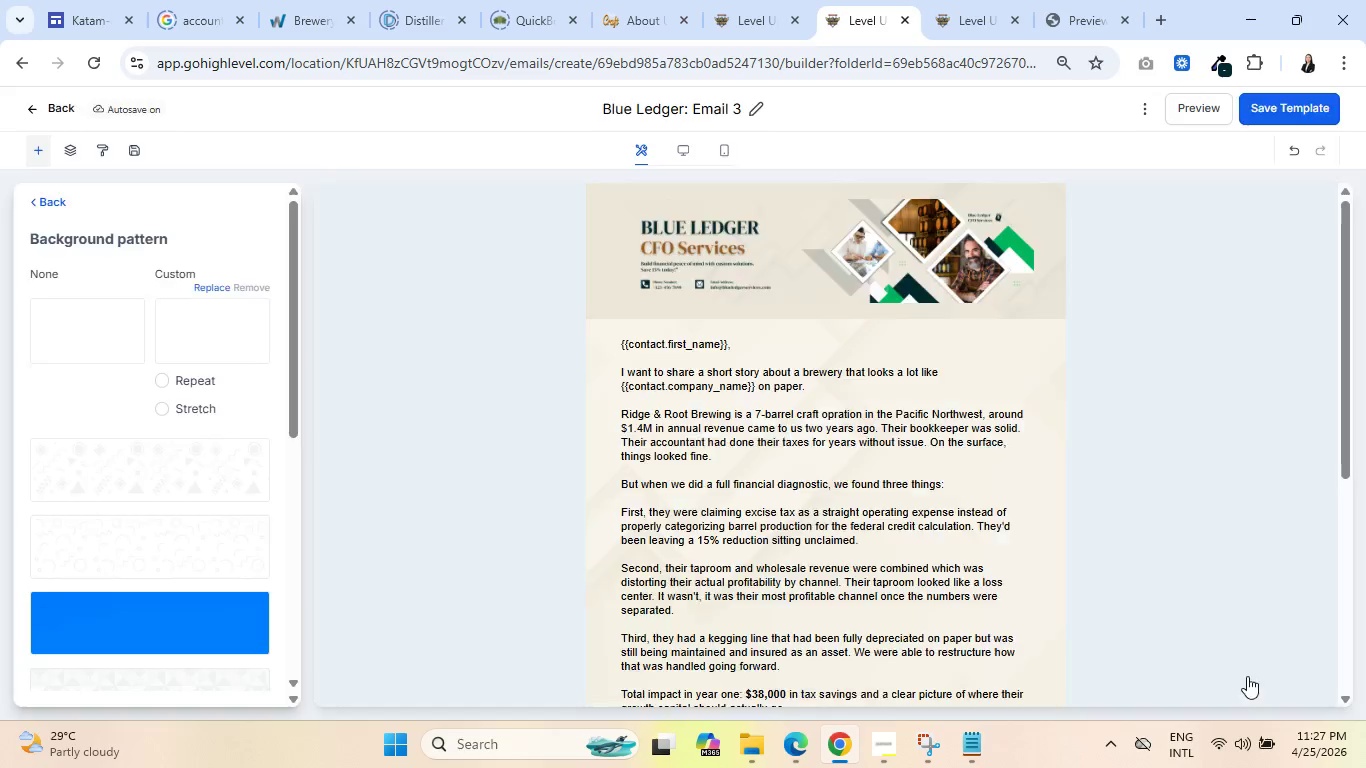 
scroll: coordinate [499, 539], scroll_direction: down, amount: 6.0
 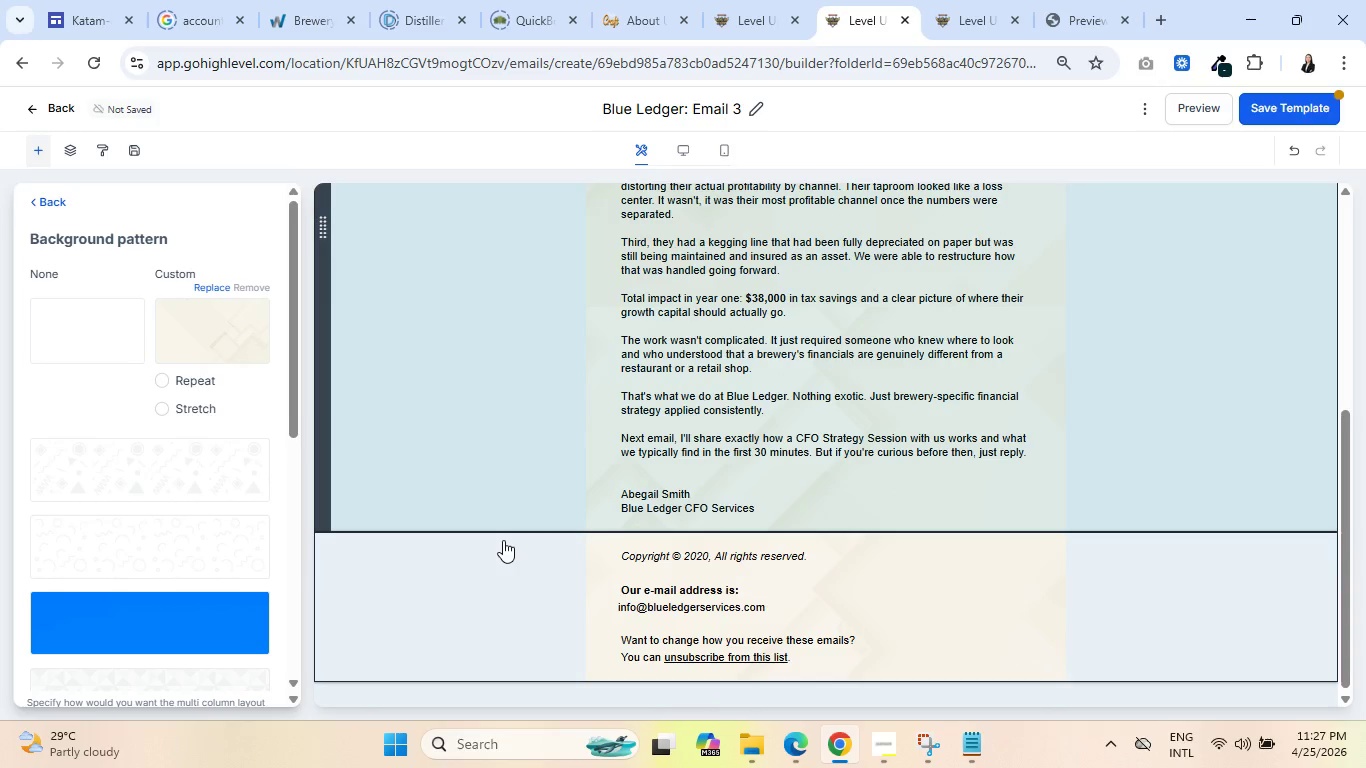 
scroll: coordinate [503, 540], scroll_direction: up, amount: 6.0
 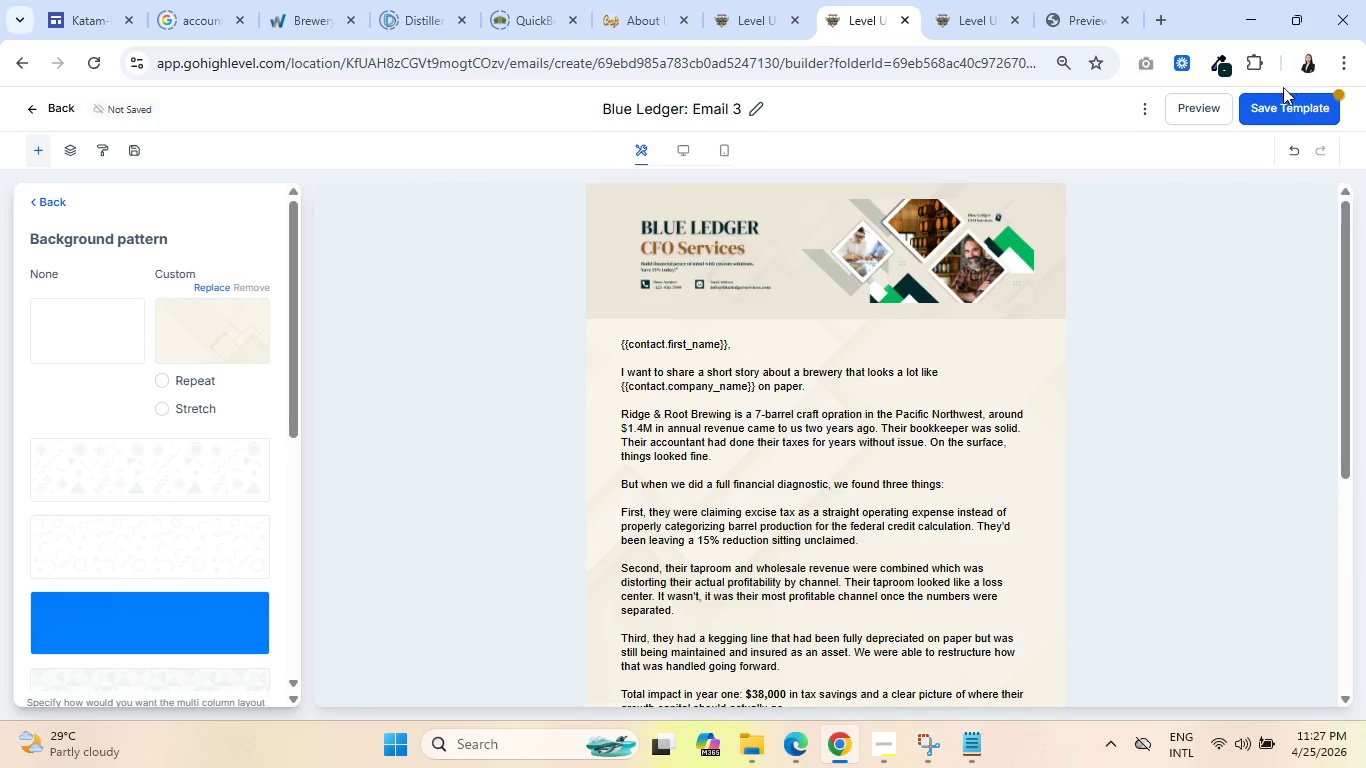 
left_click([1273, 110])
 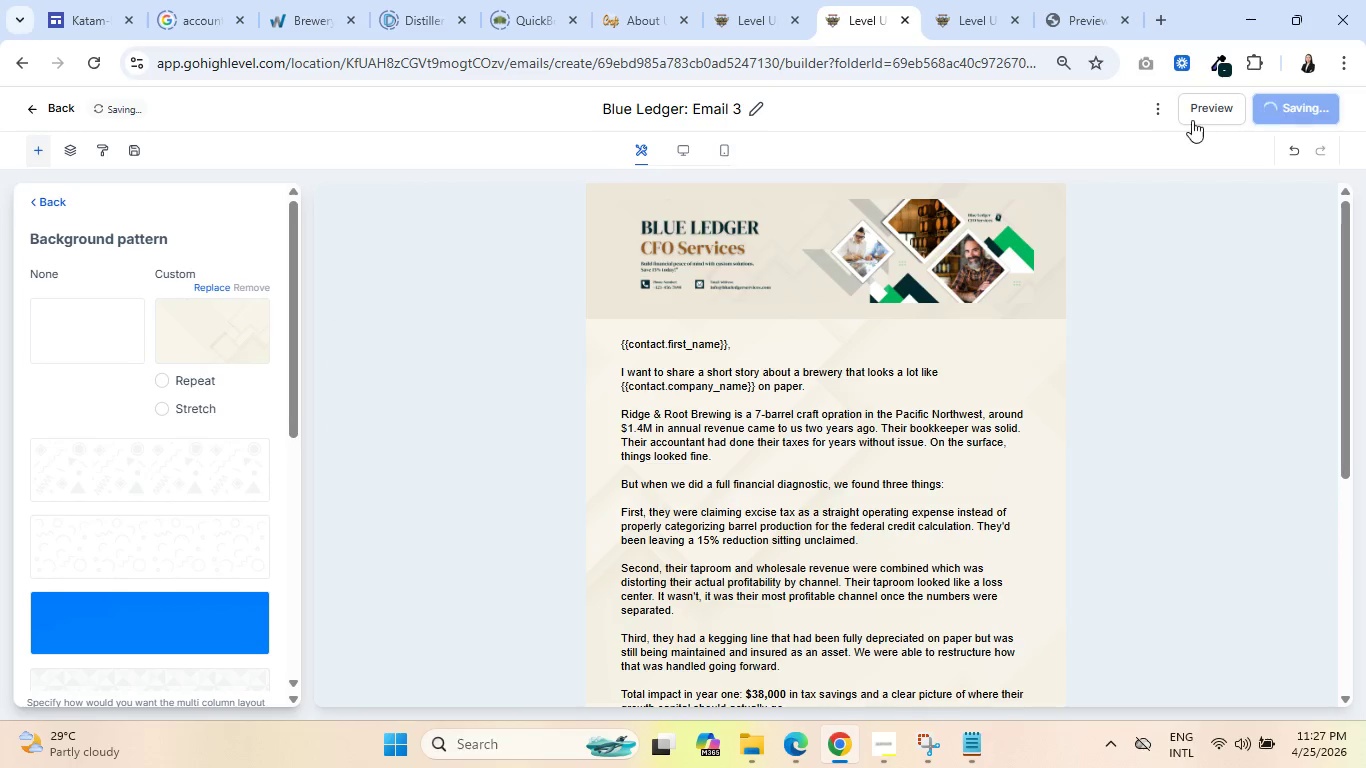 
left_click([1192, 112])
 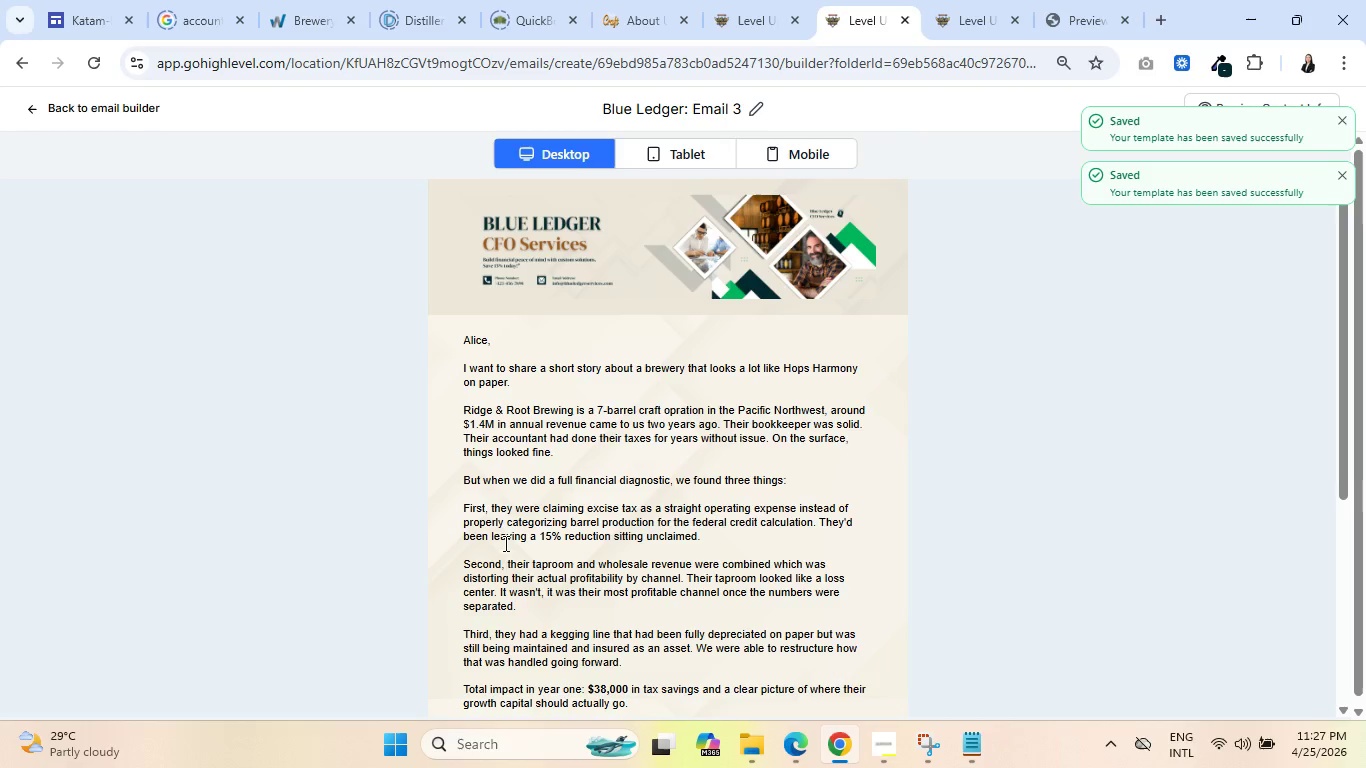 
scroll: coordinate [655, 504], scroll_direction: down, amount: 1.0
 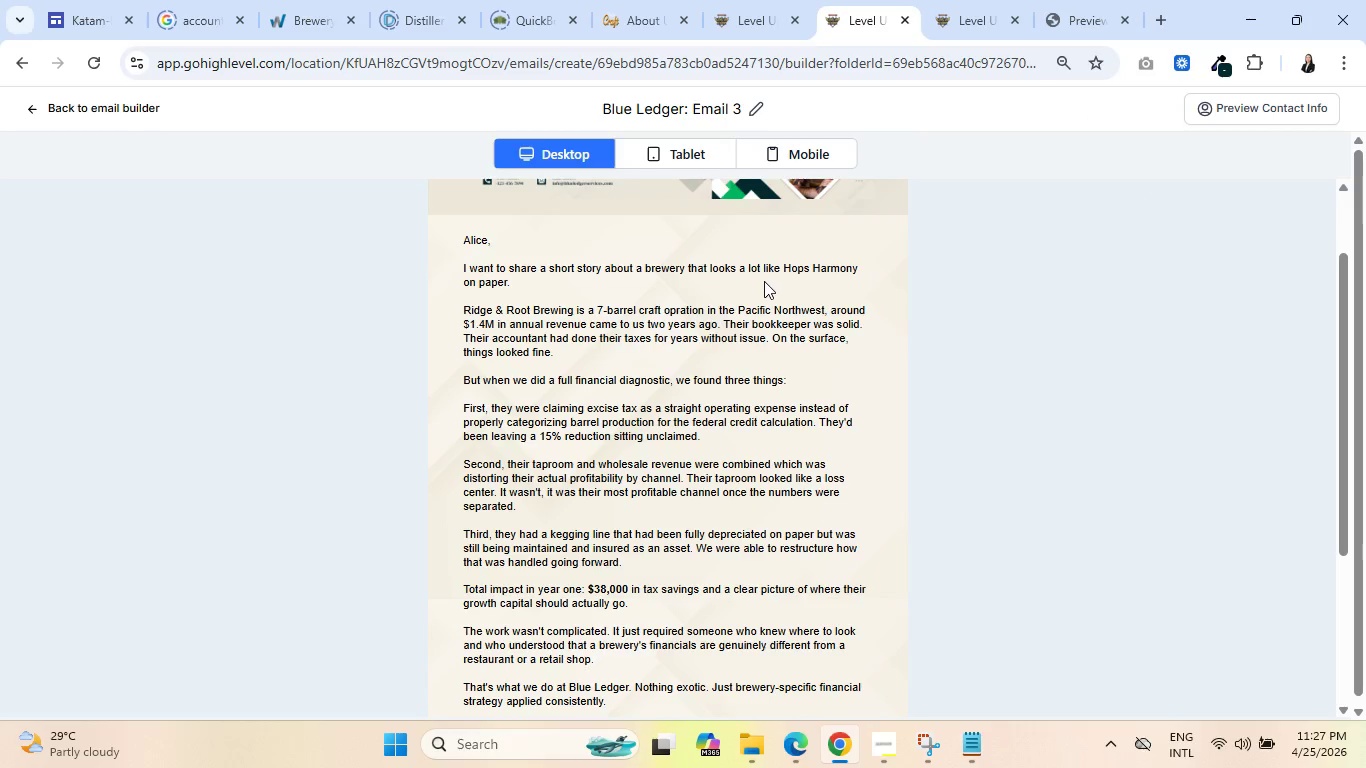 
wait(14.72)
 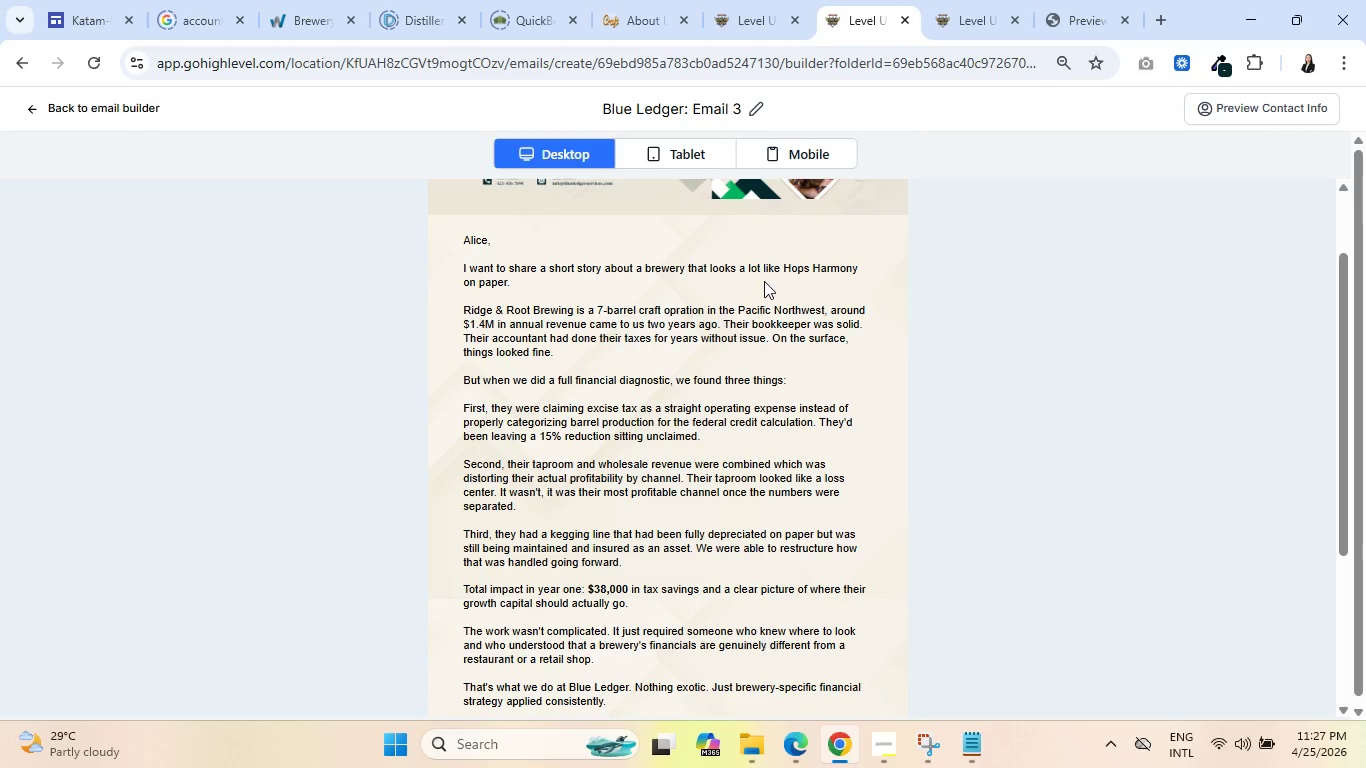 
left_click([958, 4])
 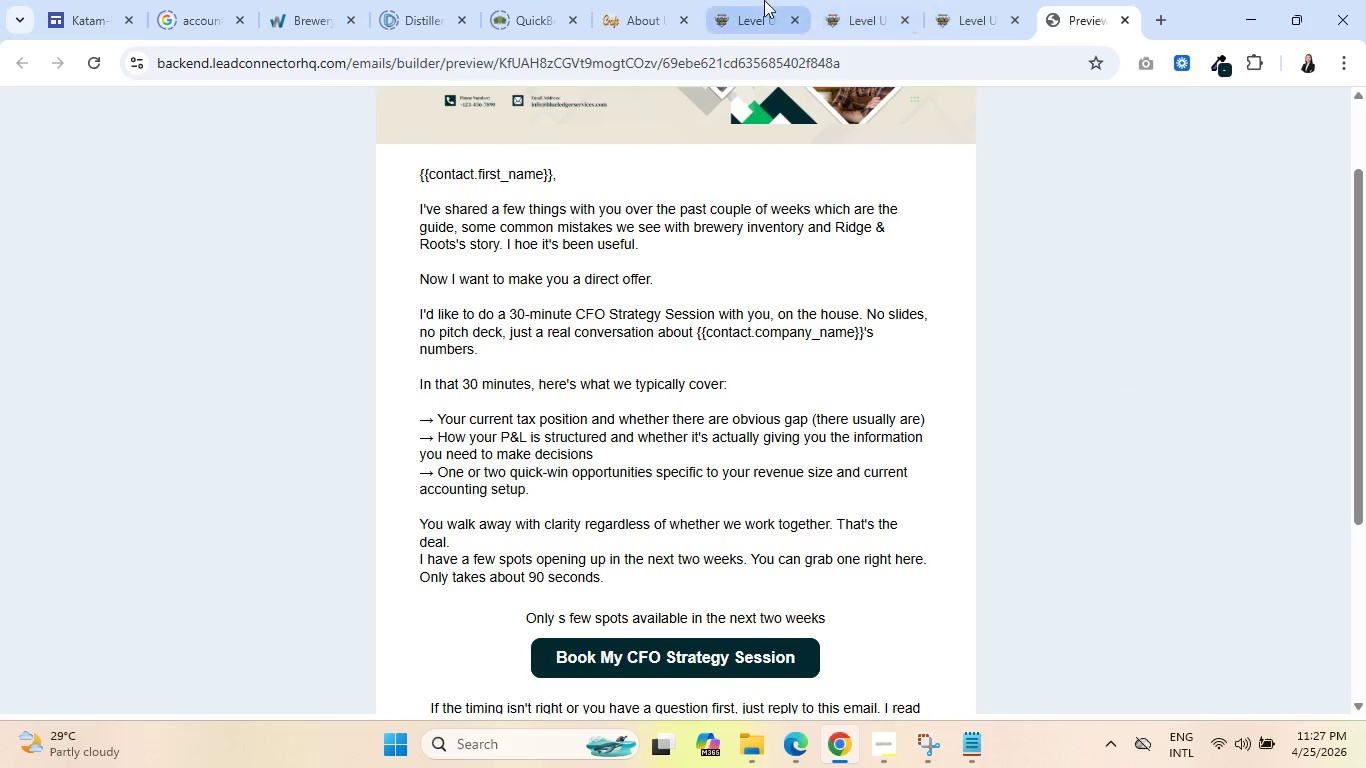 
left_click([748, 0])
 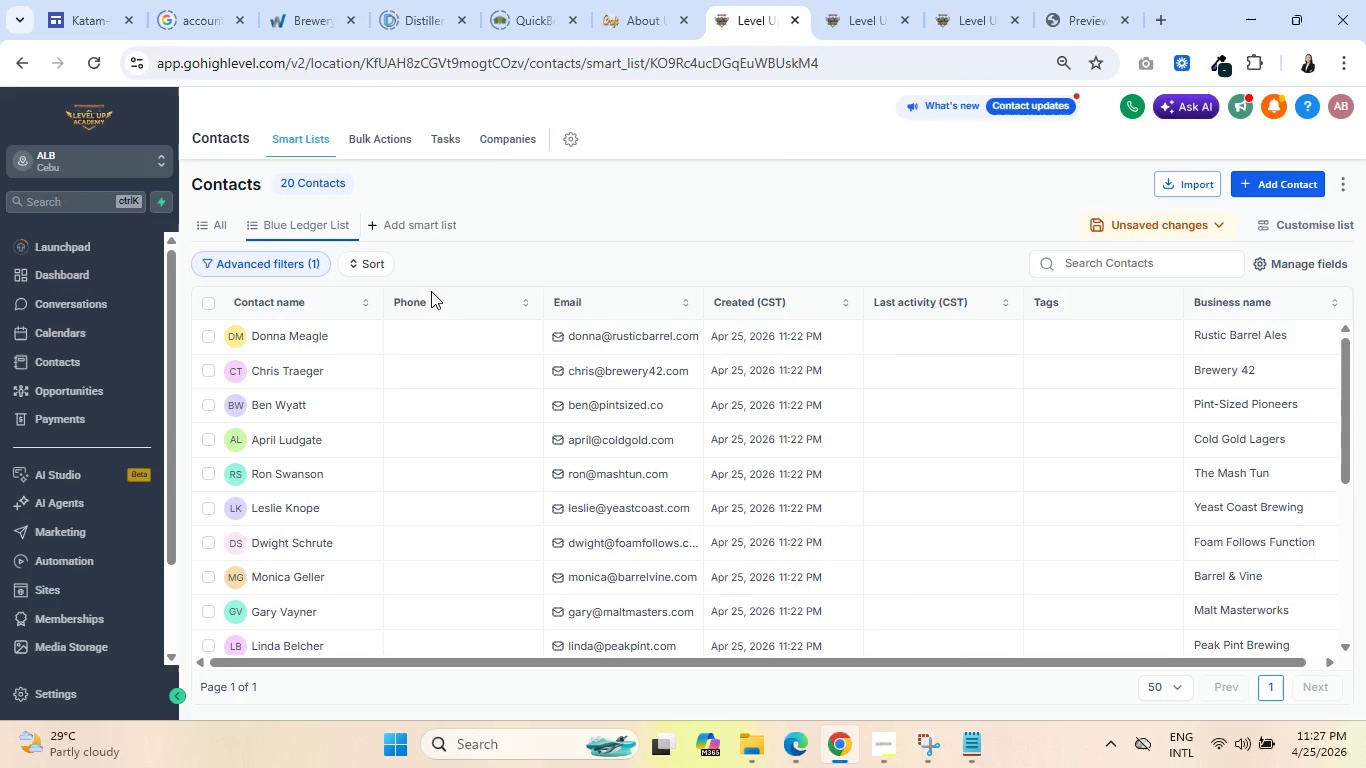 
scroll: coordinate [350, 560], scroll_direction: down, amount: 7.0
 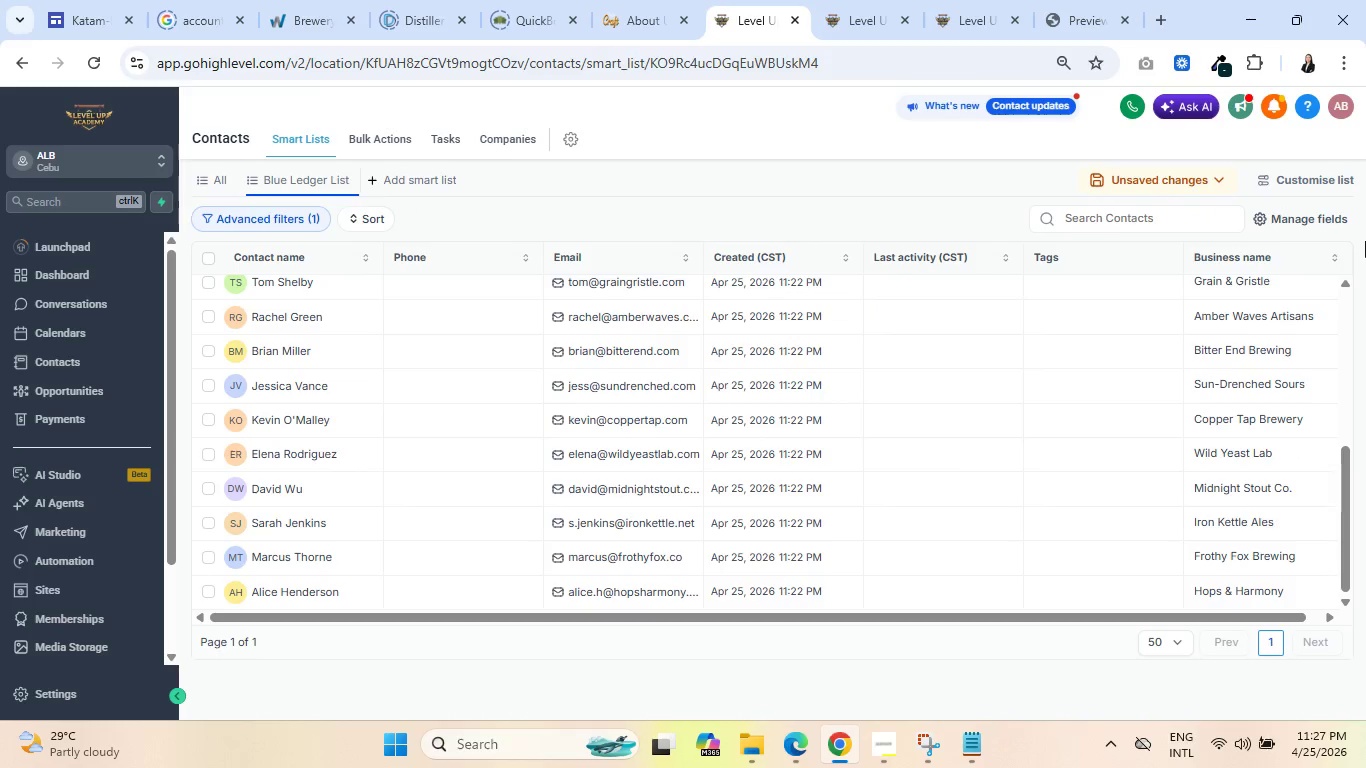 
wait(5.02)
 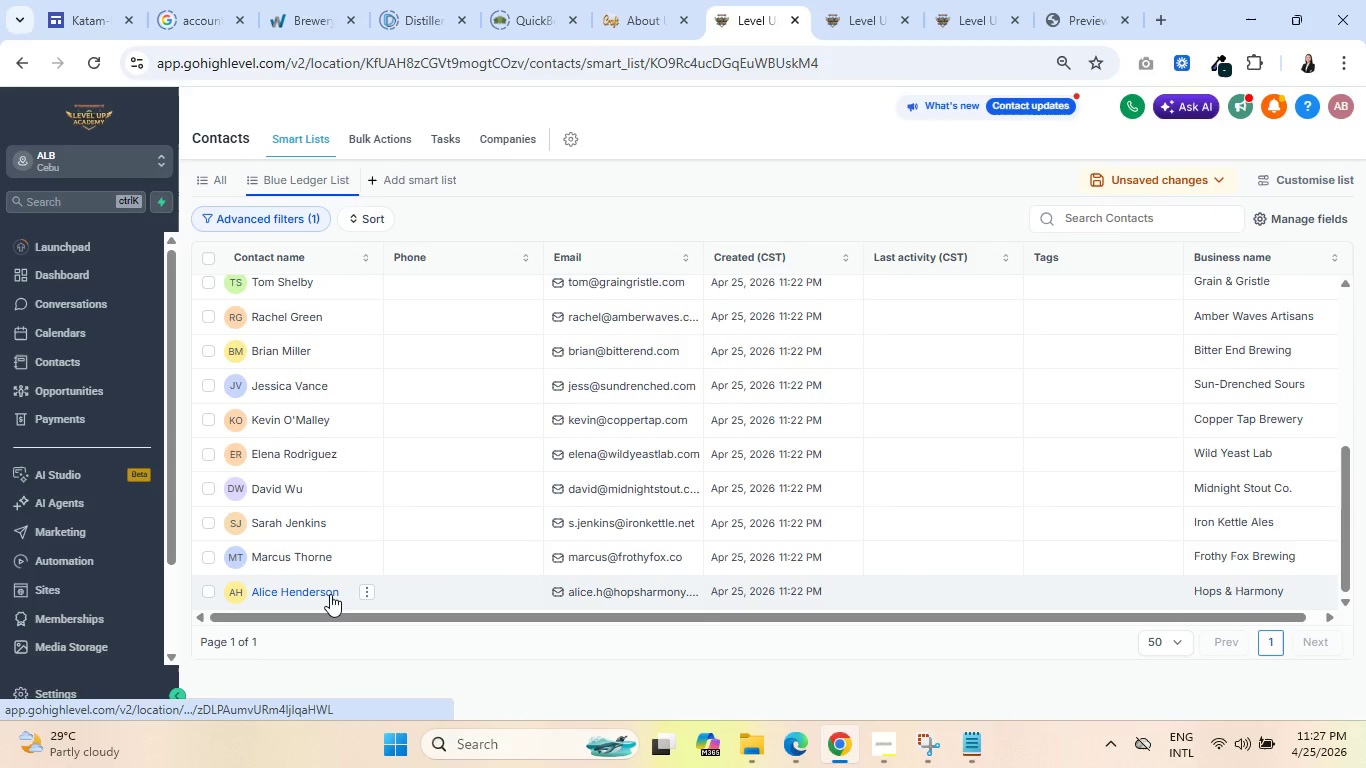 
left_click([1311, 215])
 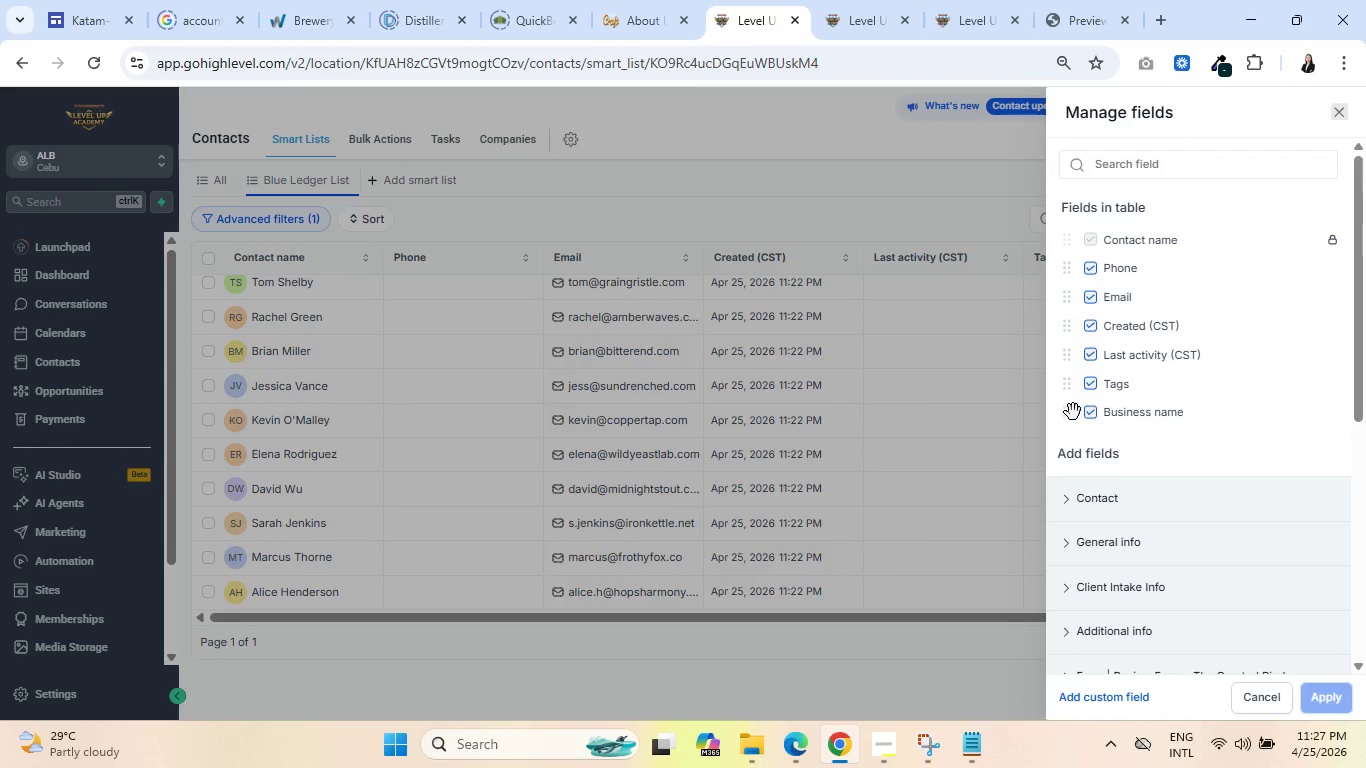 
left_click_drag(start_coordinate=[1073, 412], to_coordinate=[1063, 319])
 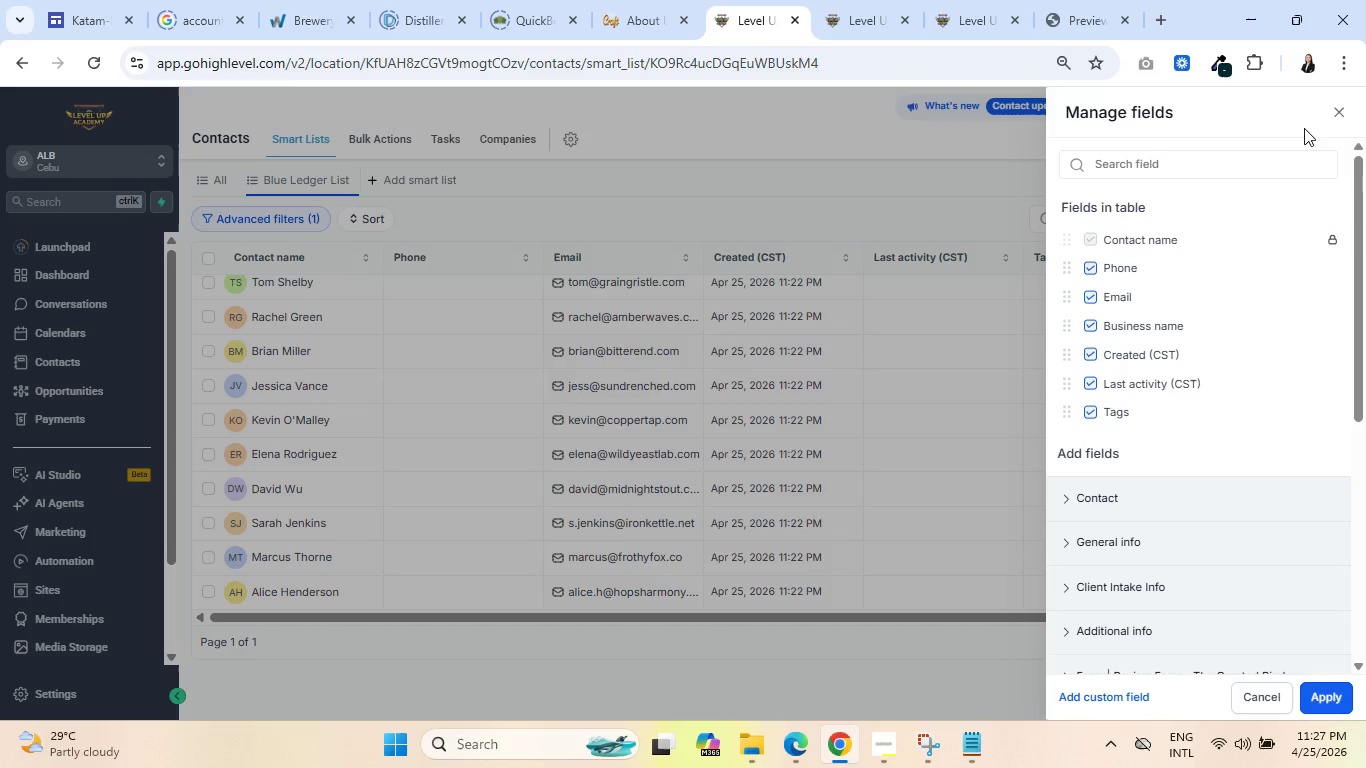 
left_click([1339, 109])
 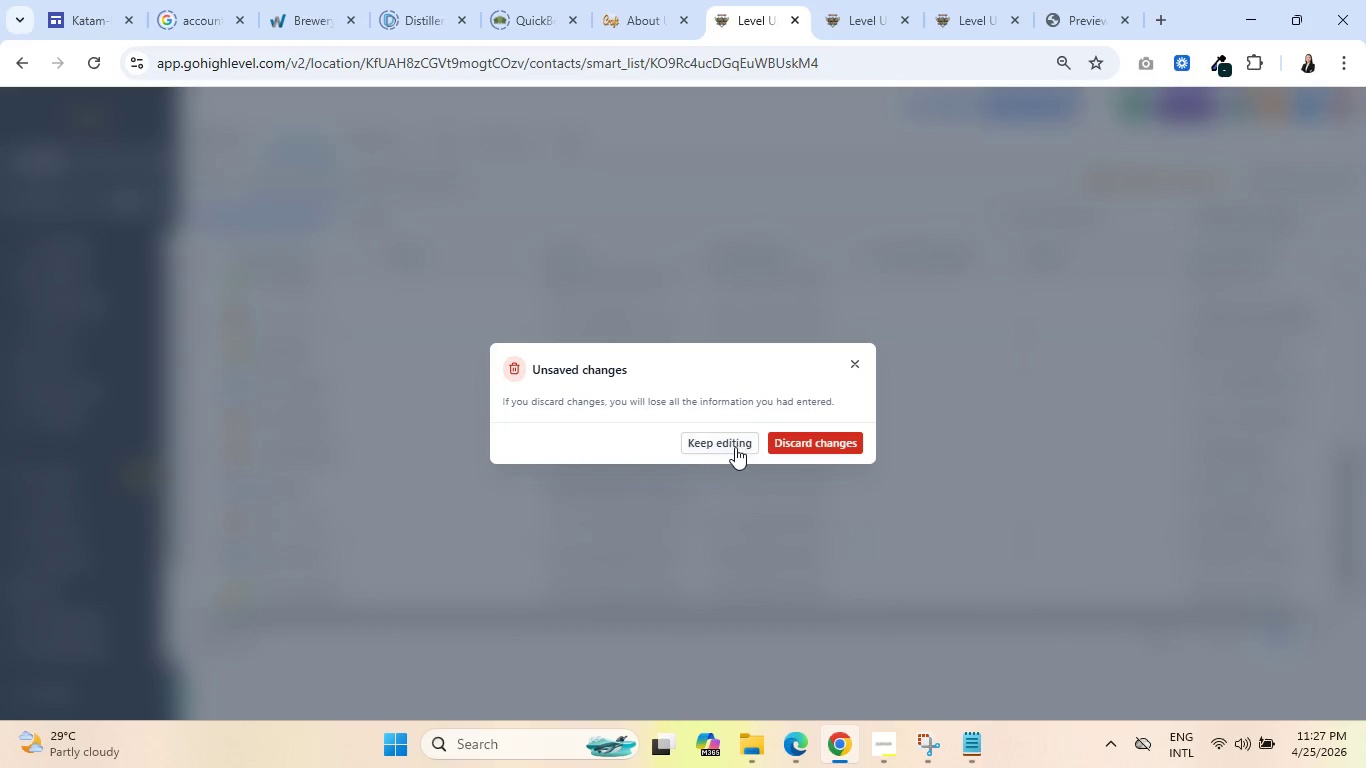 
left_click([726, 442])
 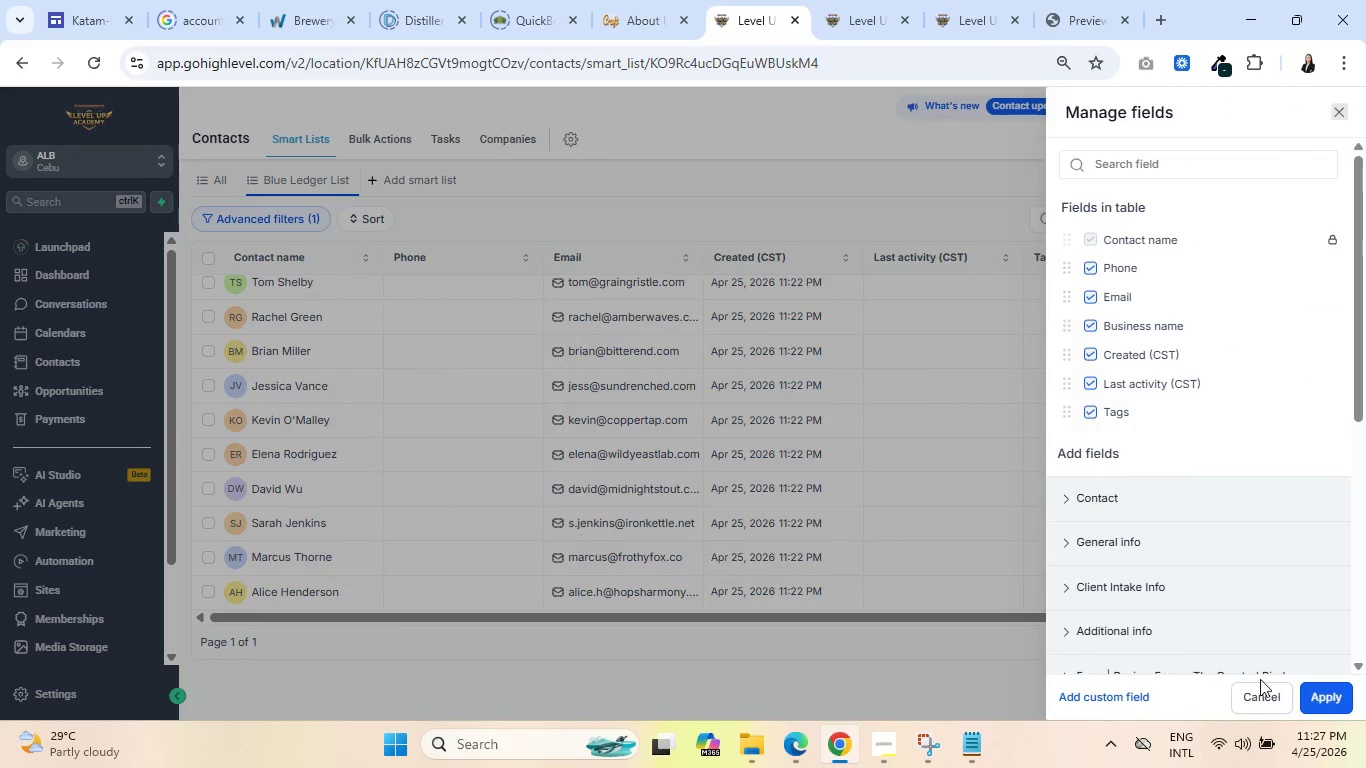 
left_click([1328, 693])
 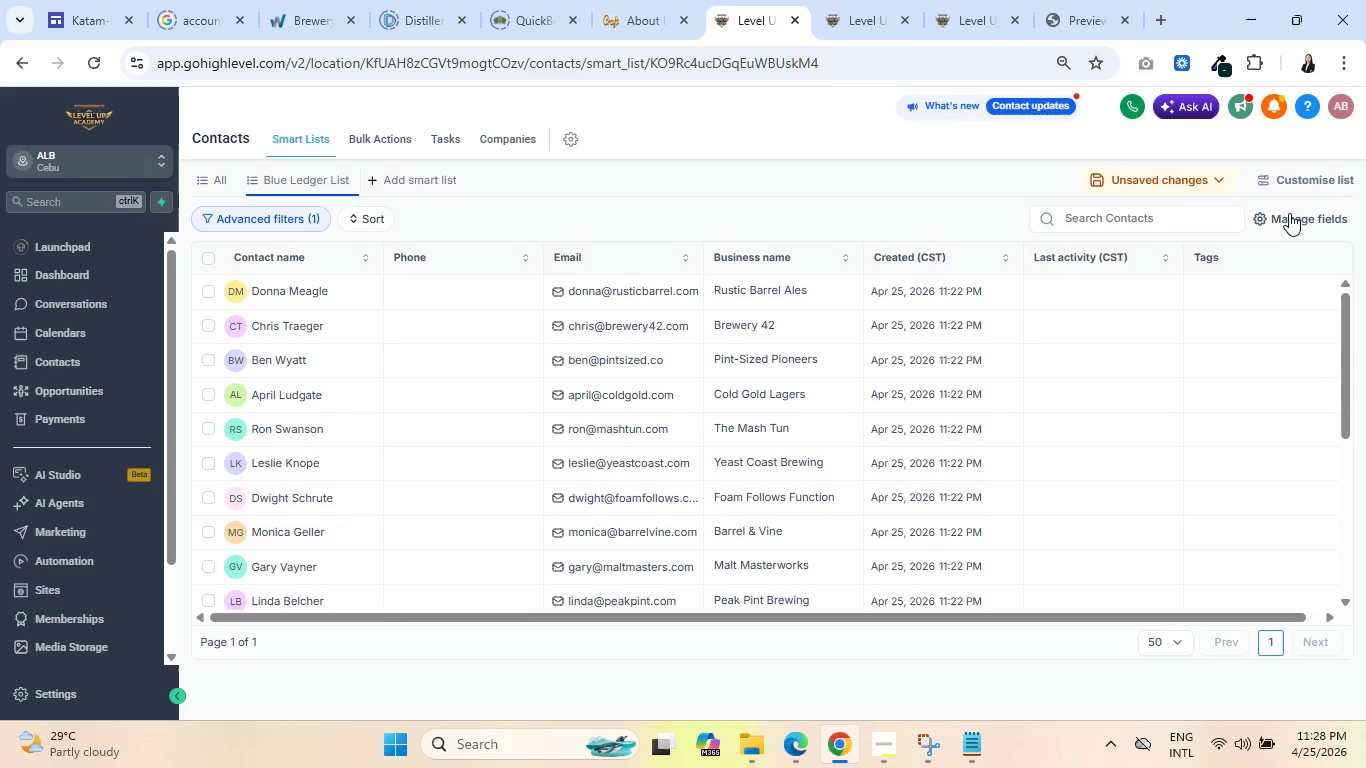 
wait(5.08)
 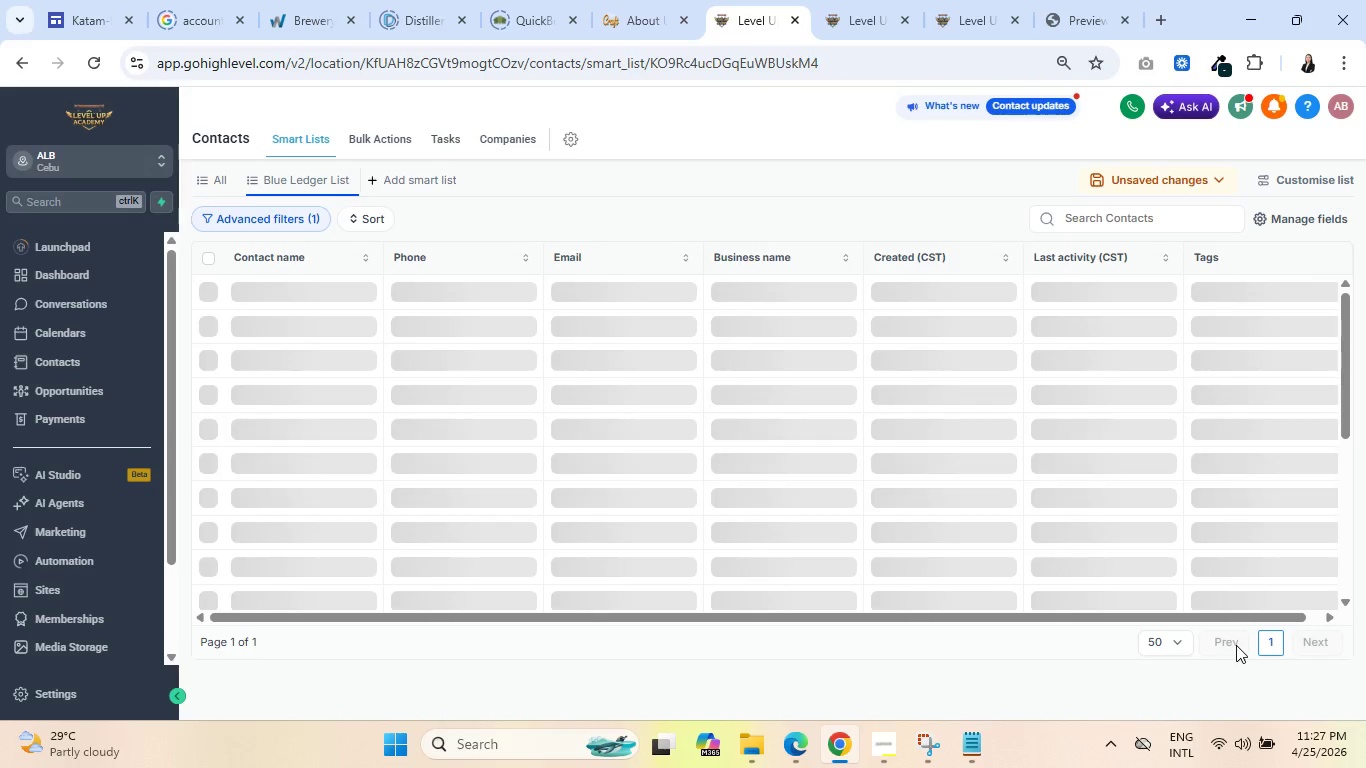 
left_click([1282, 223])
 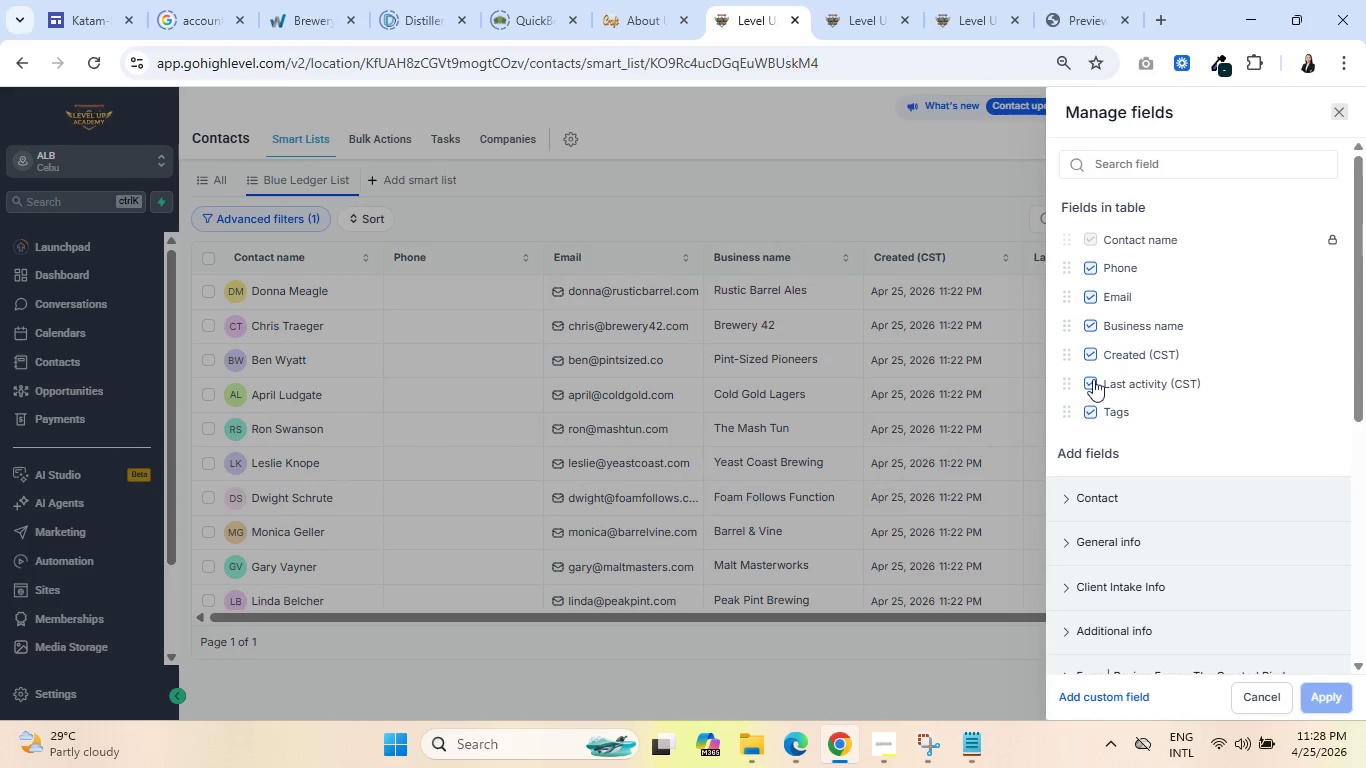 
left_click([1093, 387])
 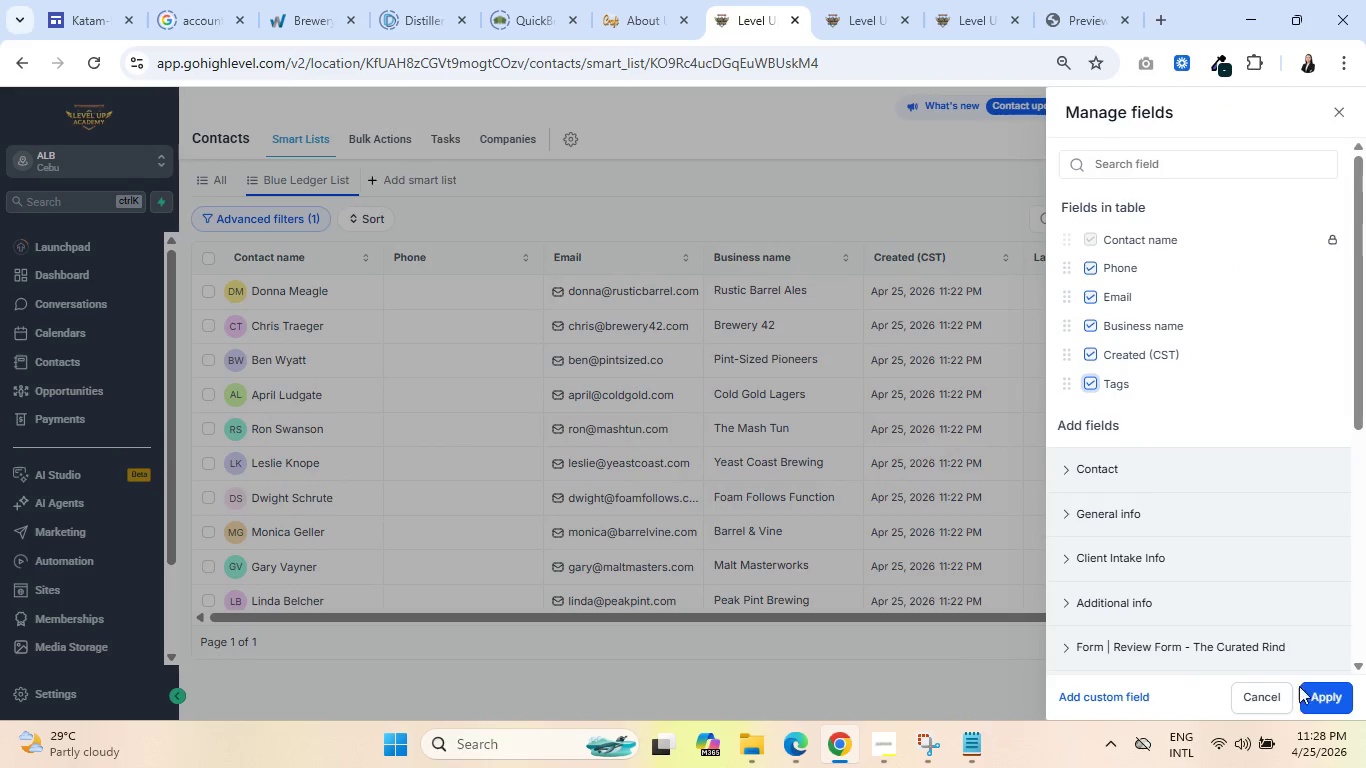 
left_click([1324, 699])
 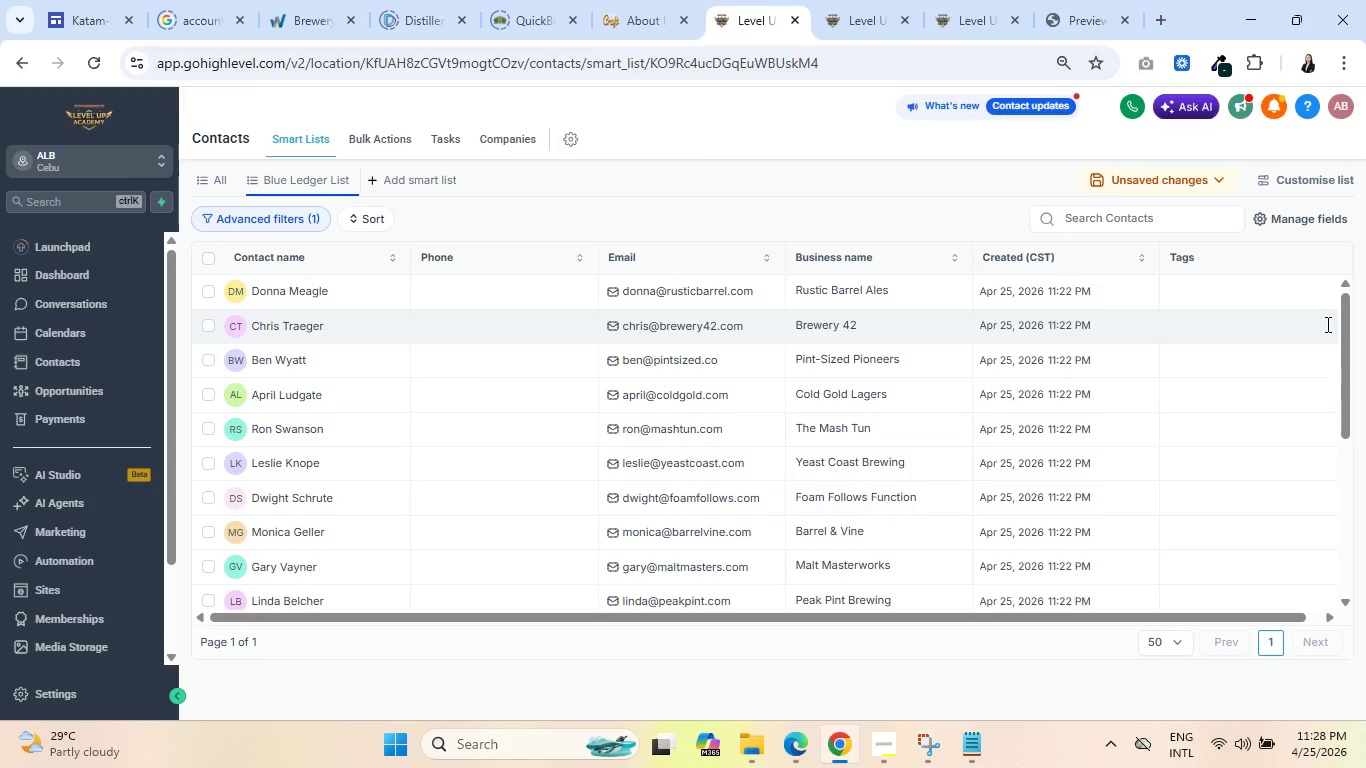 
left_click([1289, 219])
 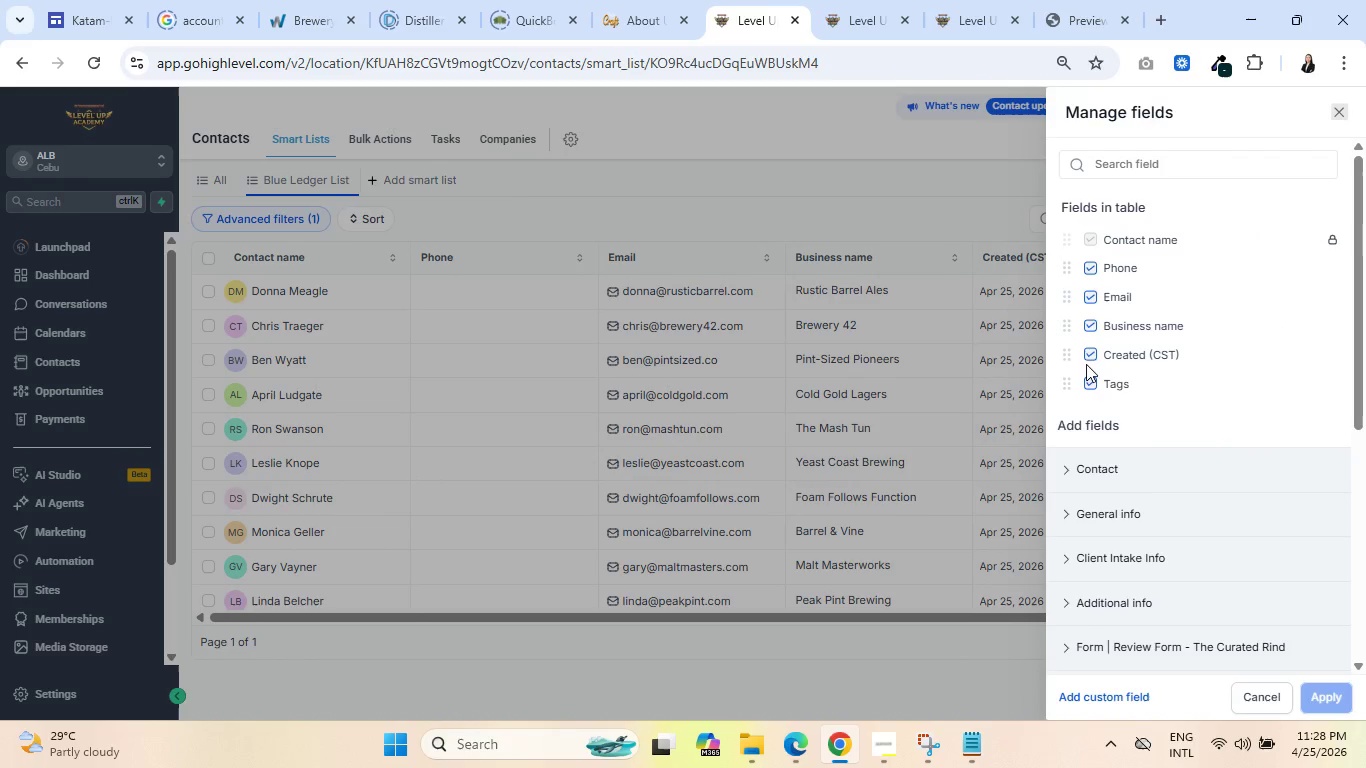 
left_click([1092, 353])
 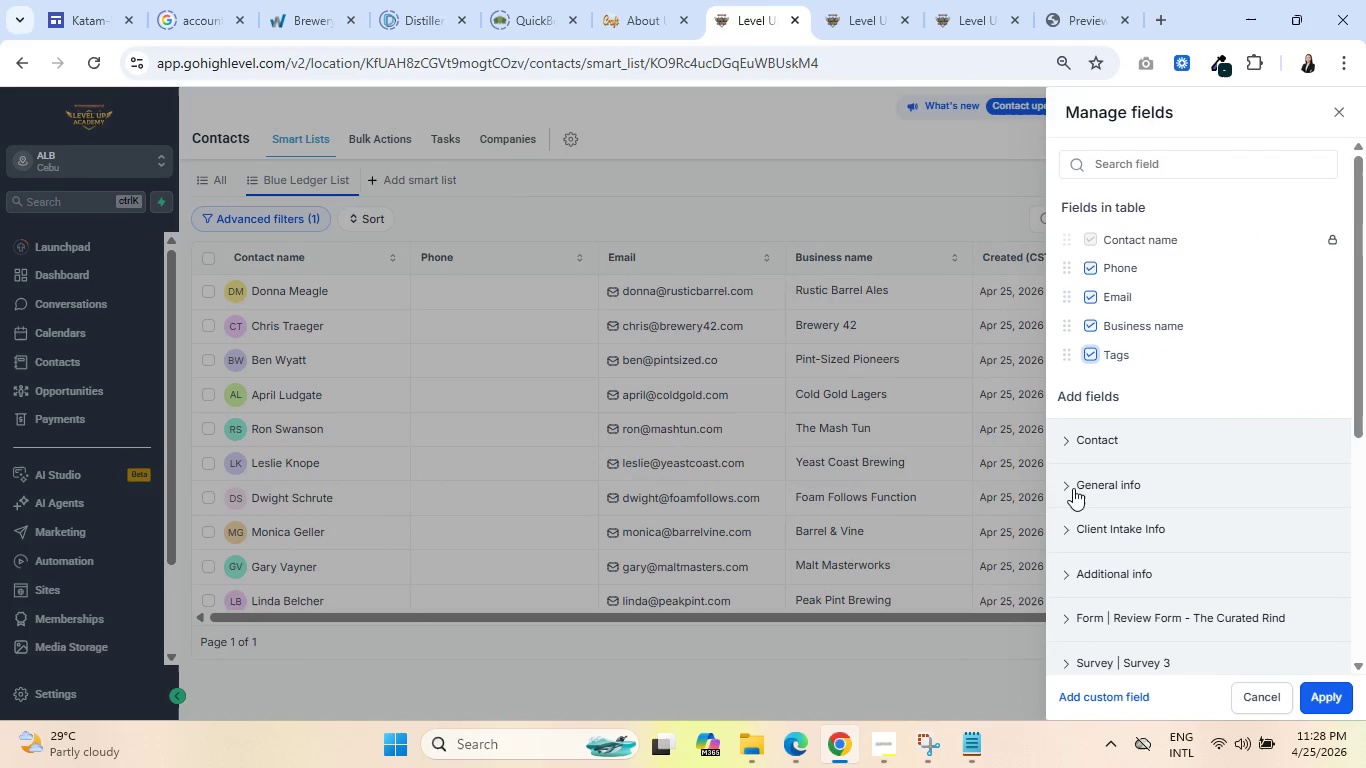 
scroll: coordinate [1120, 533], scroll_direction: down, amount: 11.0
 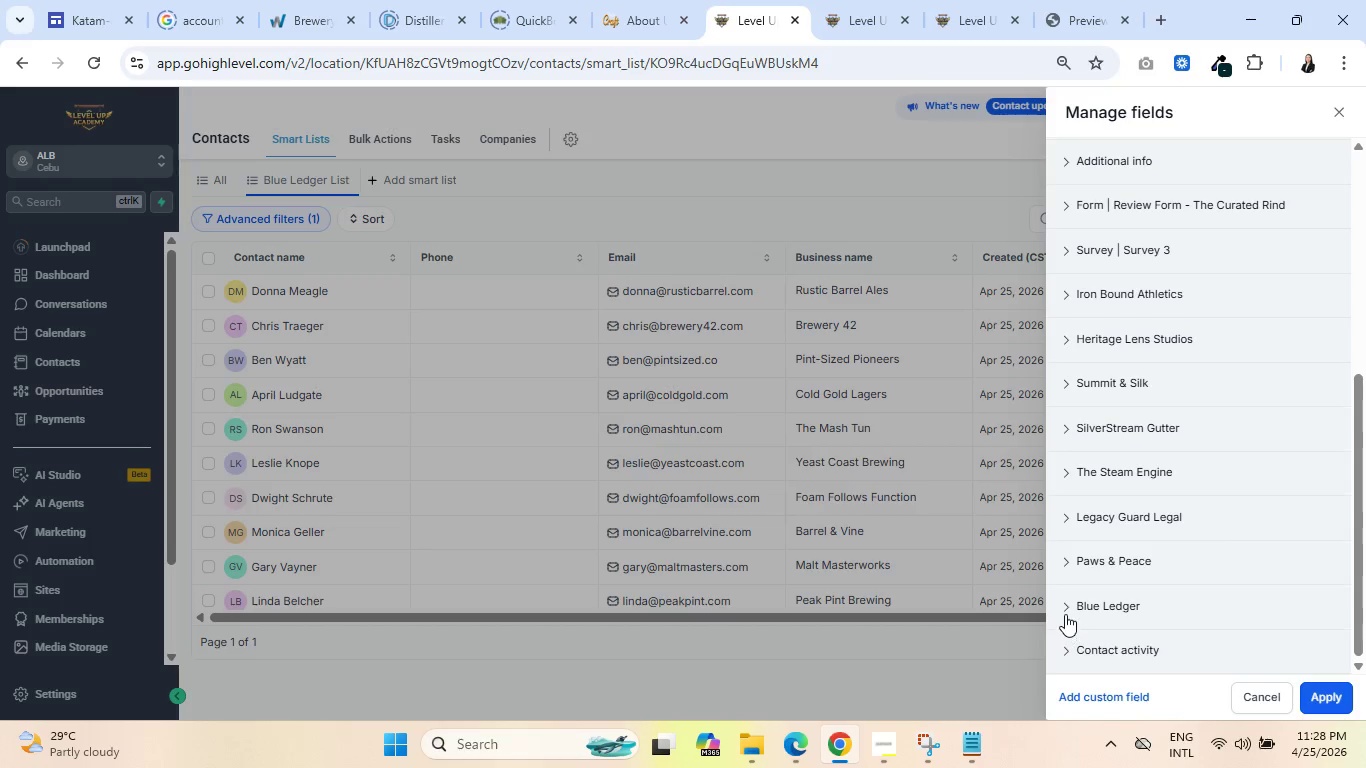 
left_click([1066, 651])
 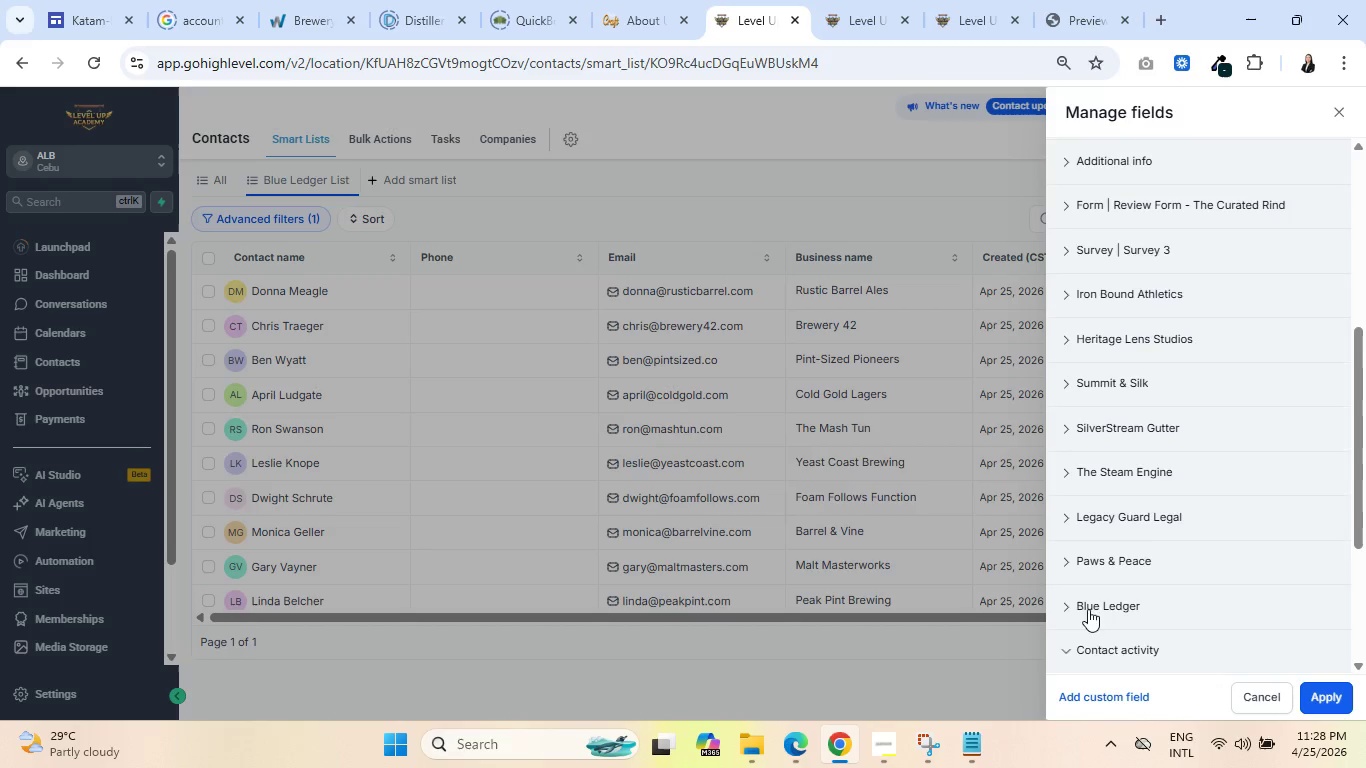 
scroll: coordinate [1113, 581], scroll_direction: down, amount: 4.0
 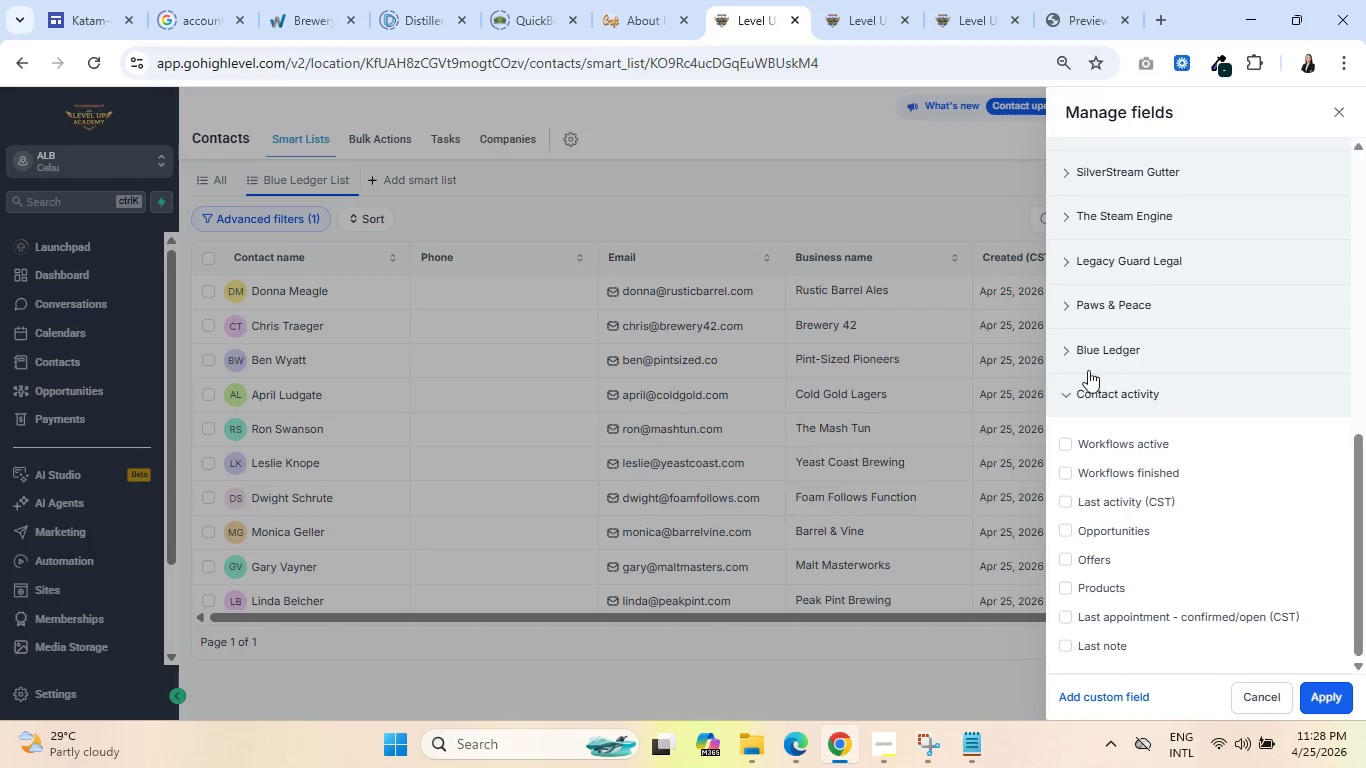 
left_click([1065, 391])
 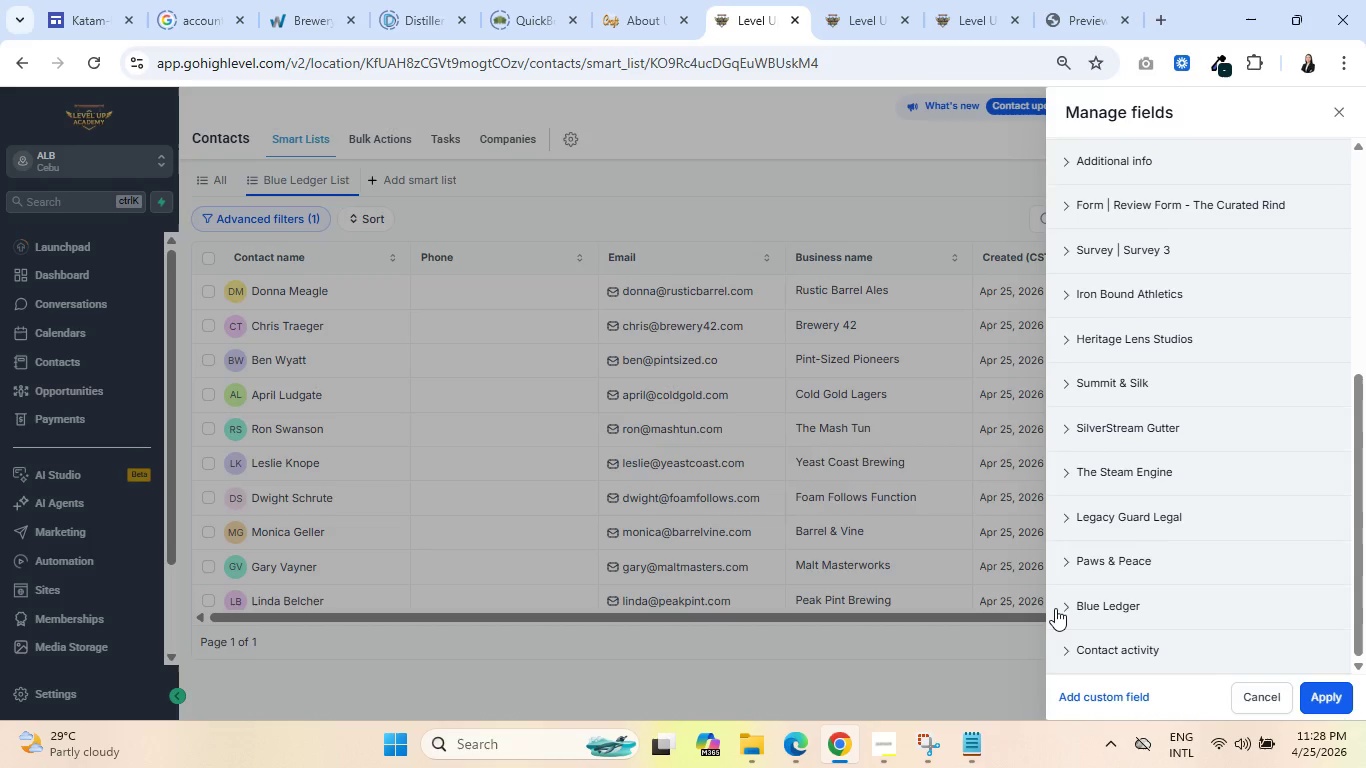 
left_click([1064, 607])
 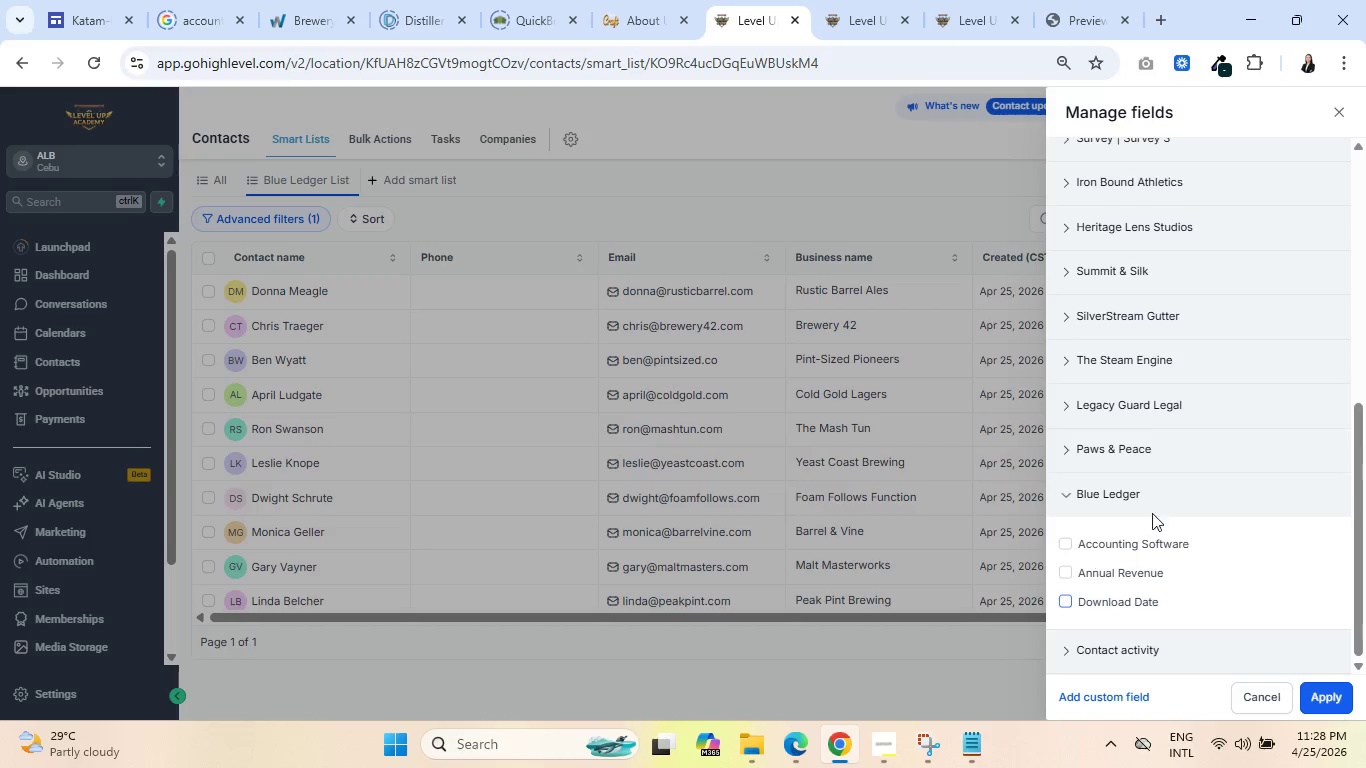 
scroll: coordinate [1193, 488], scroll_direction: down, amount: 2.0
 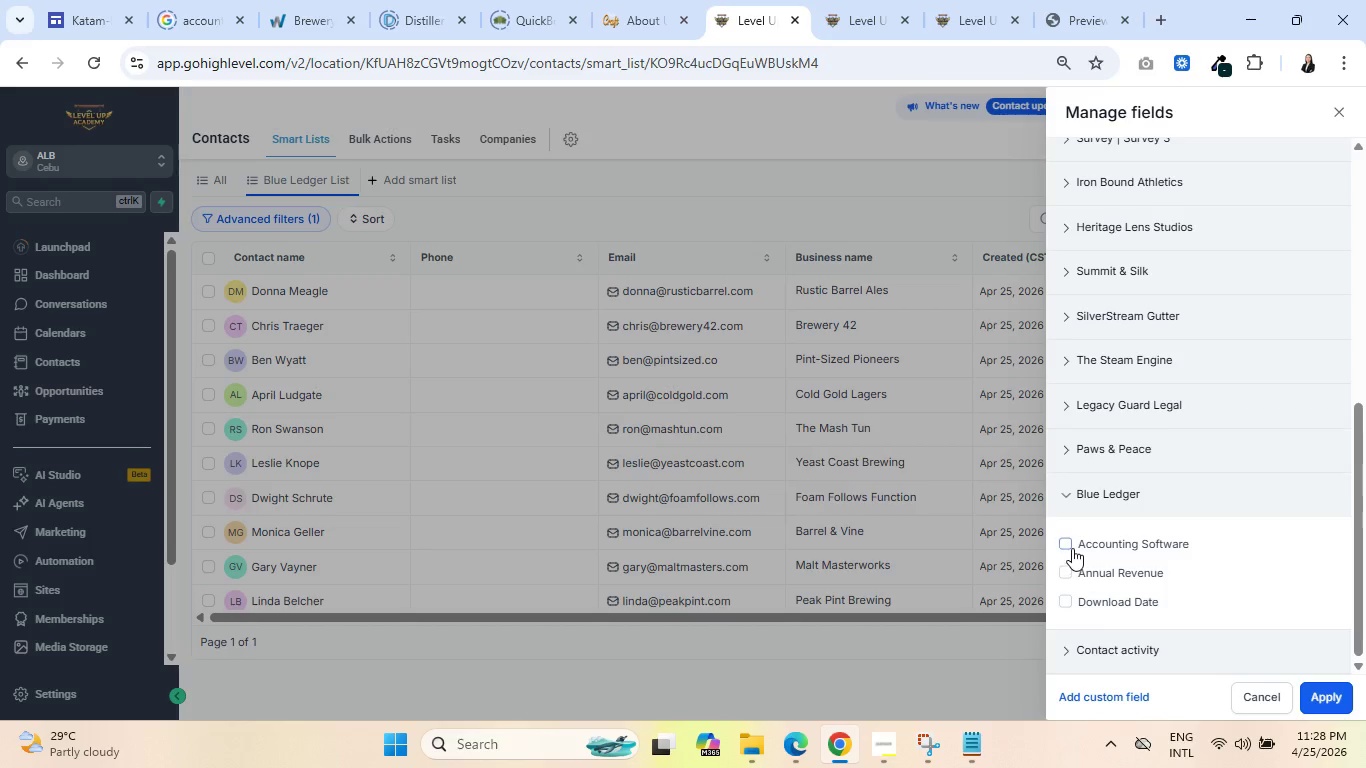 
left_click([1072, 546])
 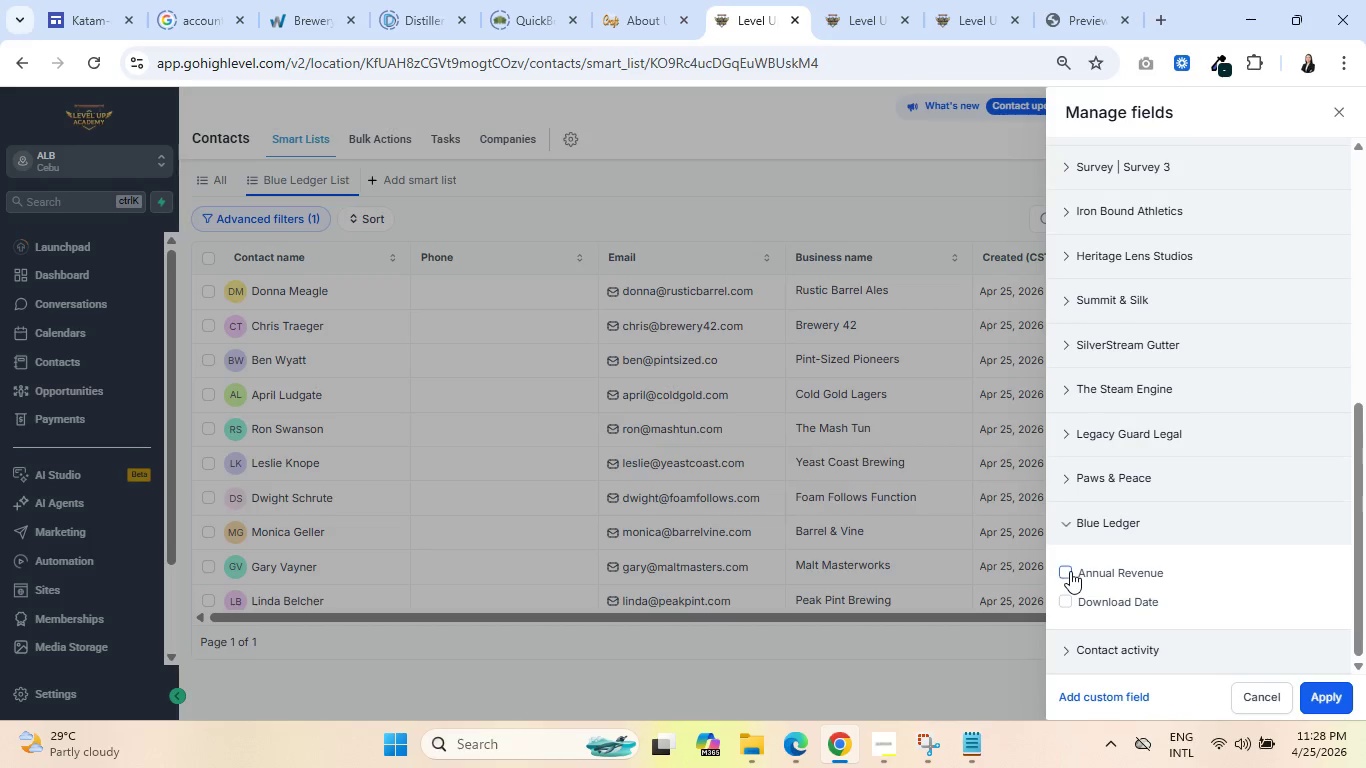 
double_click([1070, 571])
 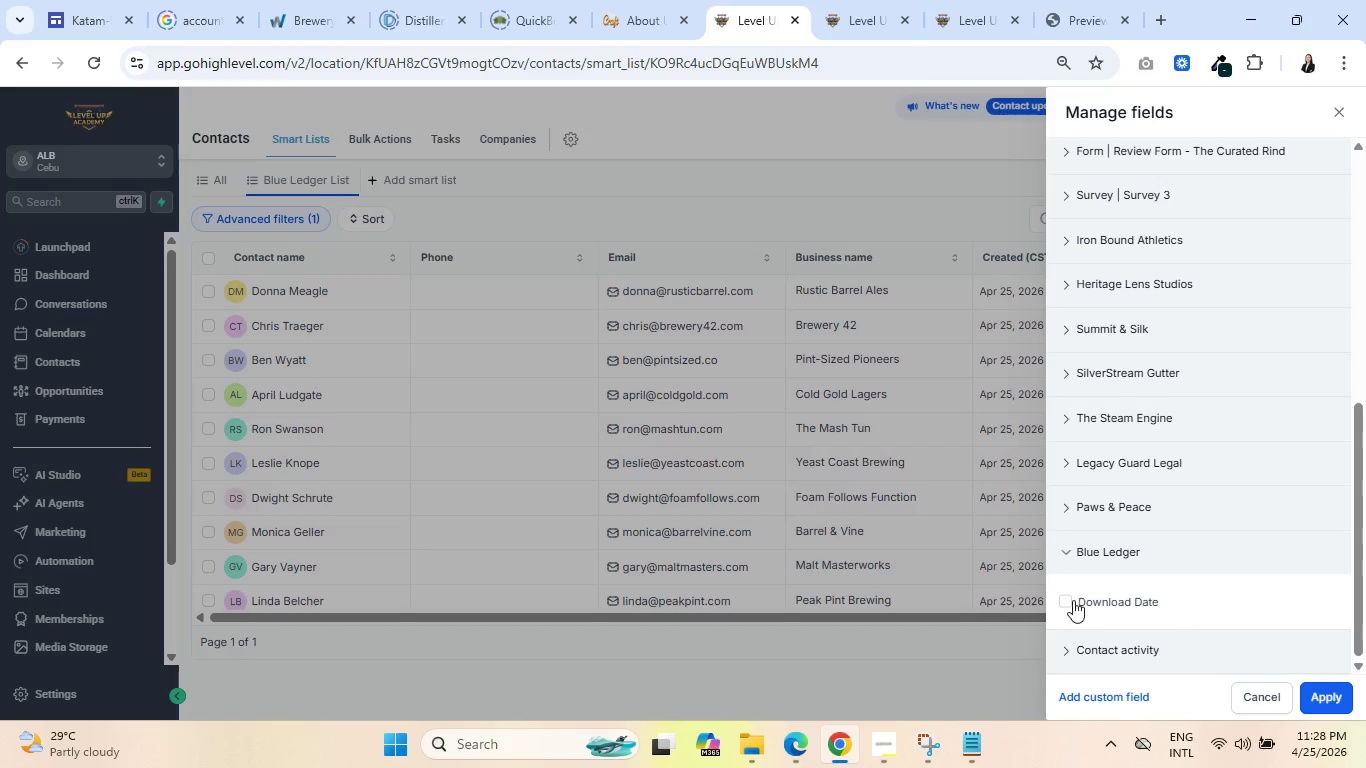 
left_click([1073, 605])
 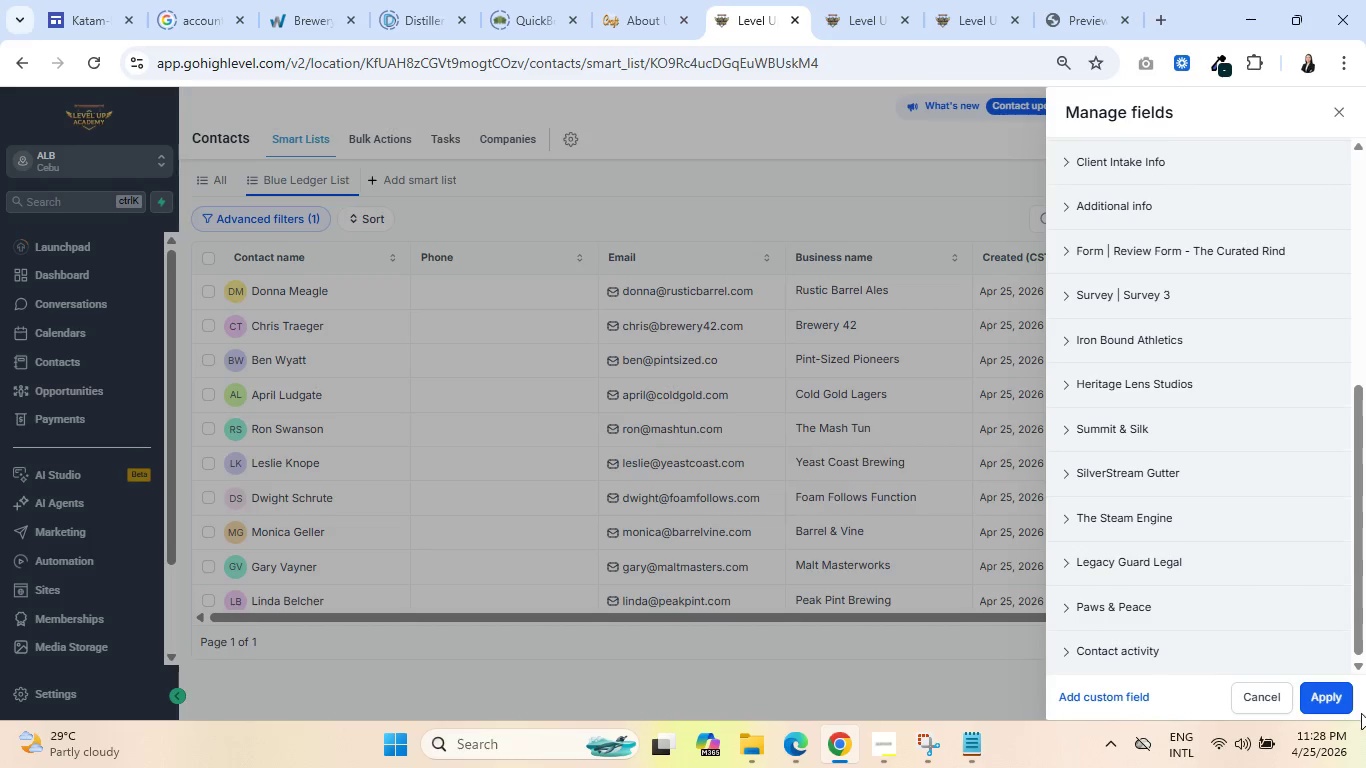 
left_click([1333, 705])
 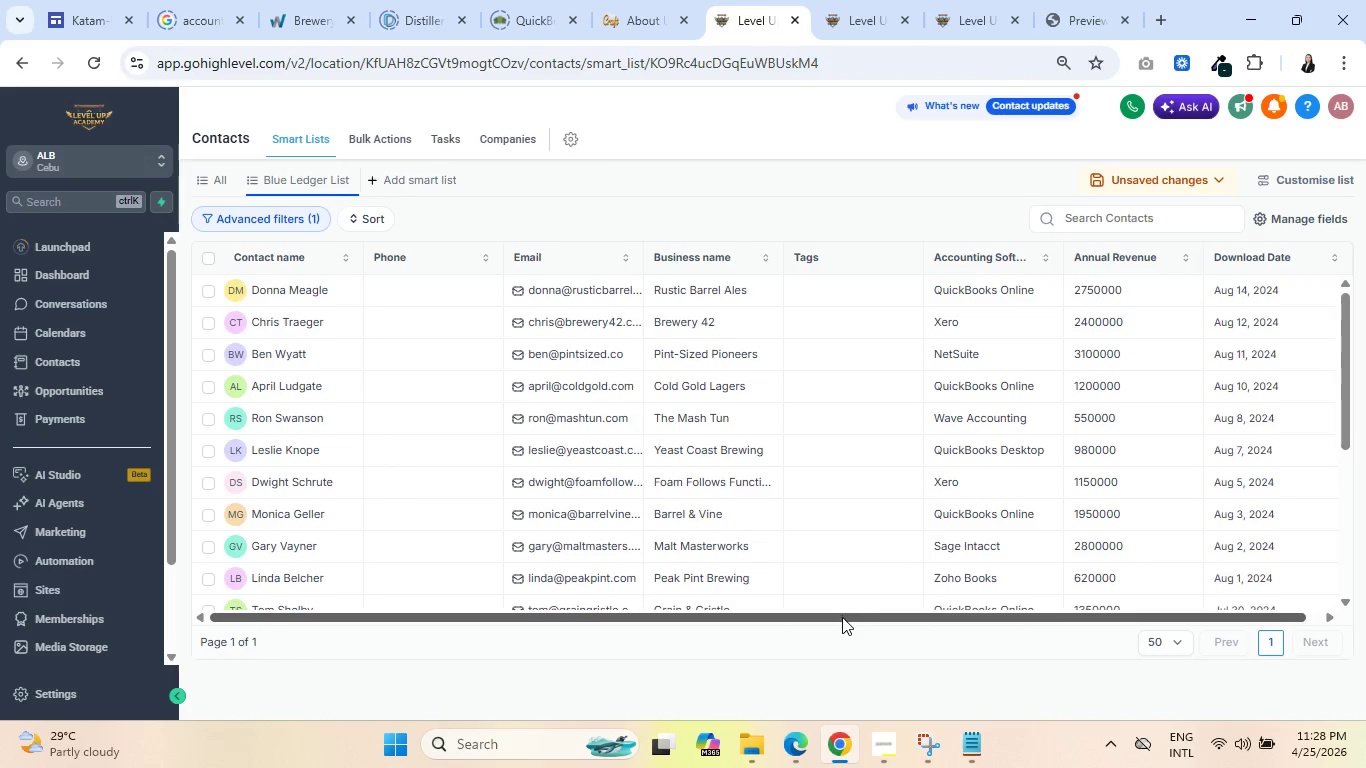 
left_click_drag(start_coordinate=[843, 613], to_coordinate=[579, 600])
 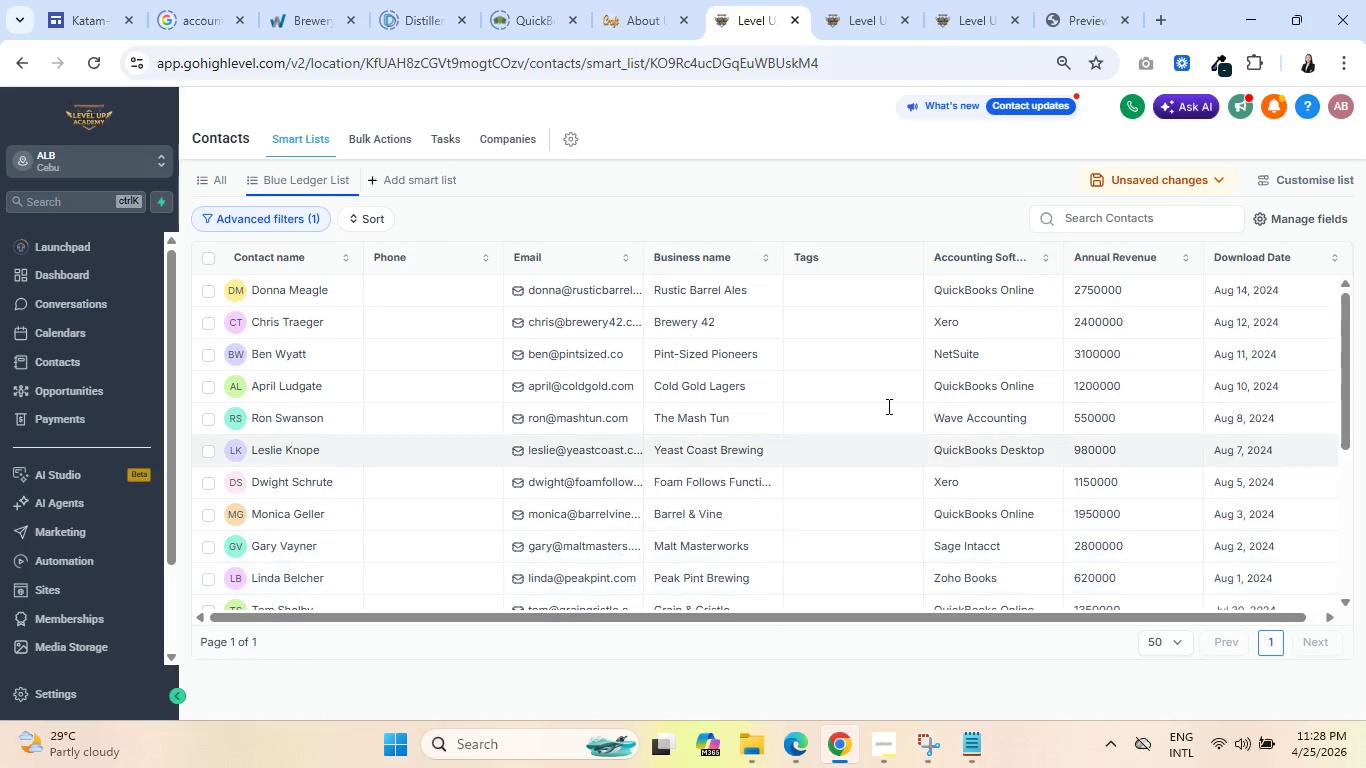 
left_click([1317, 219])
 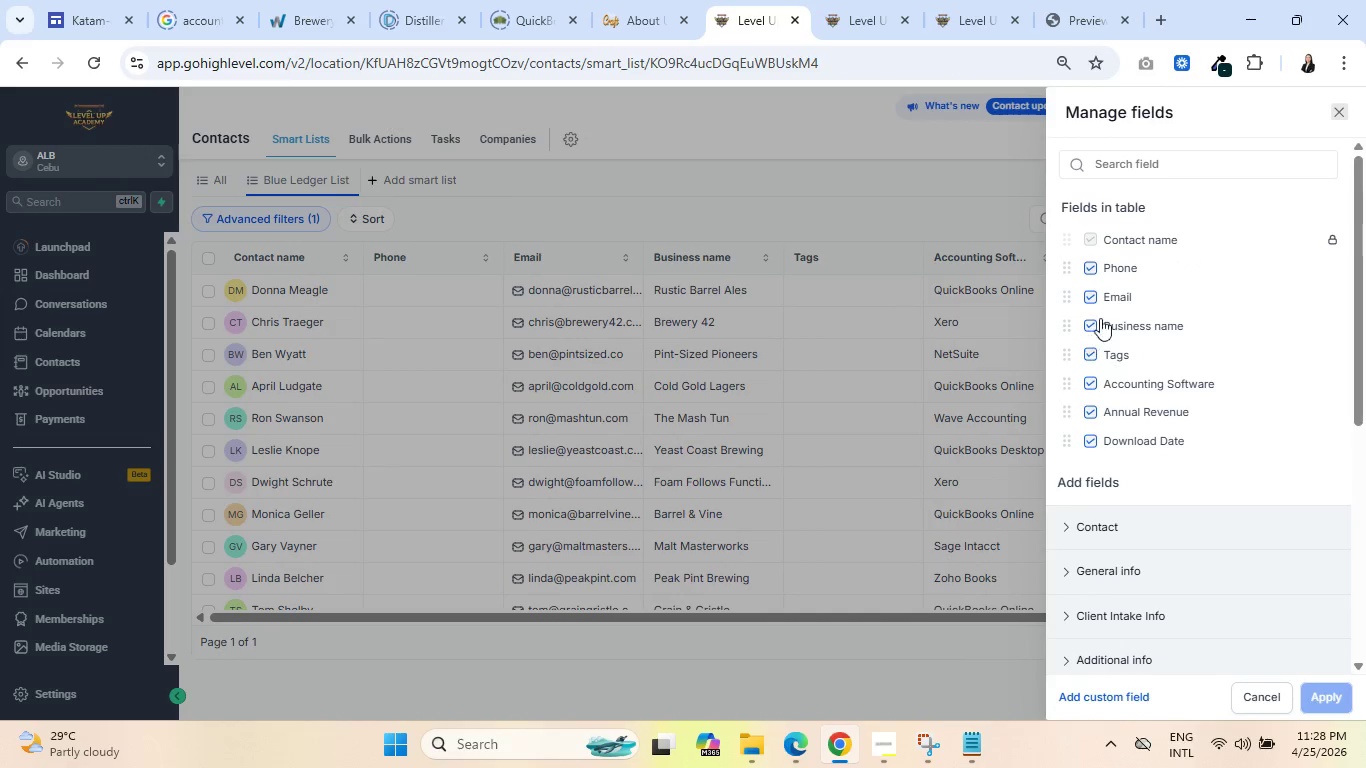 
left_click([1090, 269])
 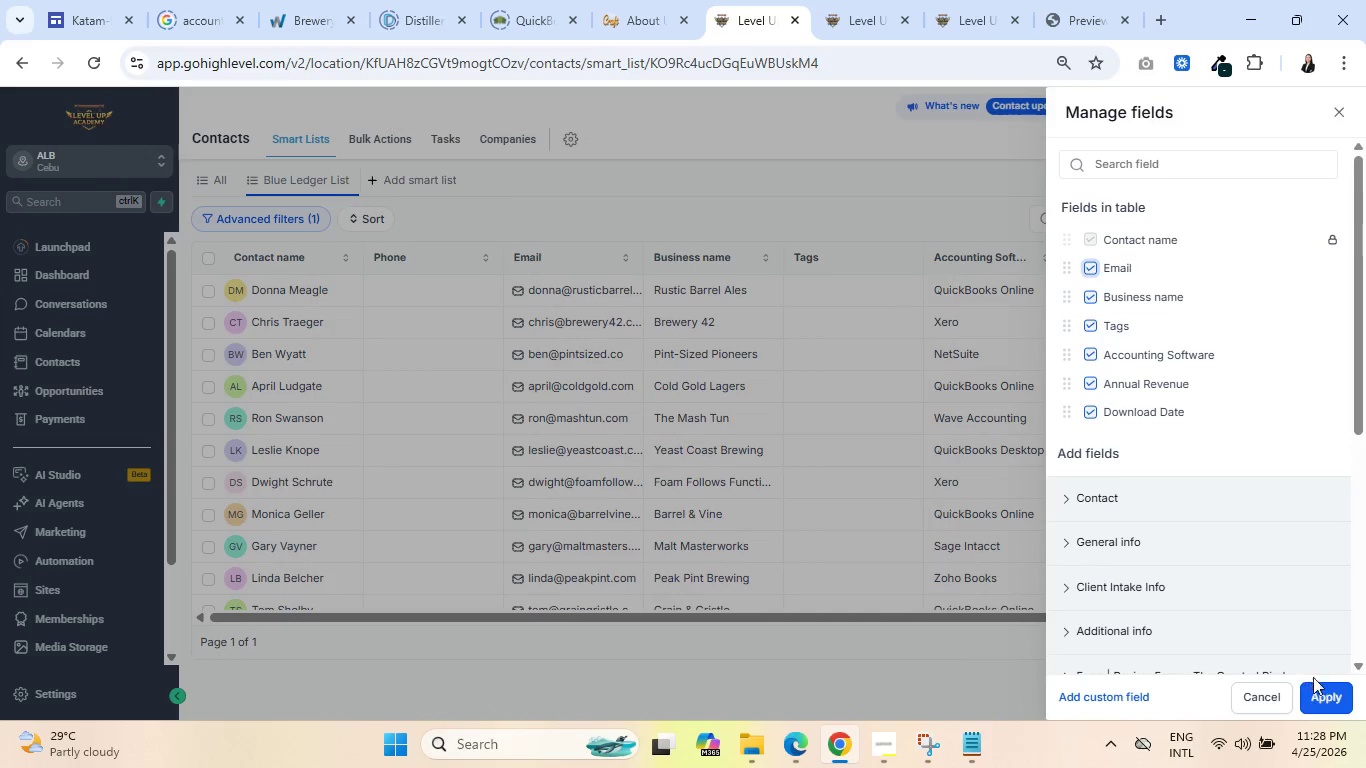 
left_click([1323, 690])
 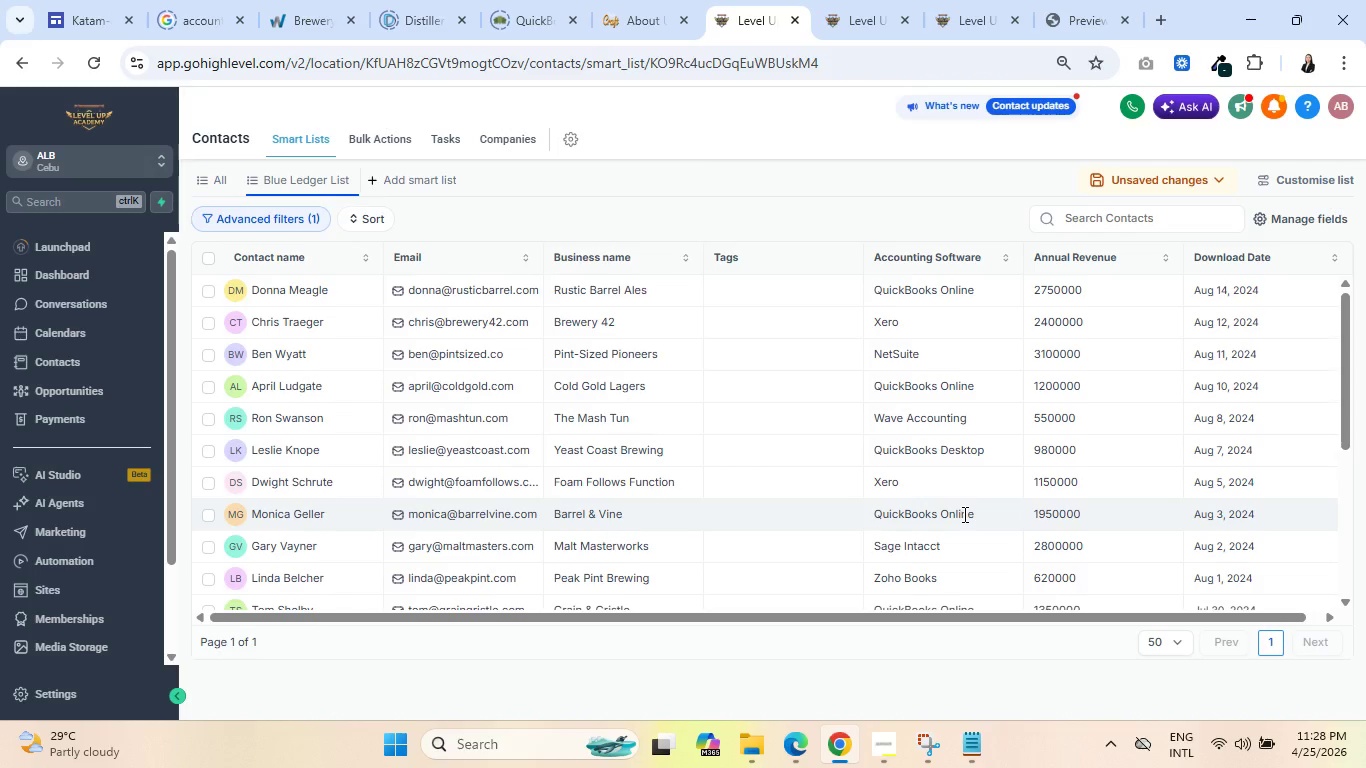 
scroll: coordinate [870, 515], scroll_direction: down, amount: 9.0
 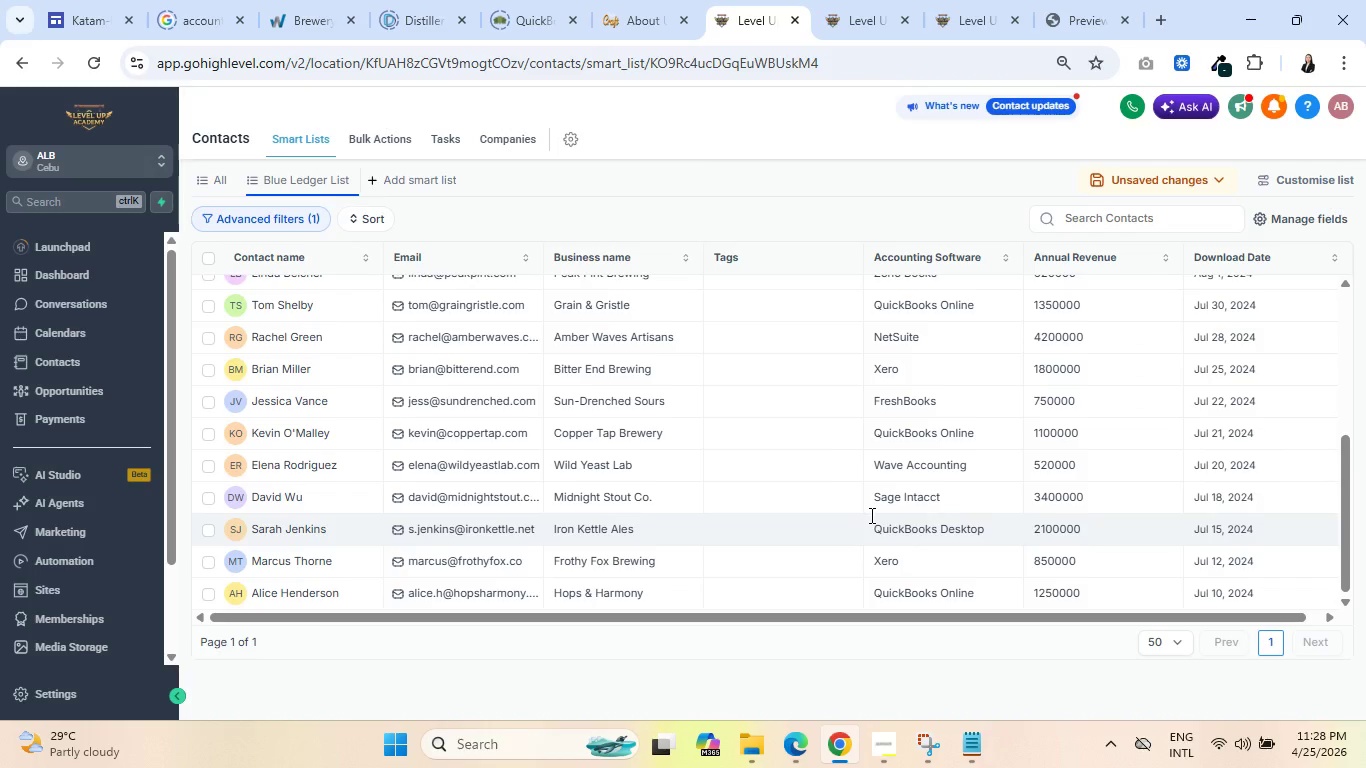 
scroll: coordinate [870, 513], scroll_direction: up, amount: 10.0
 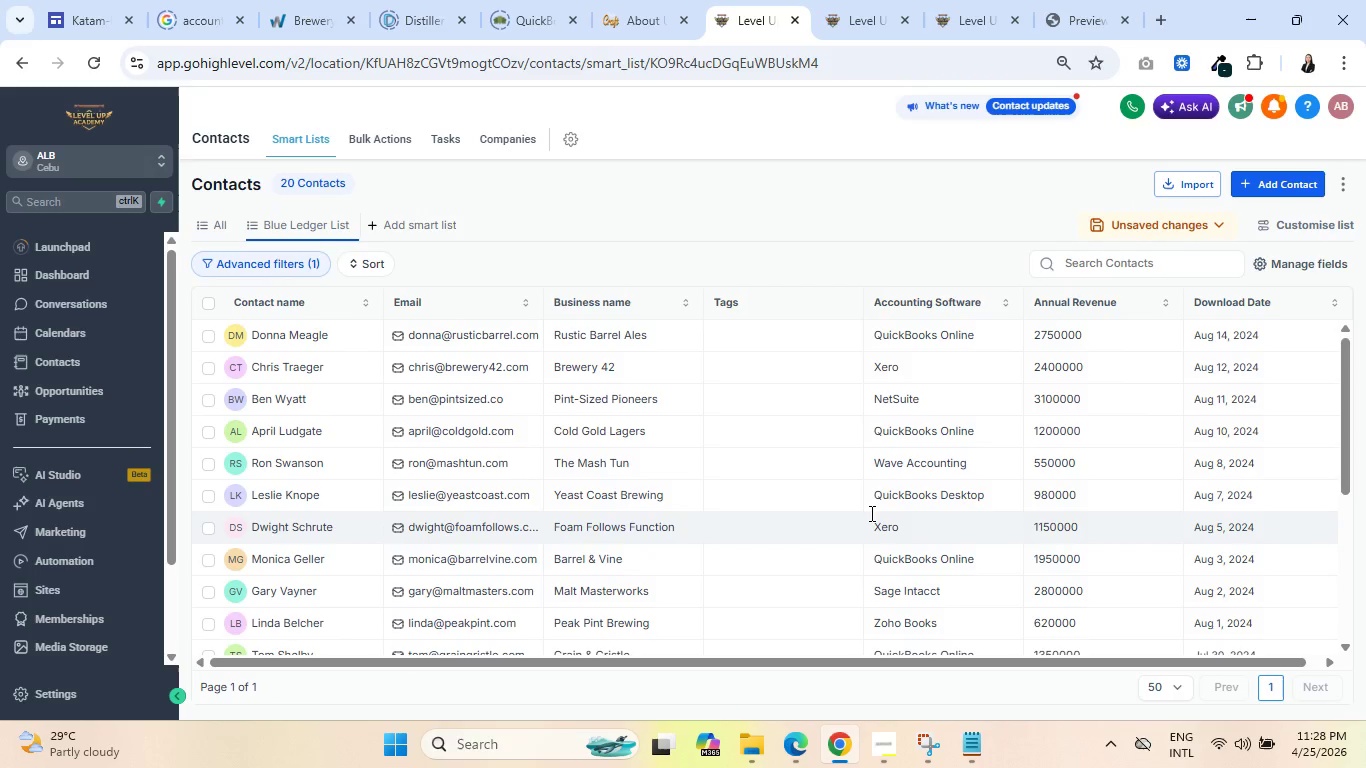 
scroll: coordinate [871, 512], scroll_direction: down, amount: 7.0
 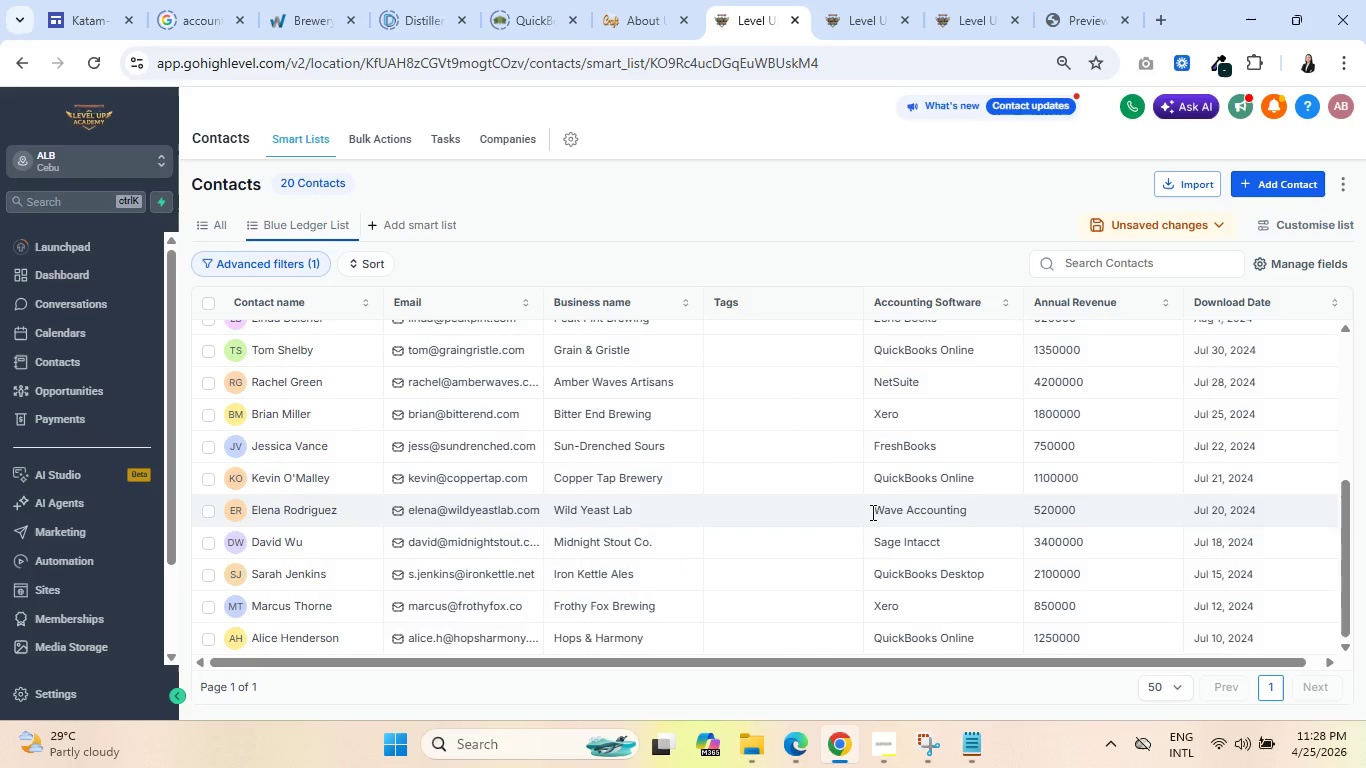 
scroll: coordinate [871, 512], scroll_direction: up, amount: 5.0
 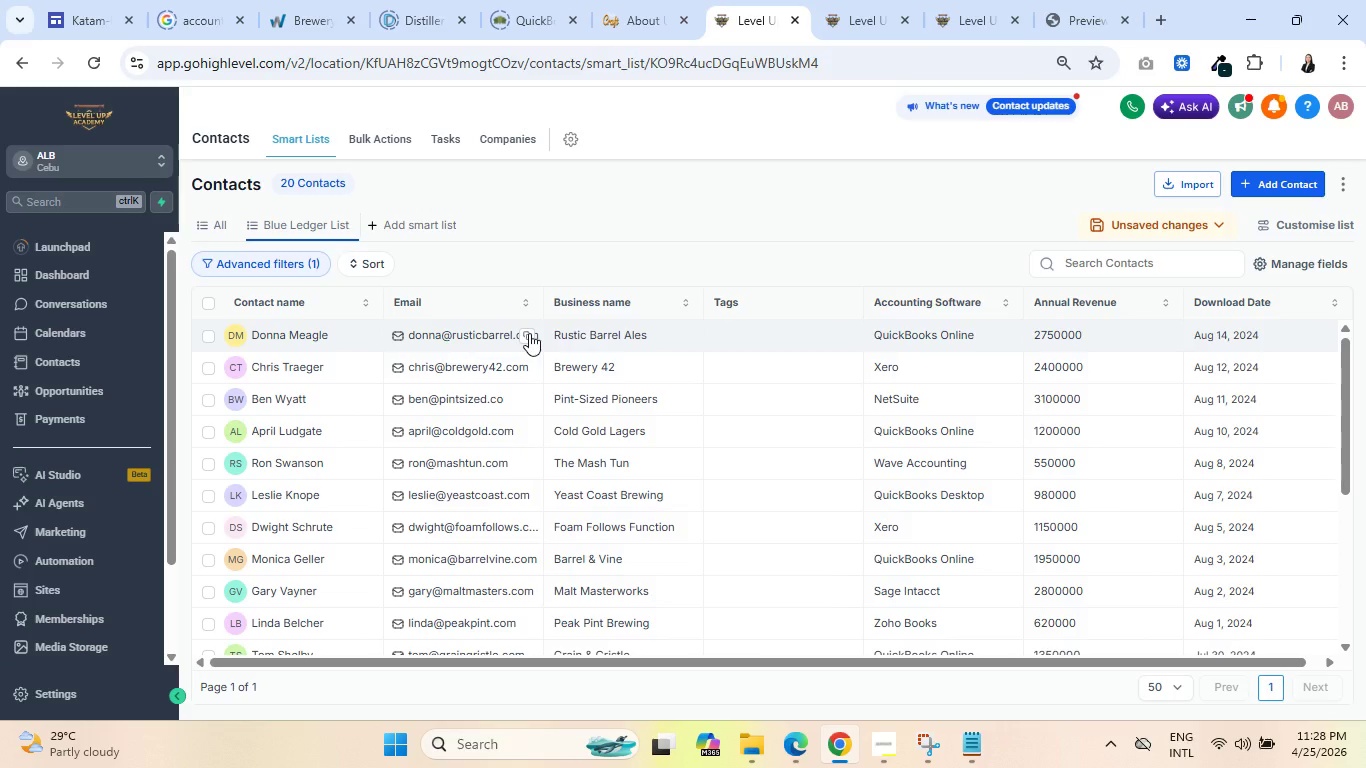 
left_click([277, 336])
 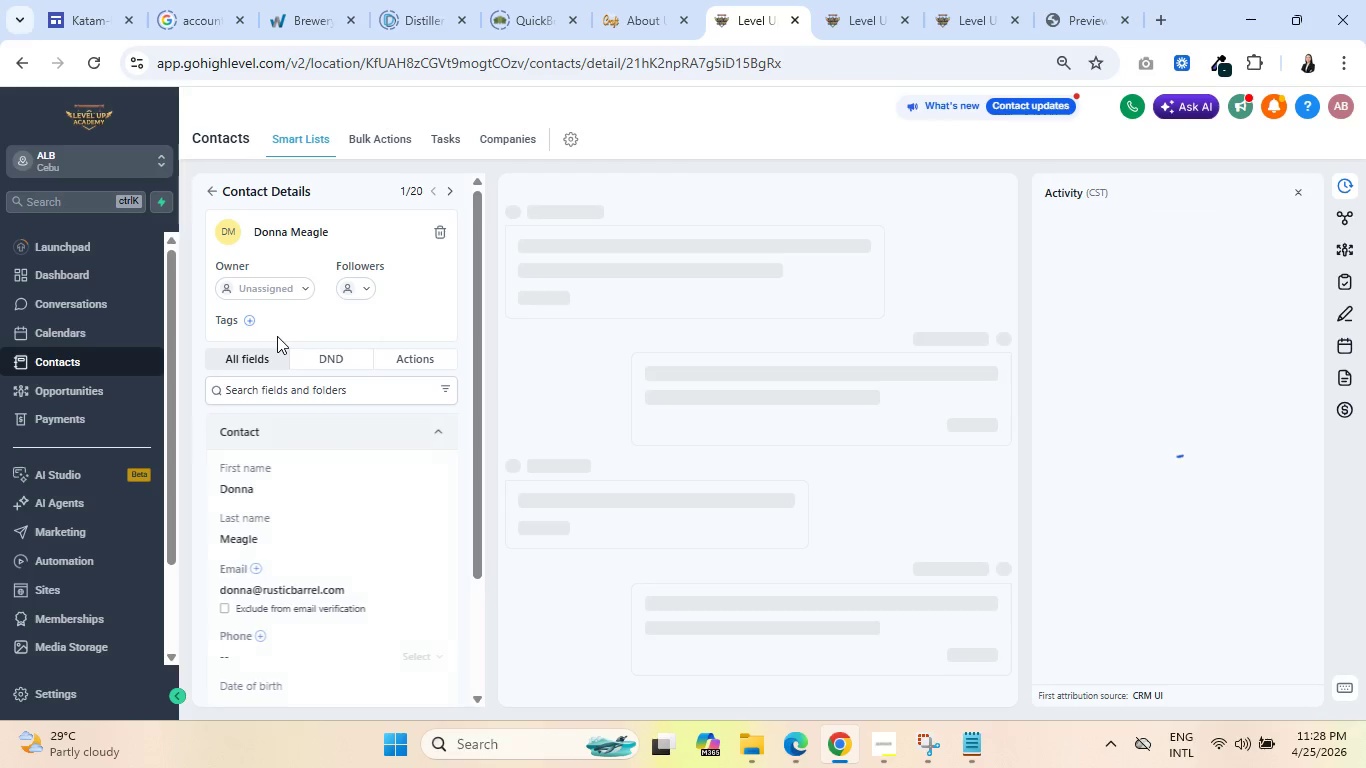 
scroll: coordinate [302, 386], scroll_direction: down, amount: 3.0
 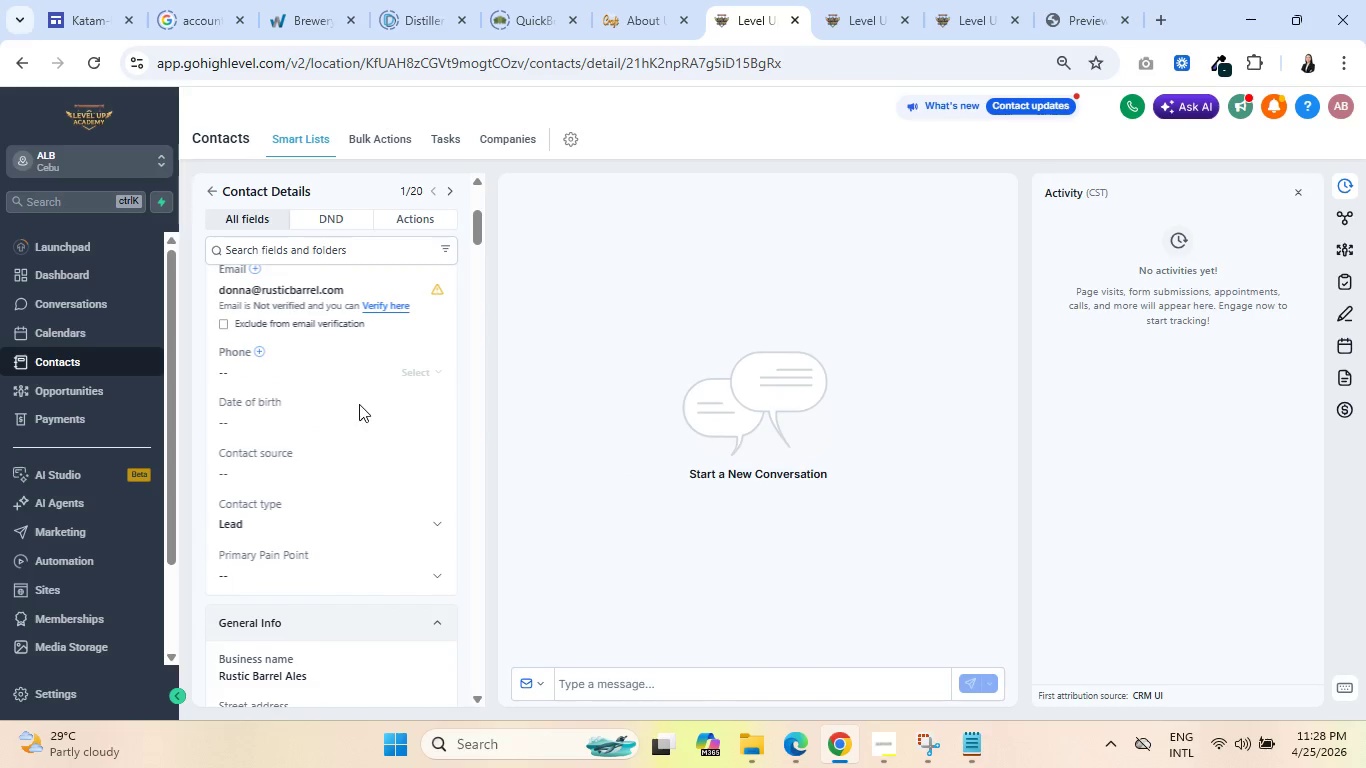 
scroll: coordinate [361, 402], scroll_direction: up, amount: 1.0
 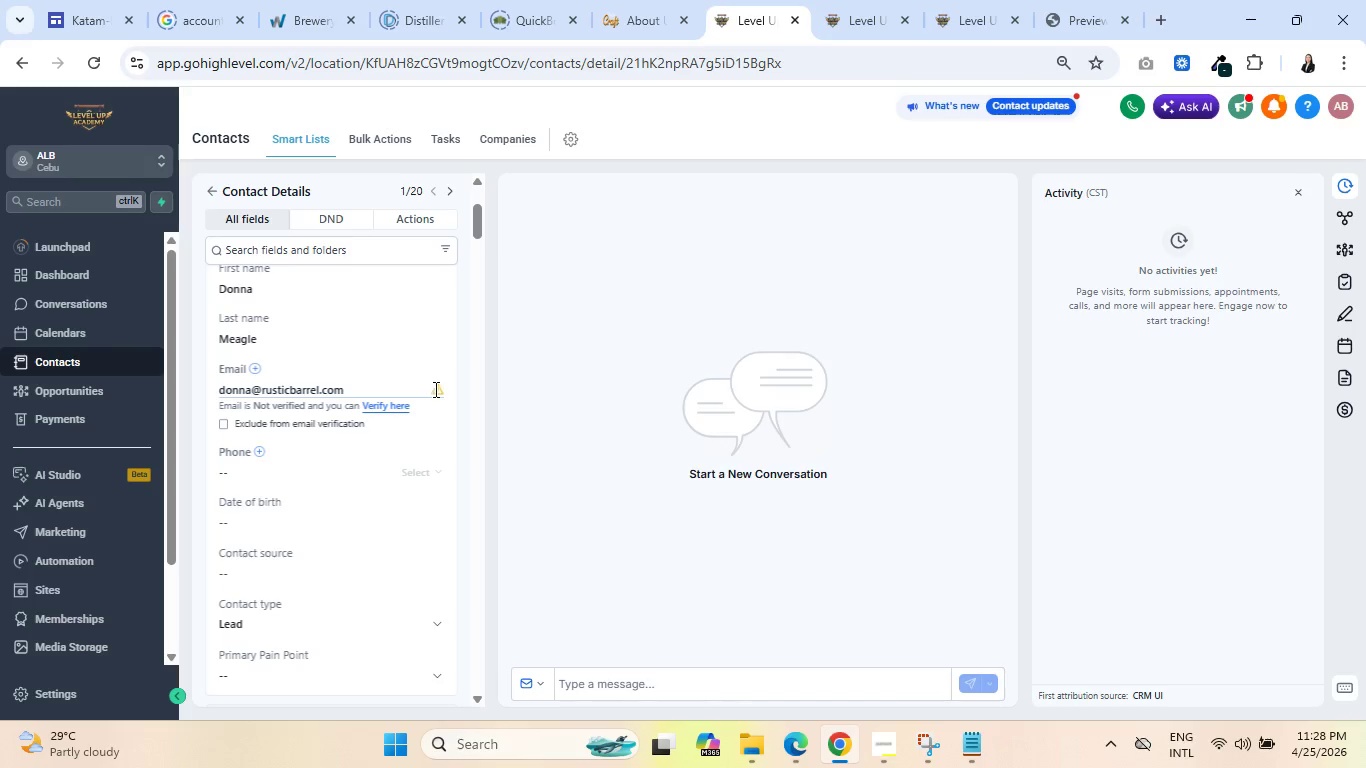 
wait(11.19)
 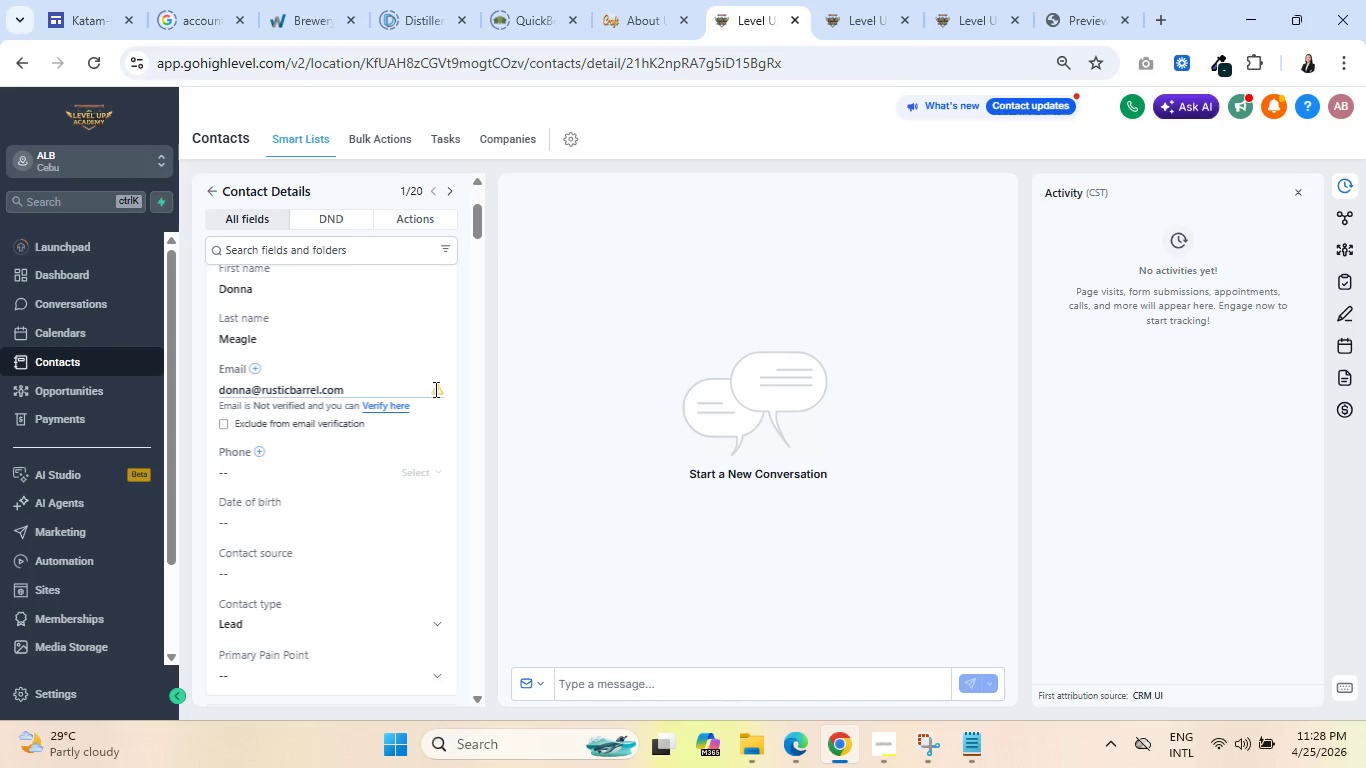 
left_click([213, 184])
 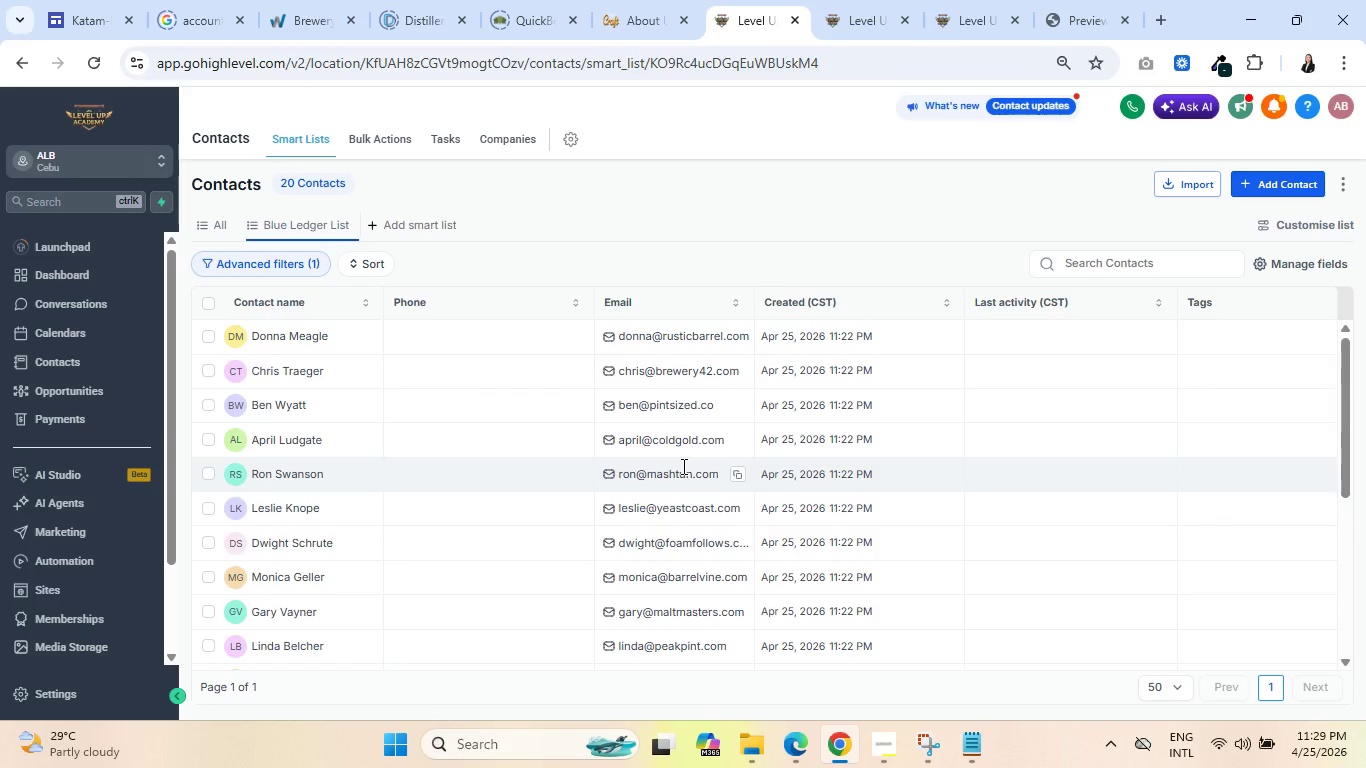 
wait(16.77)
 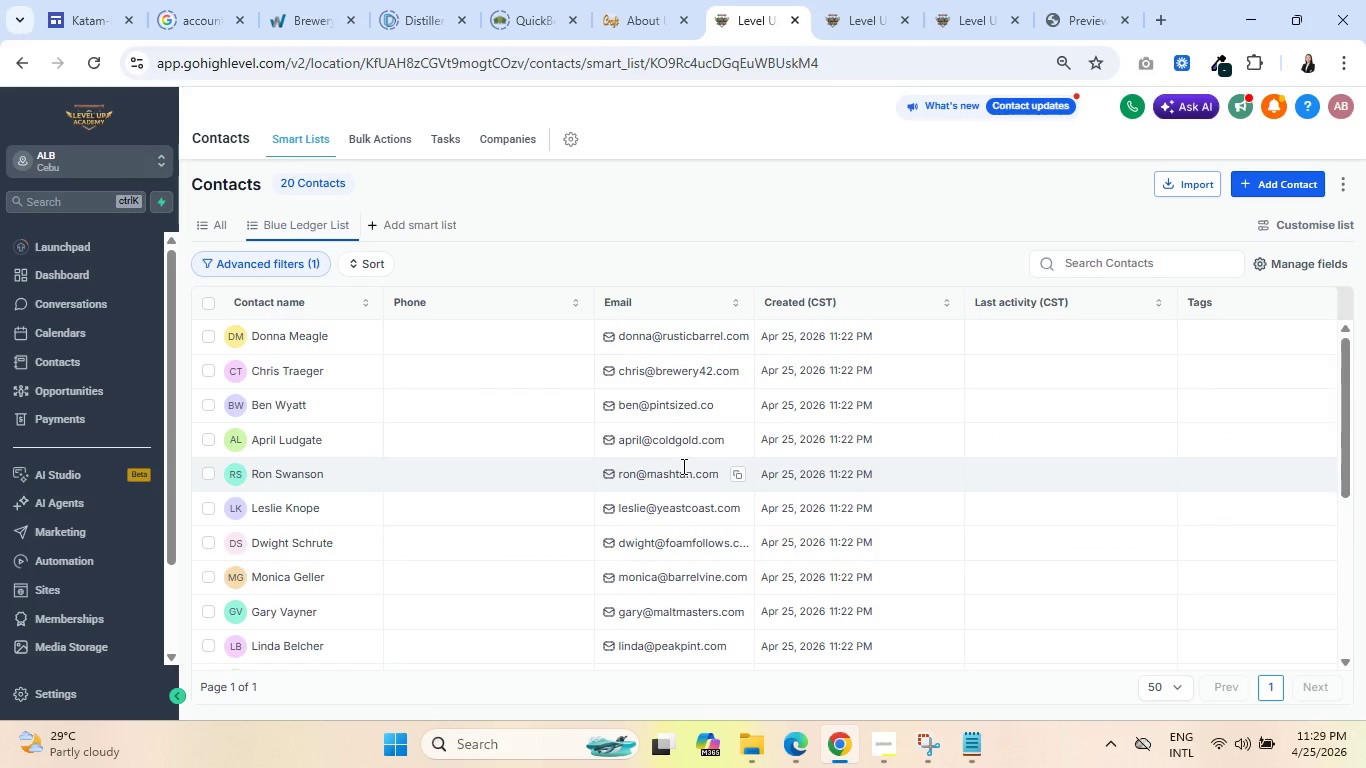 
left_click([877, 0])
 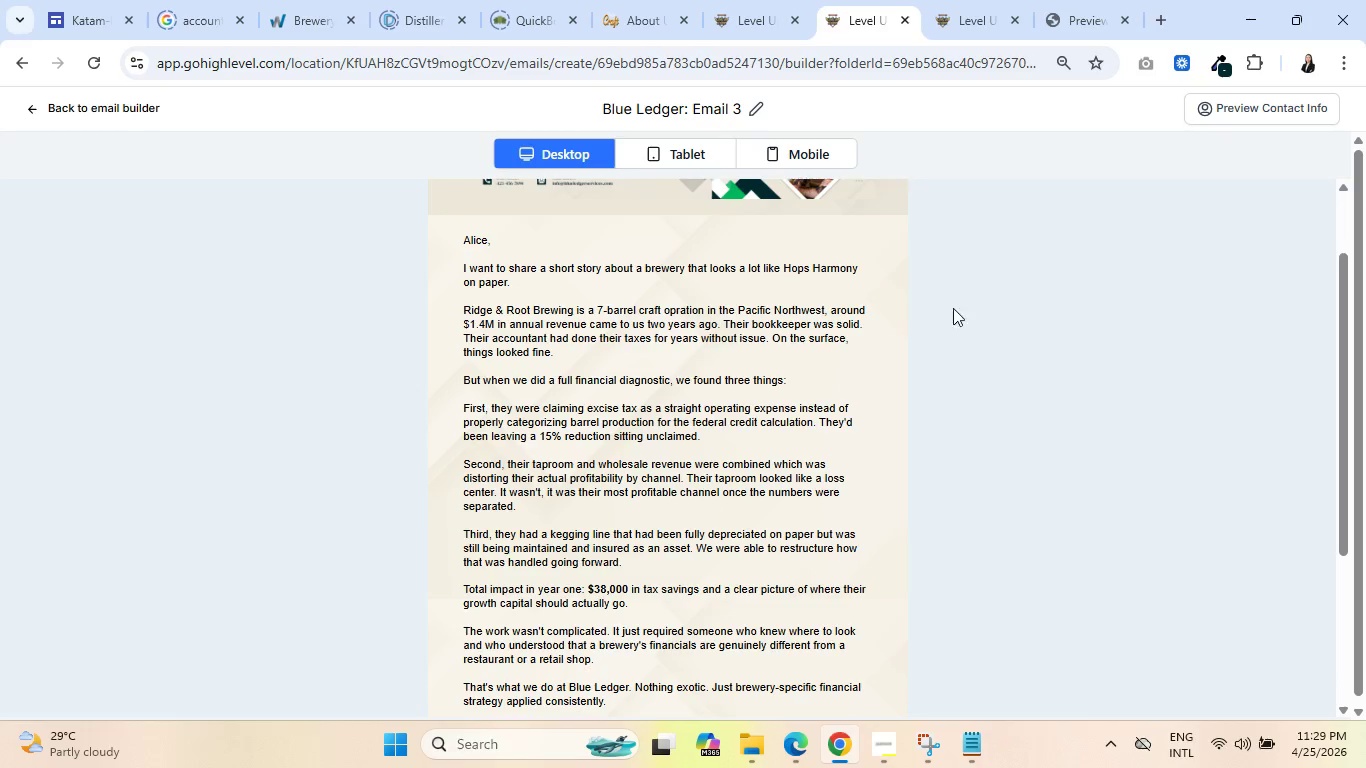 
scroll: coordinate [923, 390], scroll_direction: up, amount: 6.0
 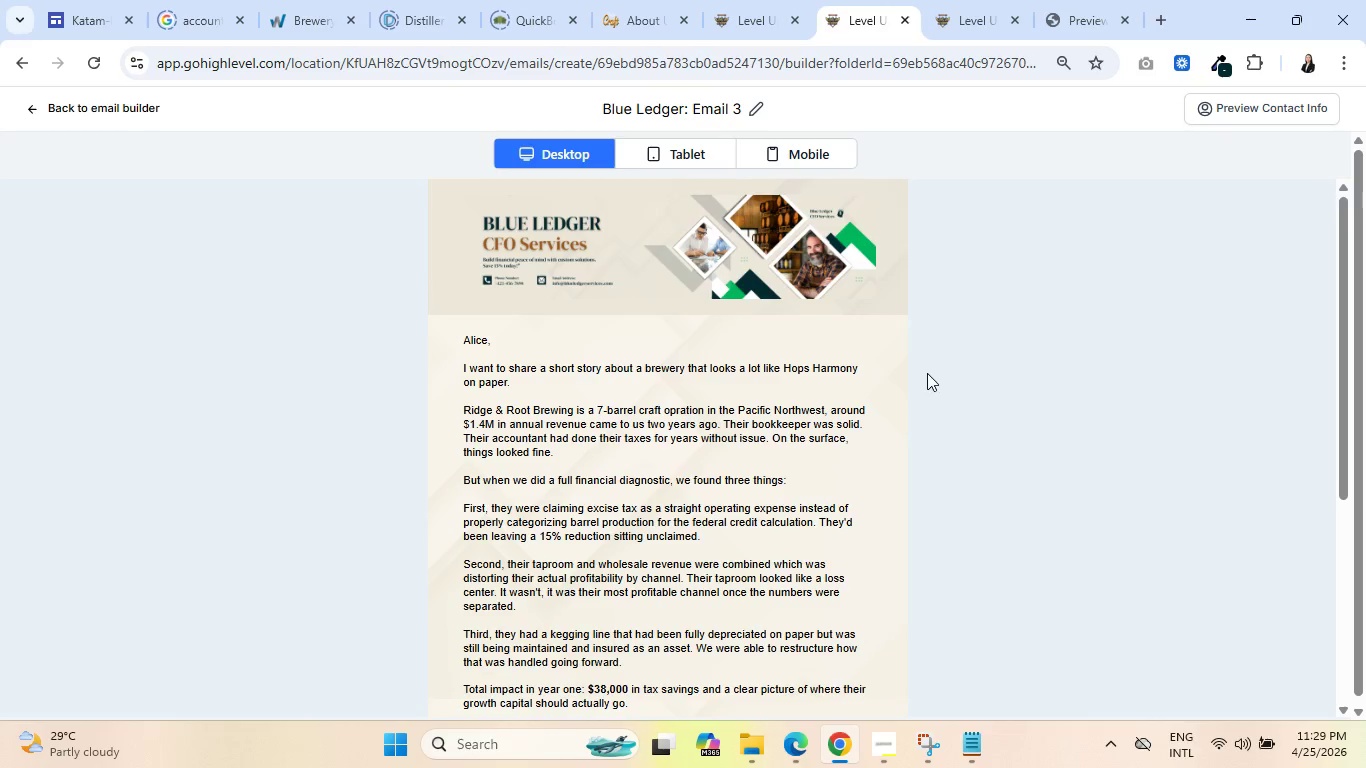 
scroll: coordinate [927, 373], scroll_direction: down, amount: 2.0
 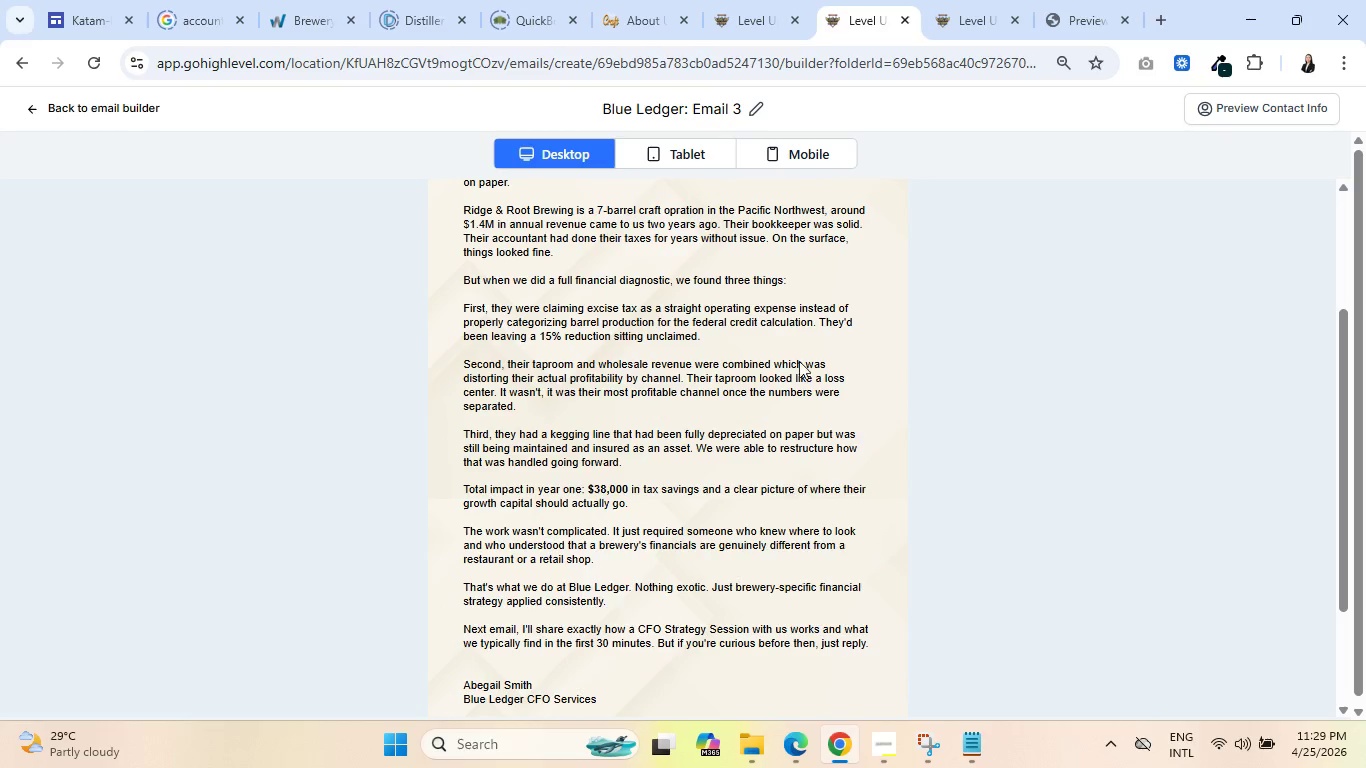 
scroll: coordinate [182, 324], scroll_direction: up, amount: 3.0
 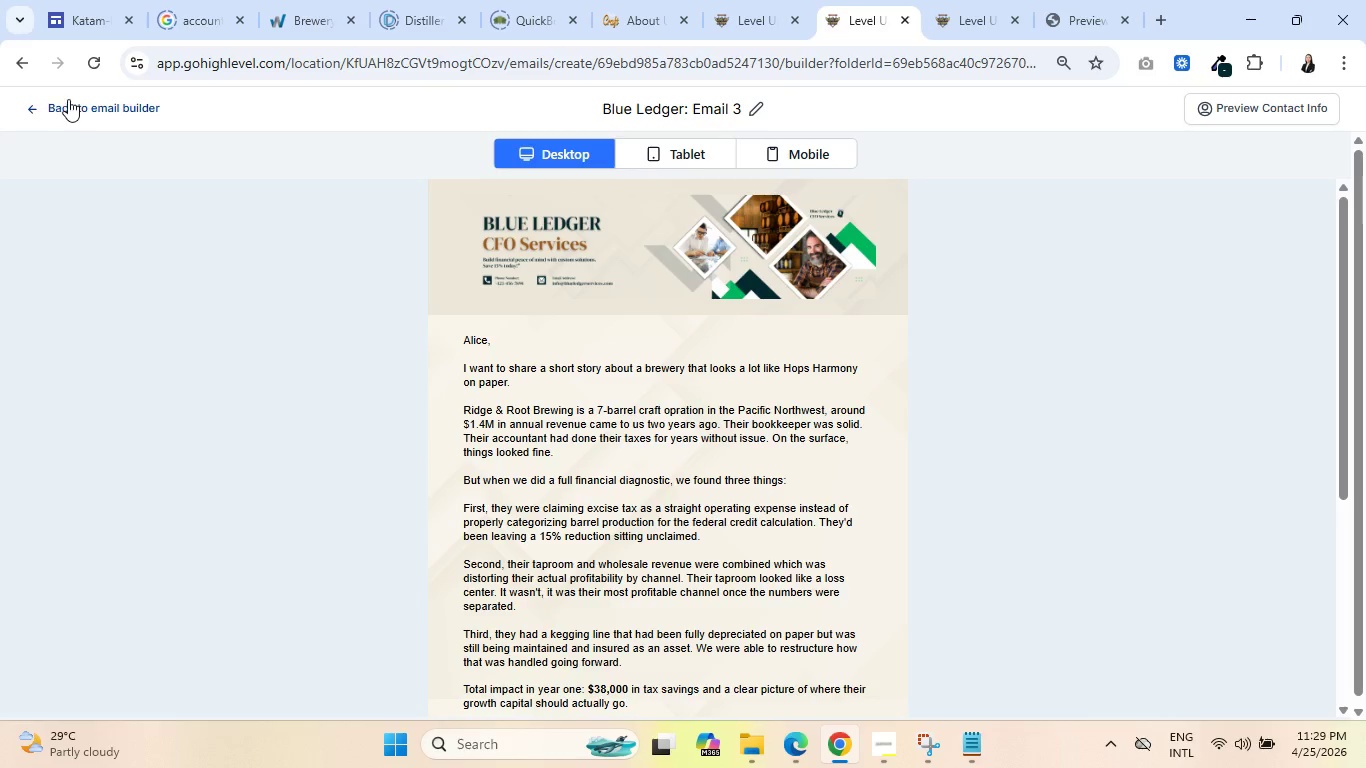 
left_click([33, 102])
 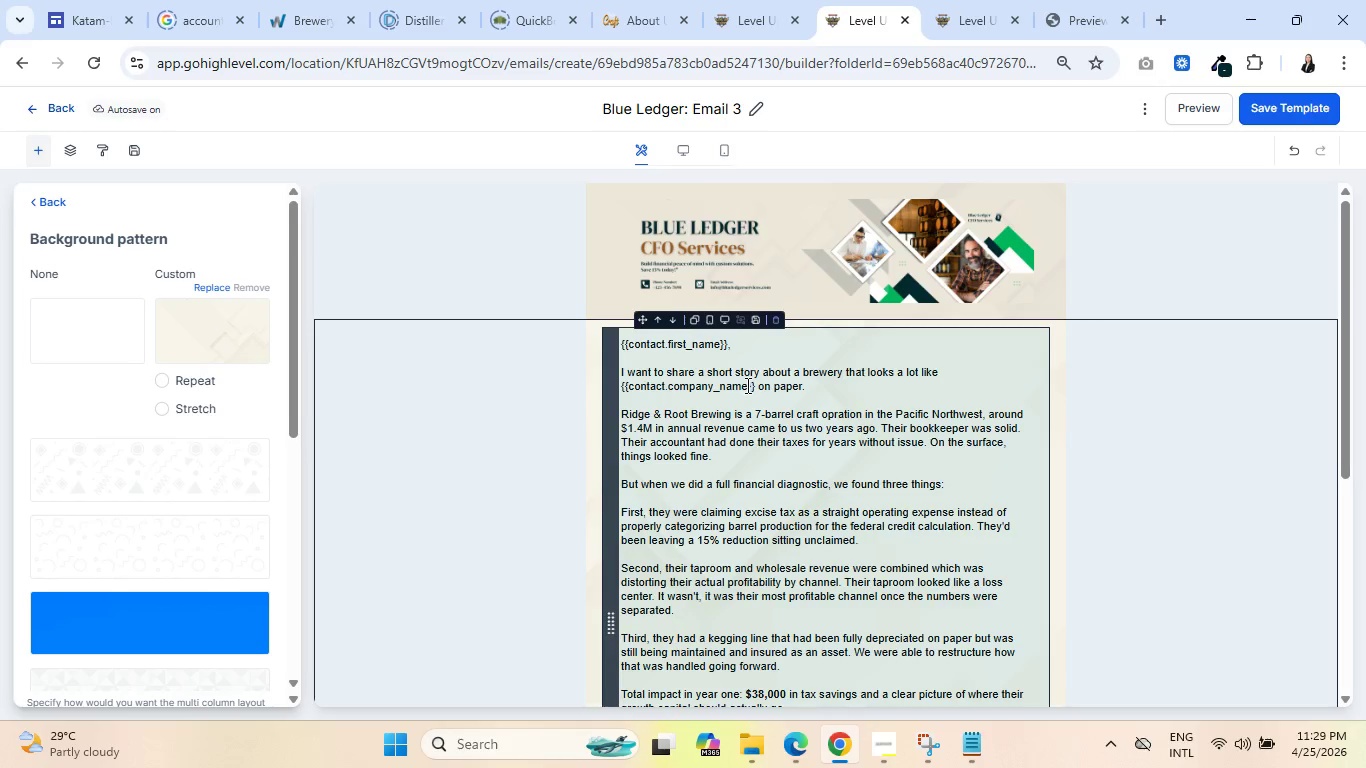 
left_click_drag(start_coordinate=[757, 388], to_coordinate=[620, 383])
 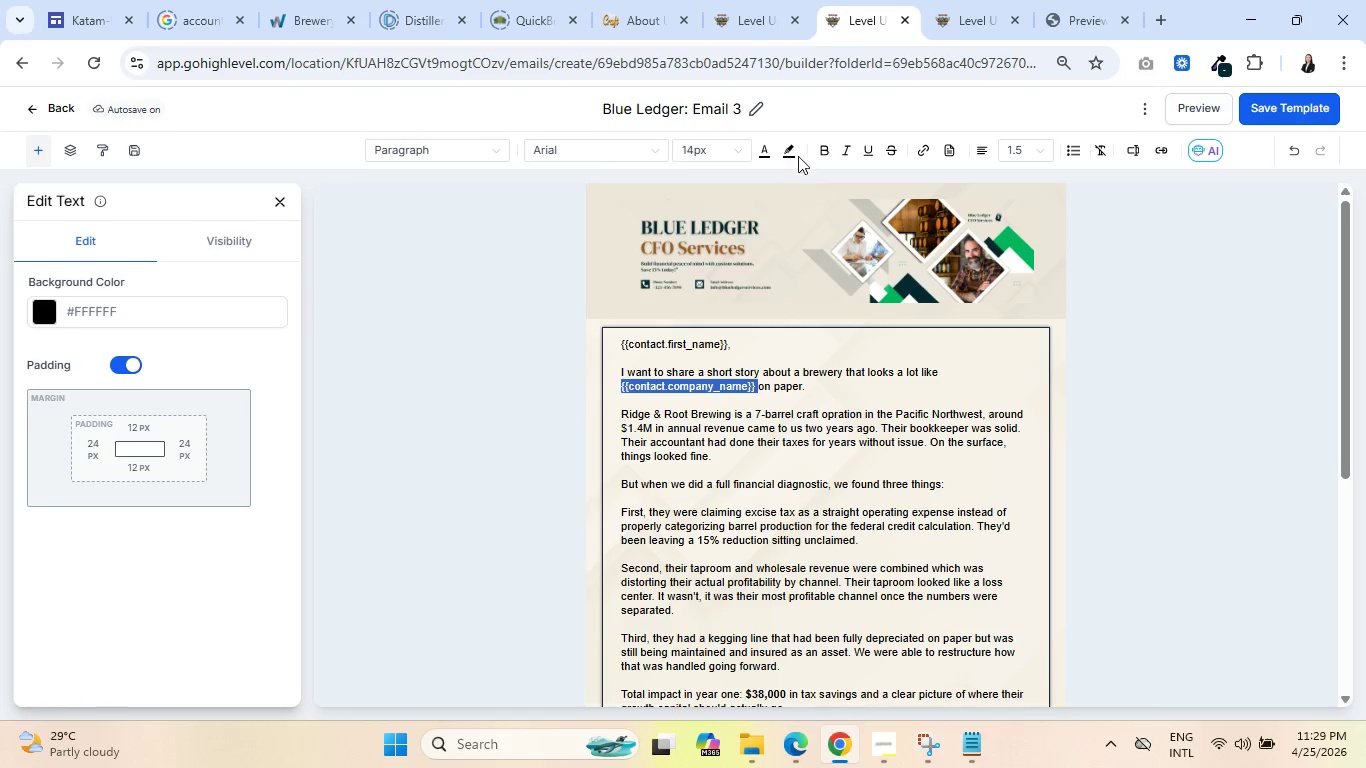 
left_click([823, 149])
 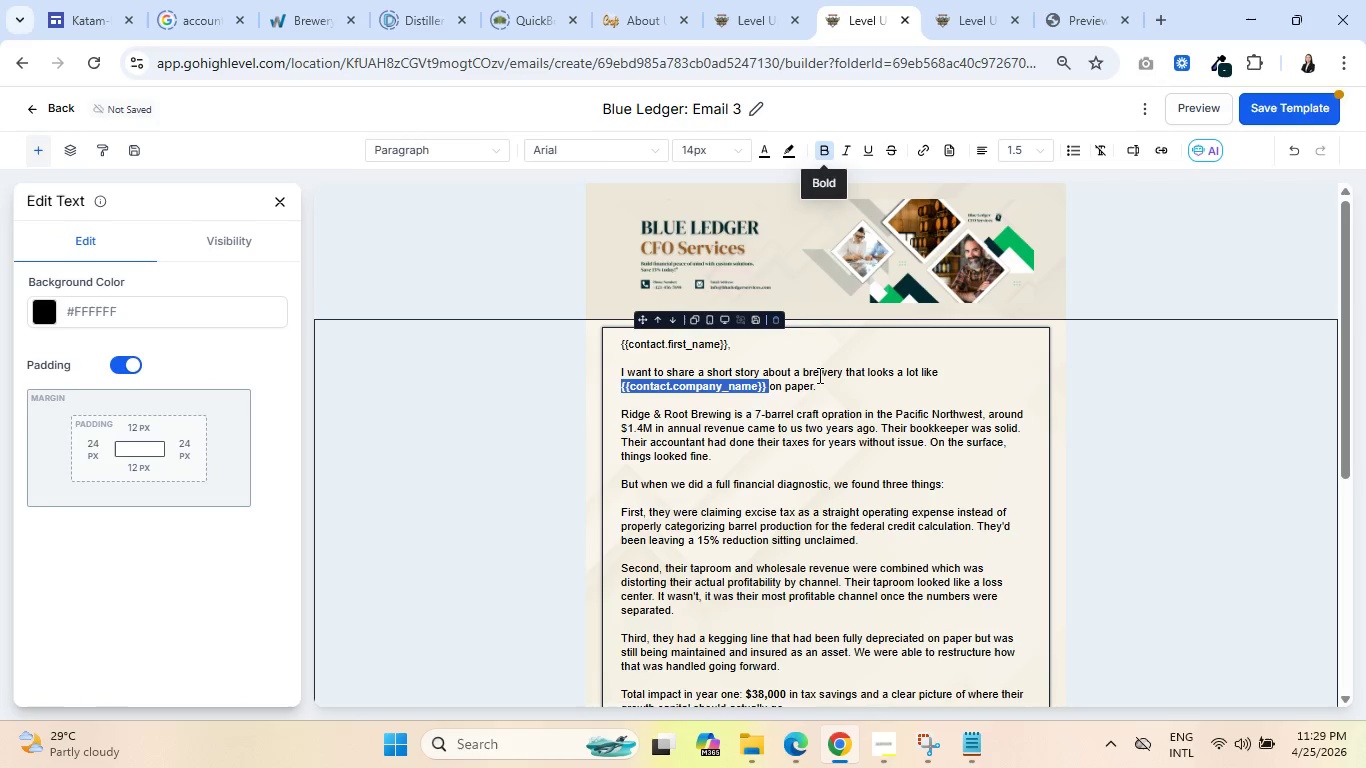 
left_click([818, 375])
 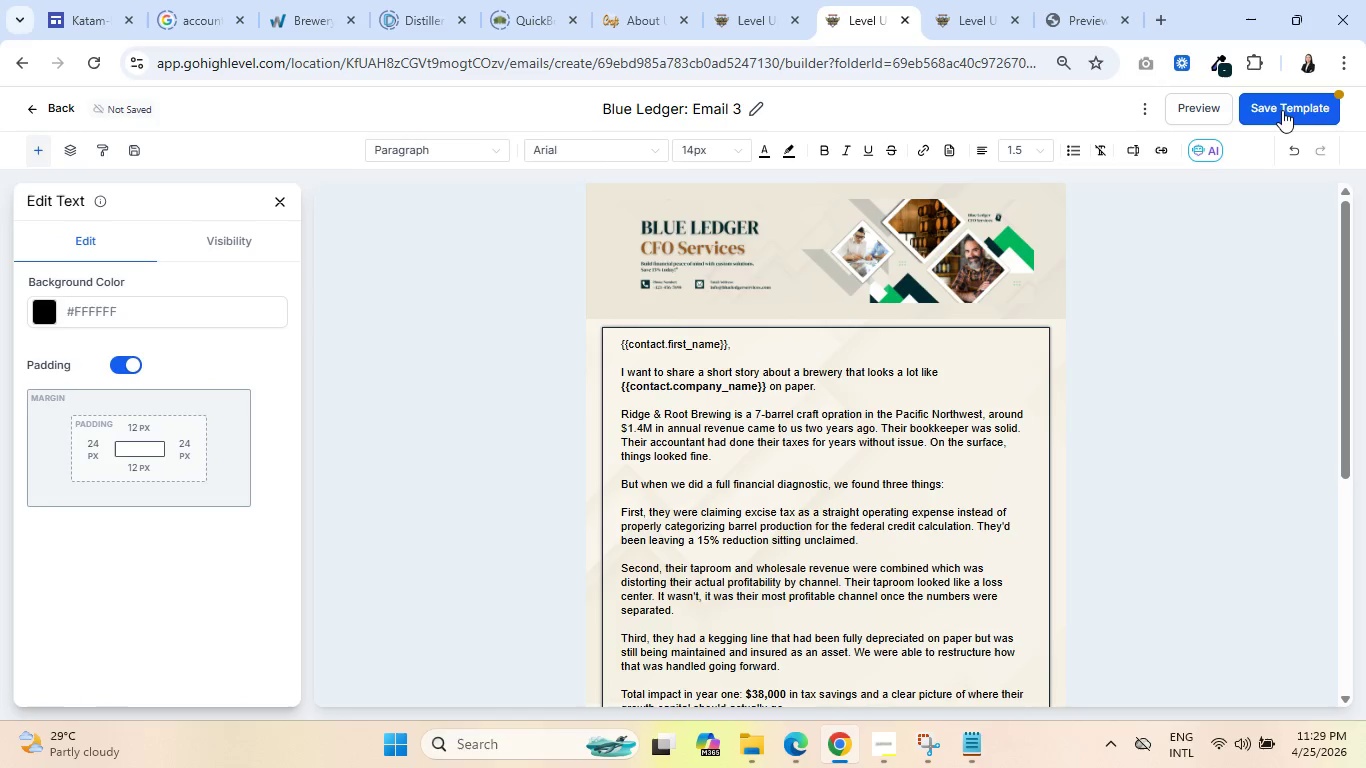 
left_click([1280, 110])
 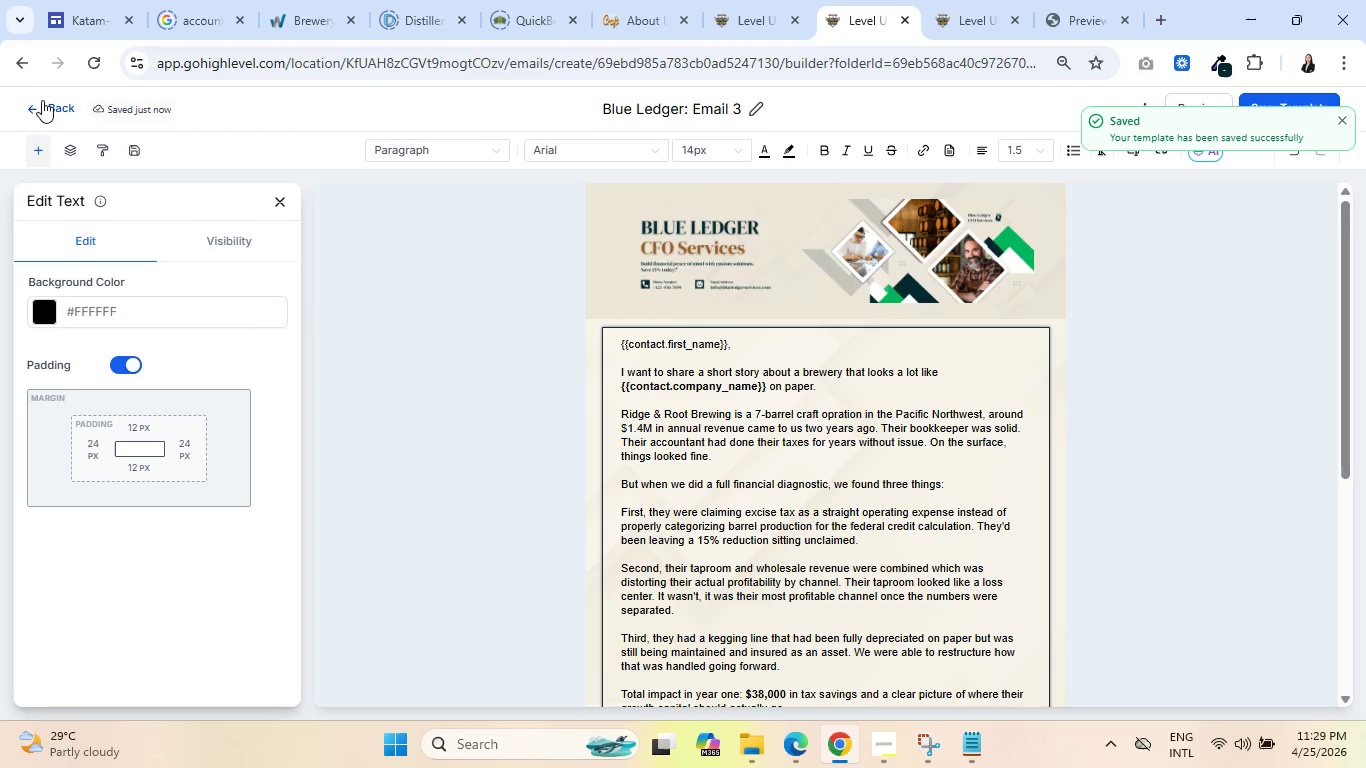 
left_click([44, 101])
 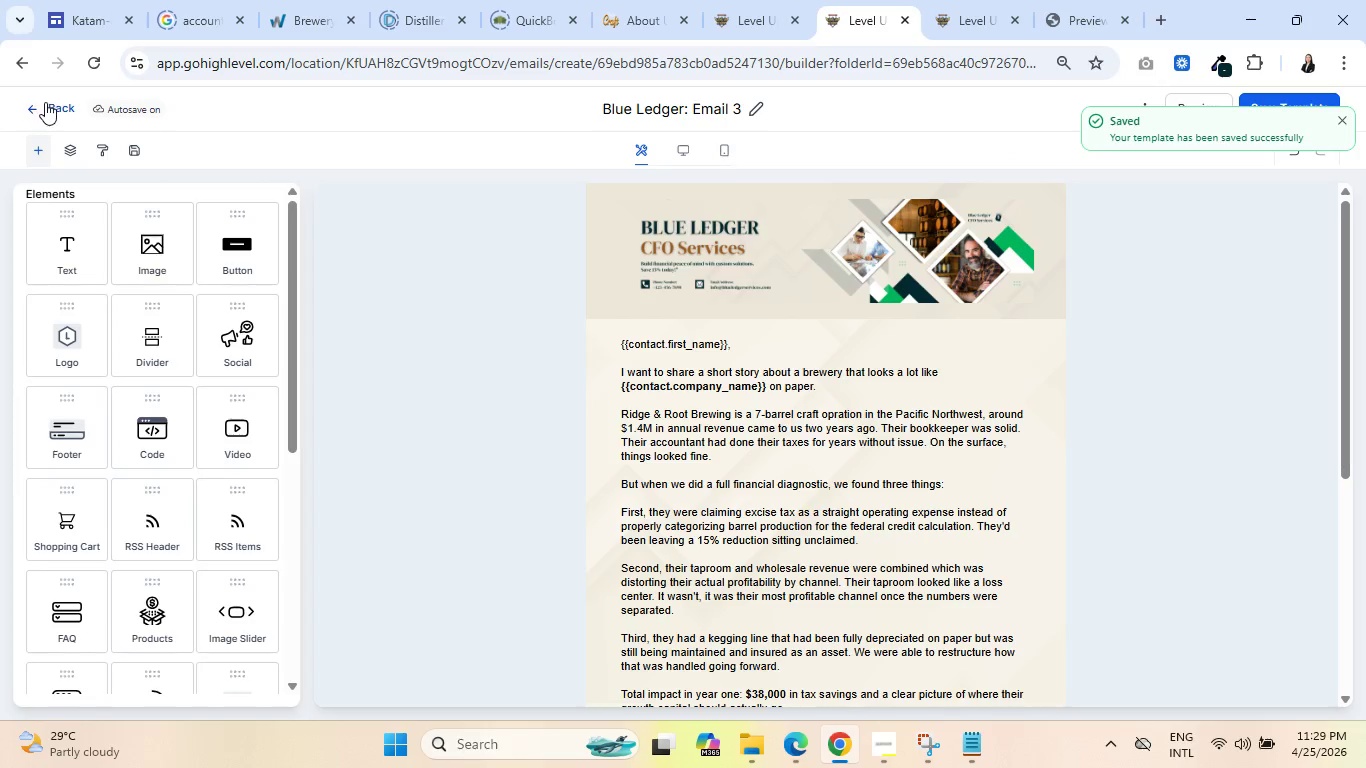 
left_click([51, 105])
 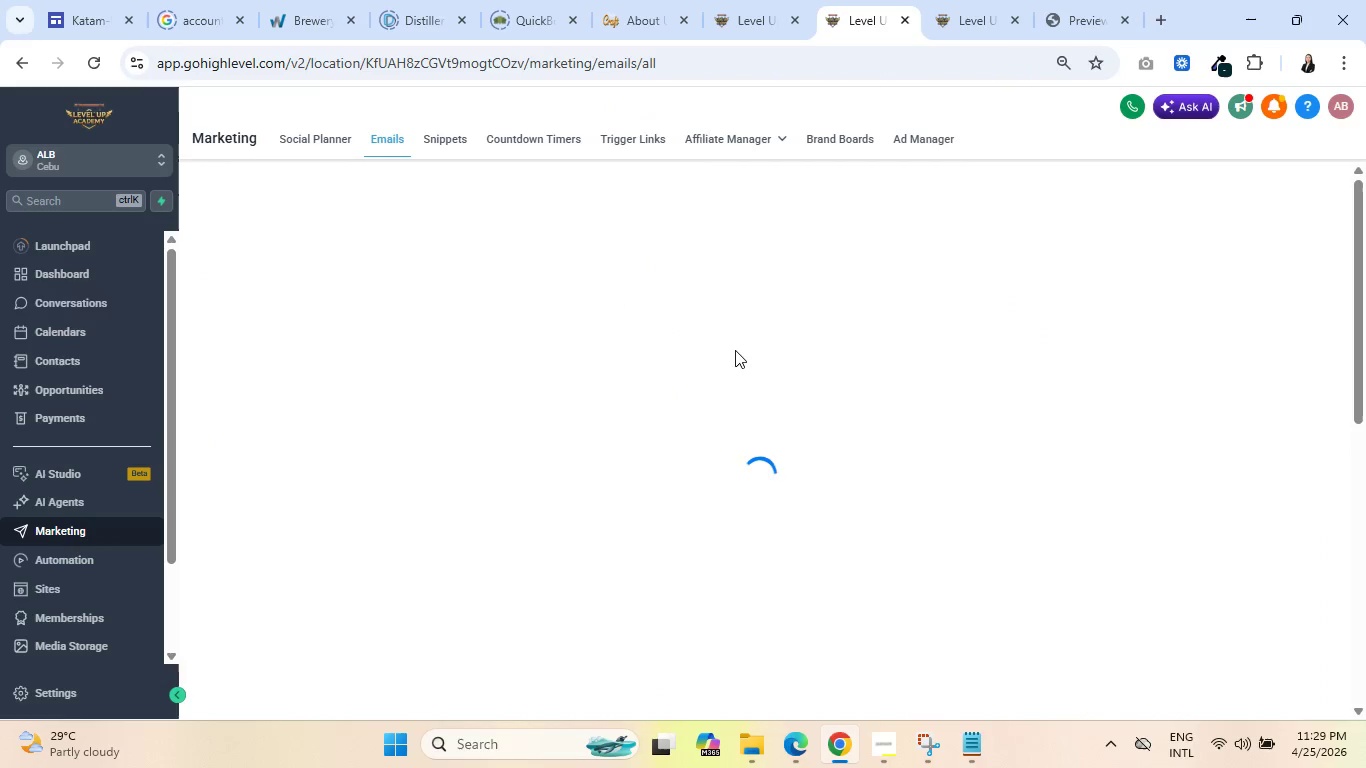 
scroll: coordinate [607, 392], scroll_direction: down, amount: 2.0
 